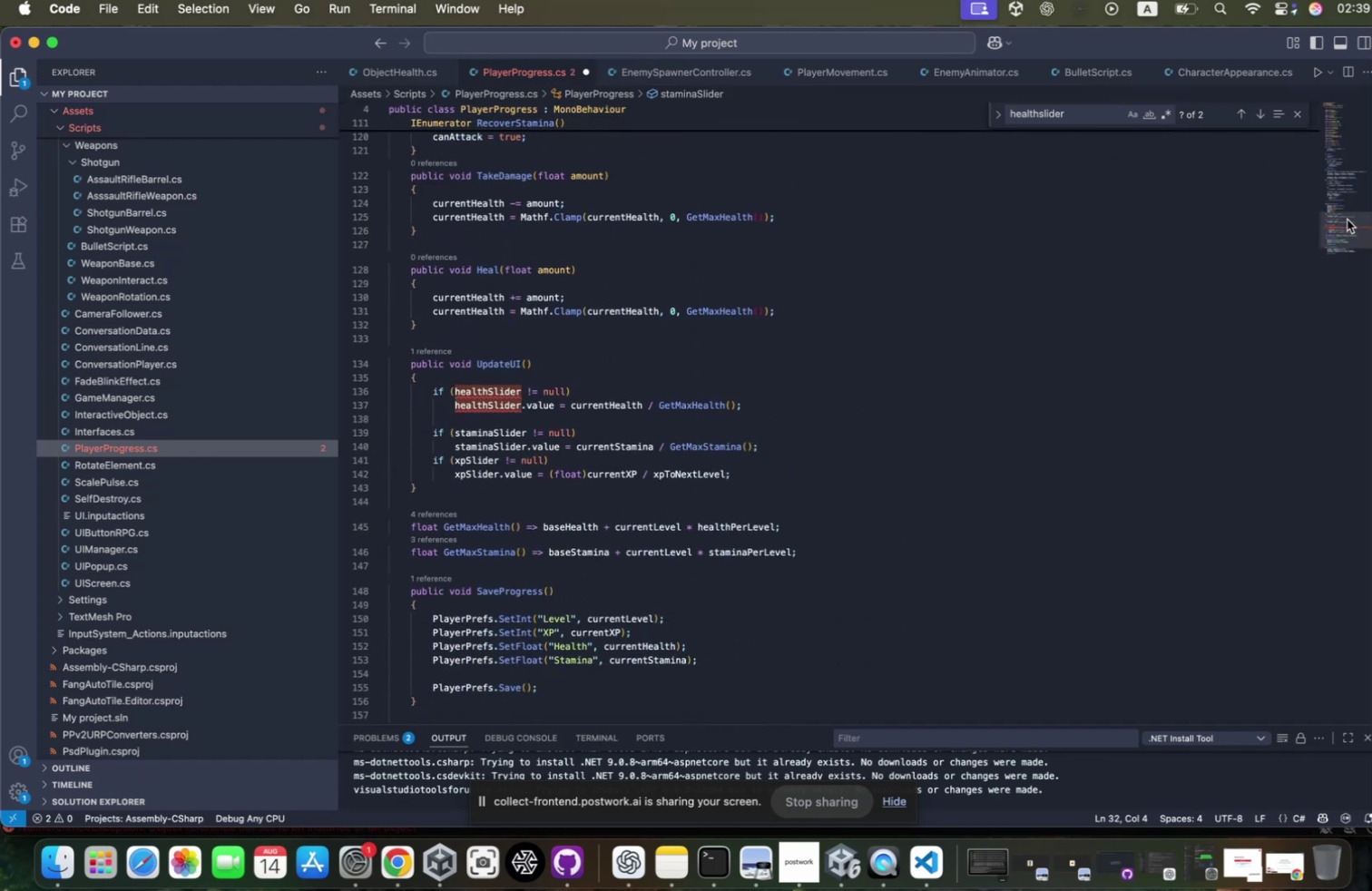 
left_click([1334, 225])
 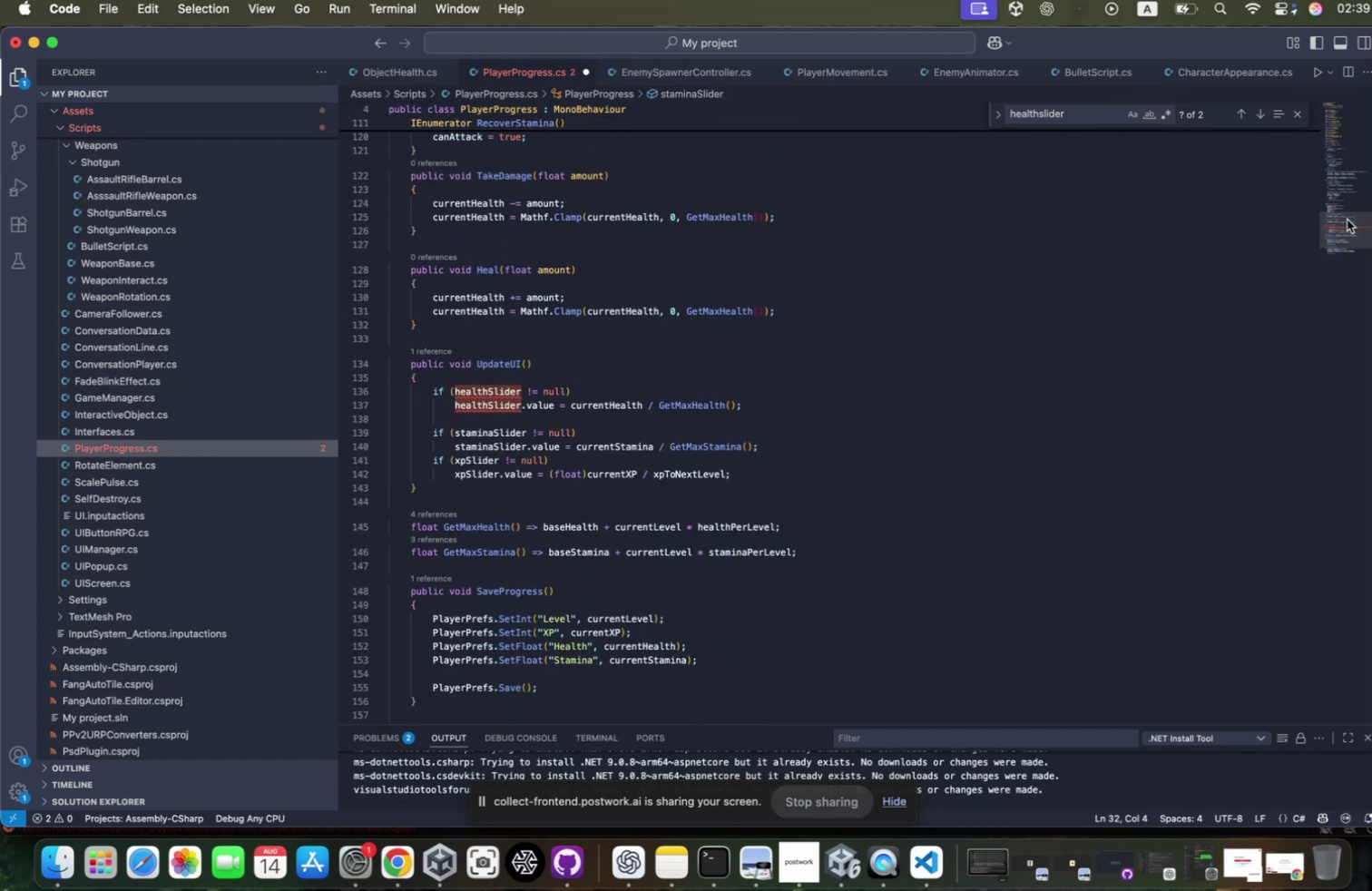 
left_click_drag(start_coordinate=[1334, 225], to_coordinate=[1329, 241])
 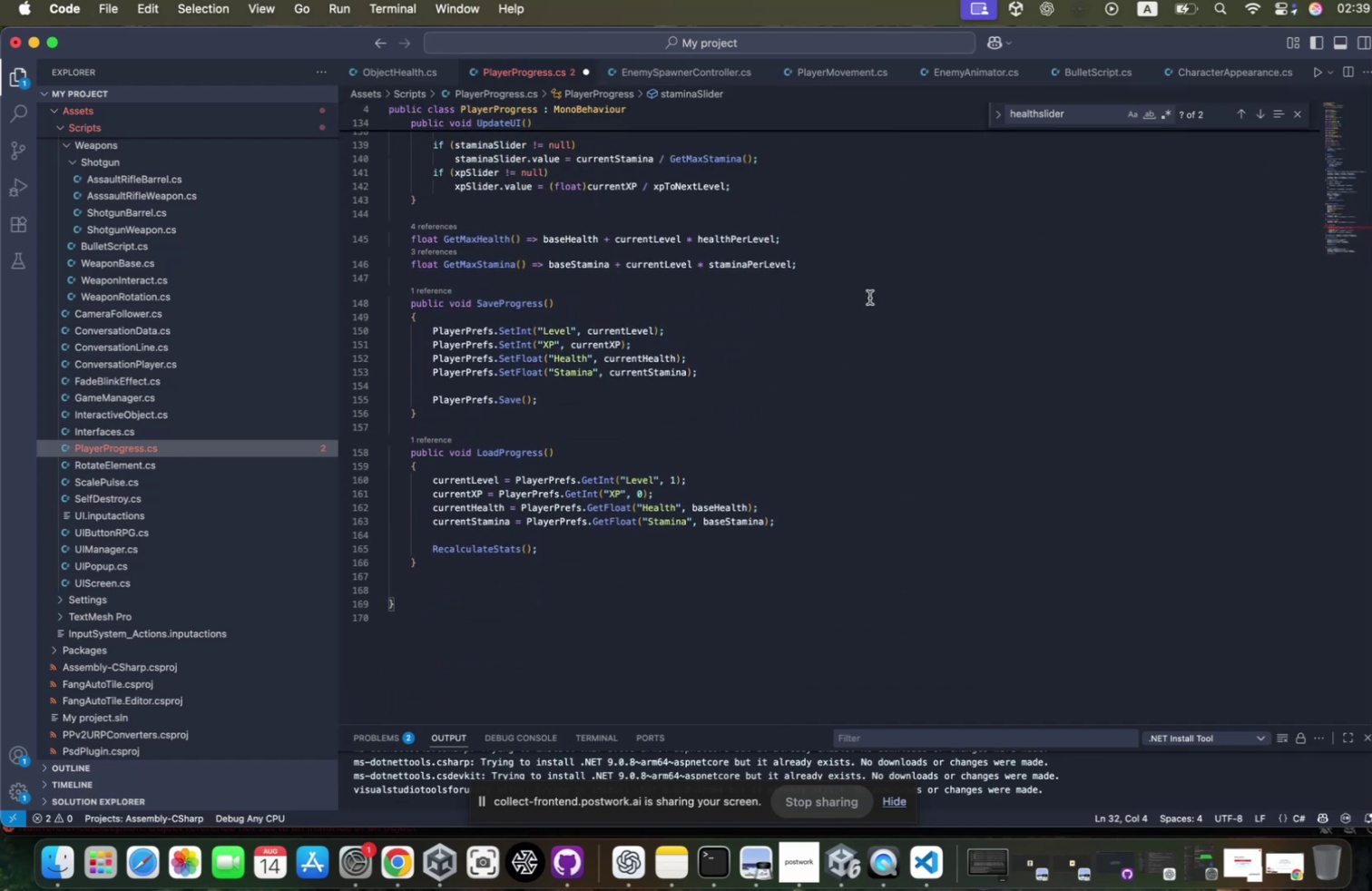 
scroll: coordinate [861, 302], scroll_direction: up, amount: 17.0
 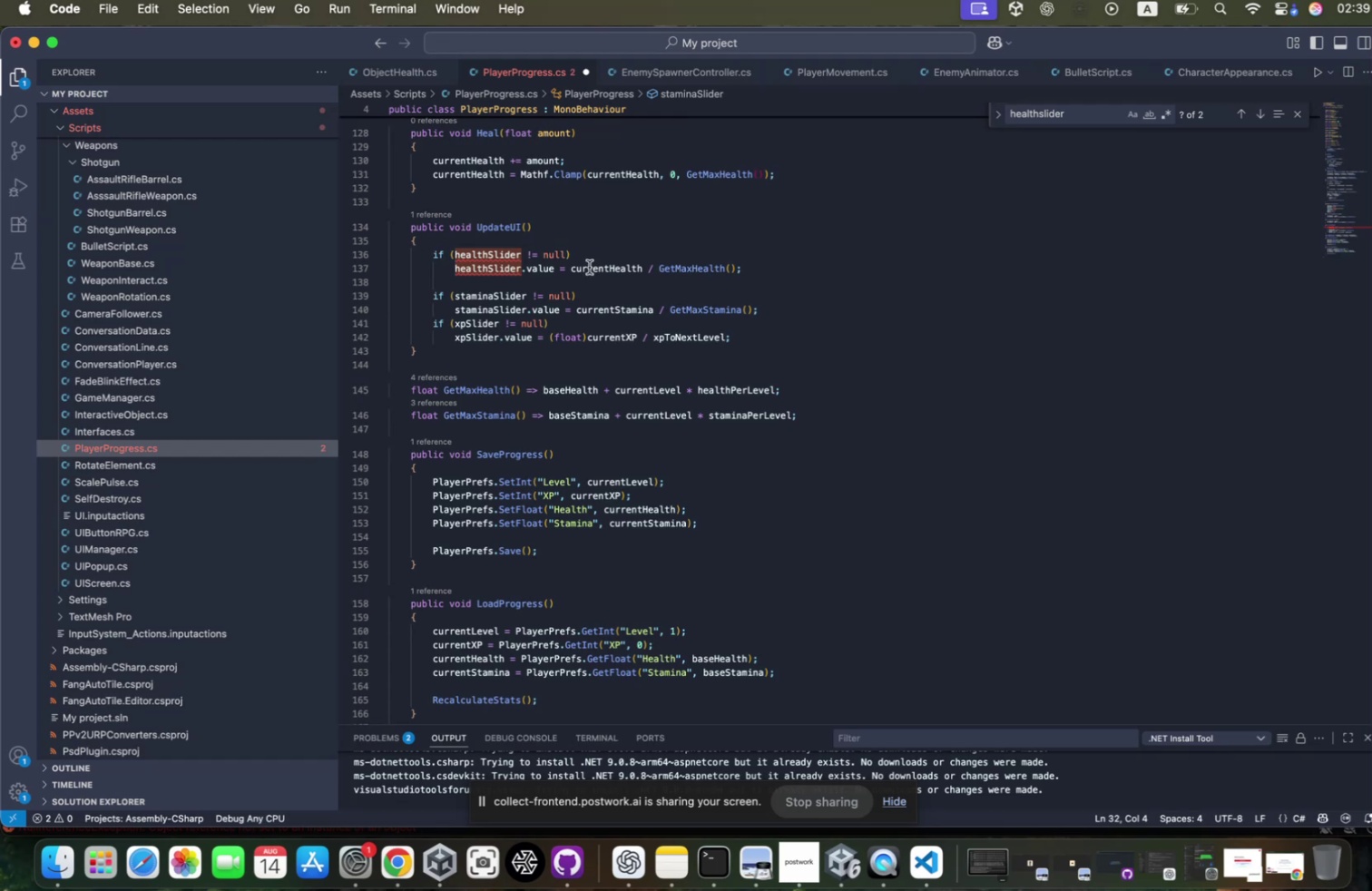 
wait(6.96)
 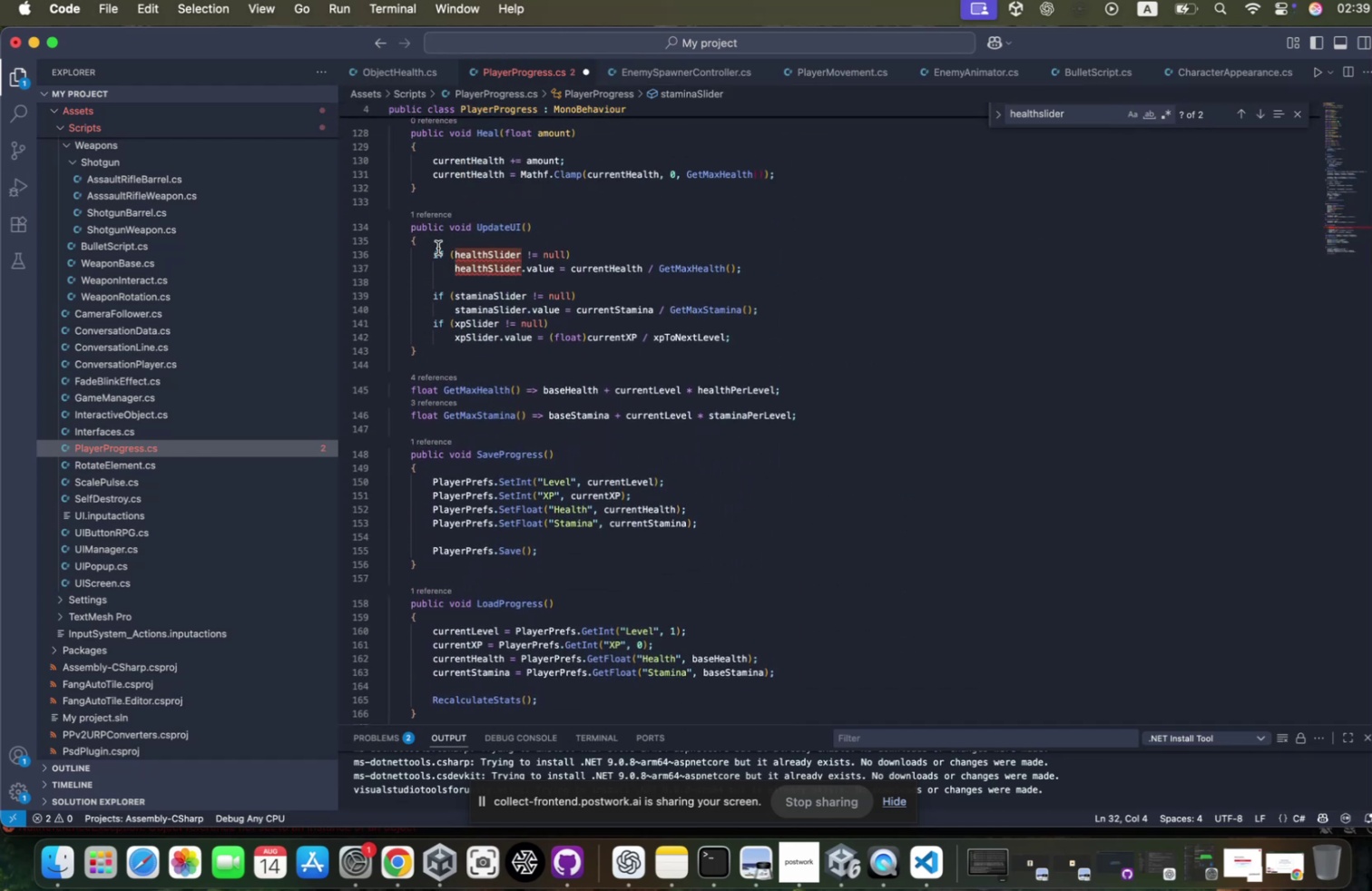 
scroll: coordinate [584, 273], scroll_direction: up, amount: 85.0
 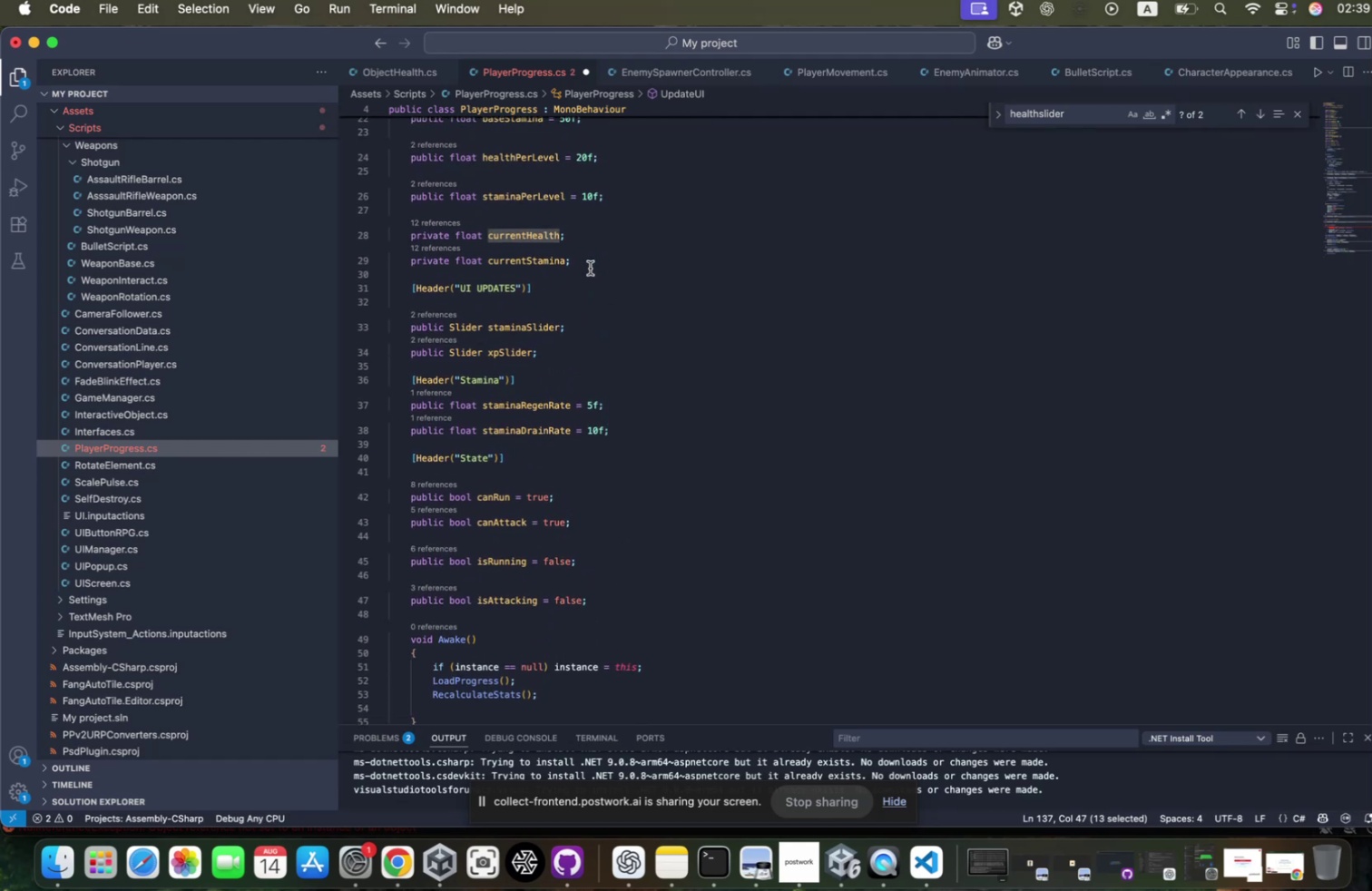 
scroll: coordinate [584, 273], scroll_direction: down, amount: 128.0
 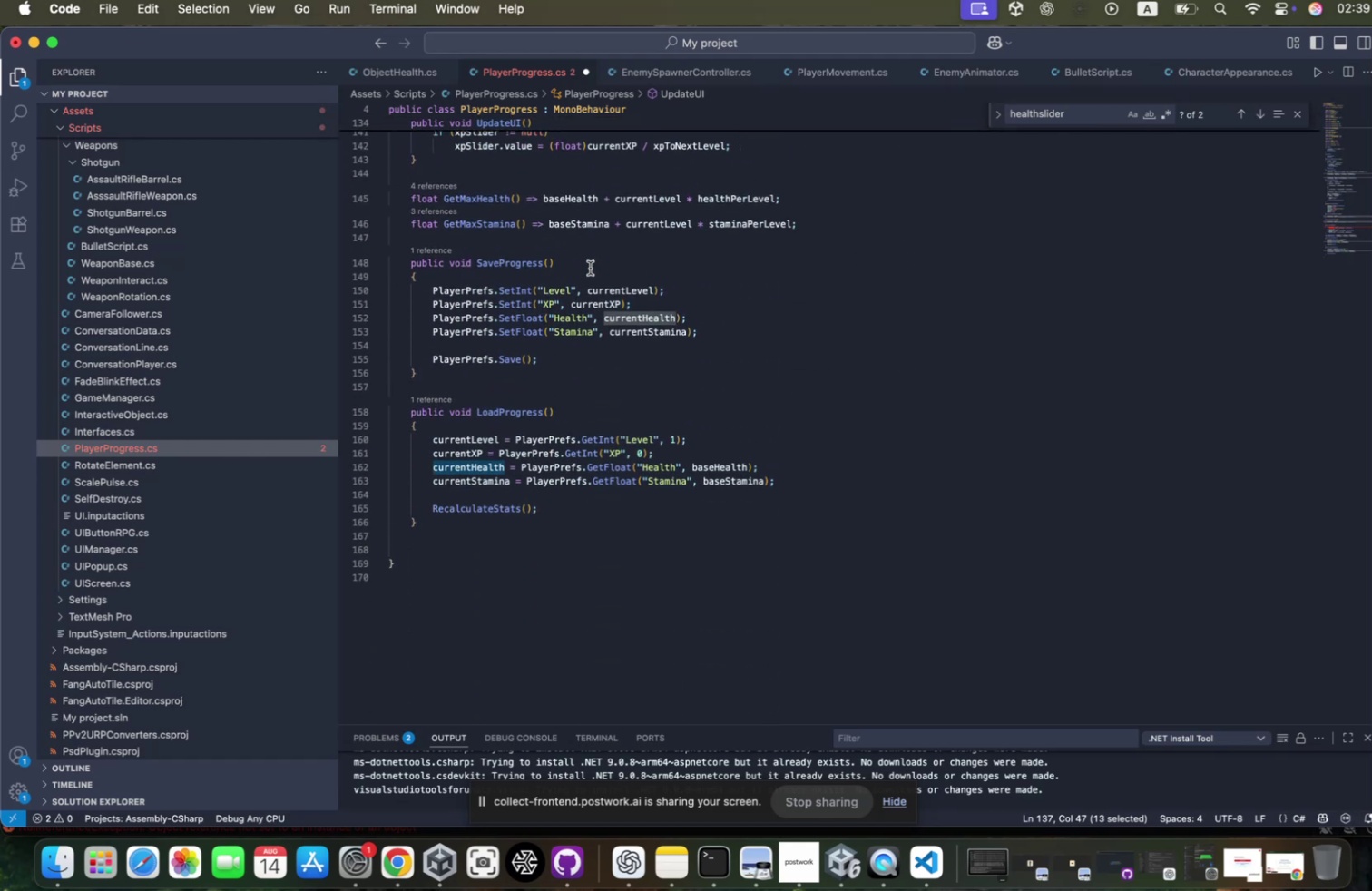 
scroll: coordinate [584, 273], scroll_direction: up, amount: 25.0
 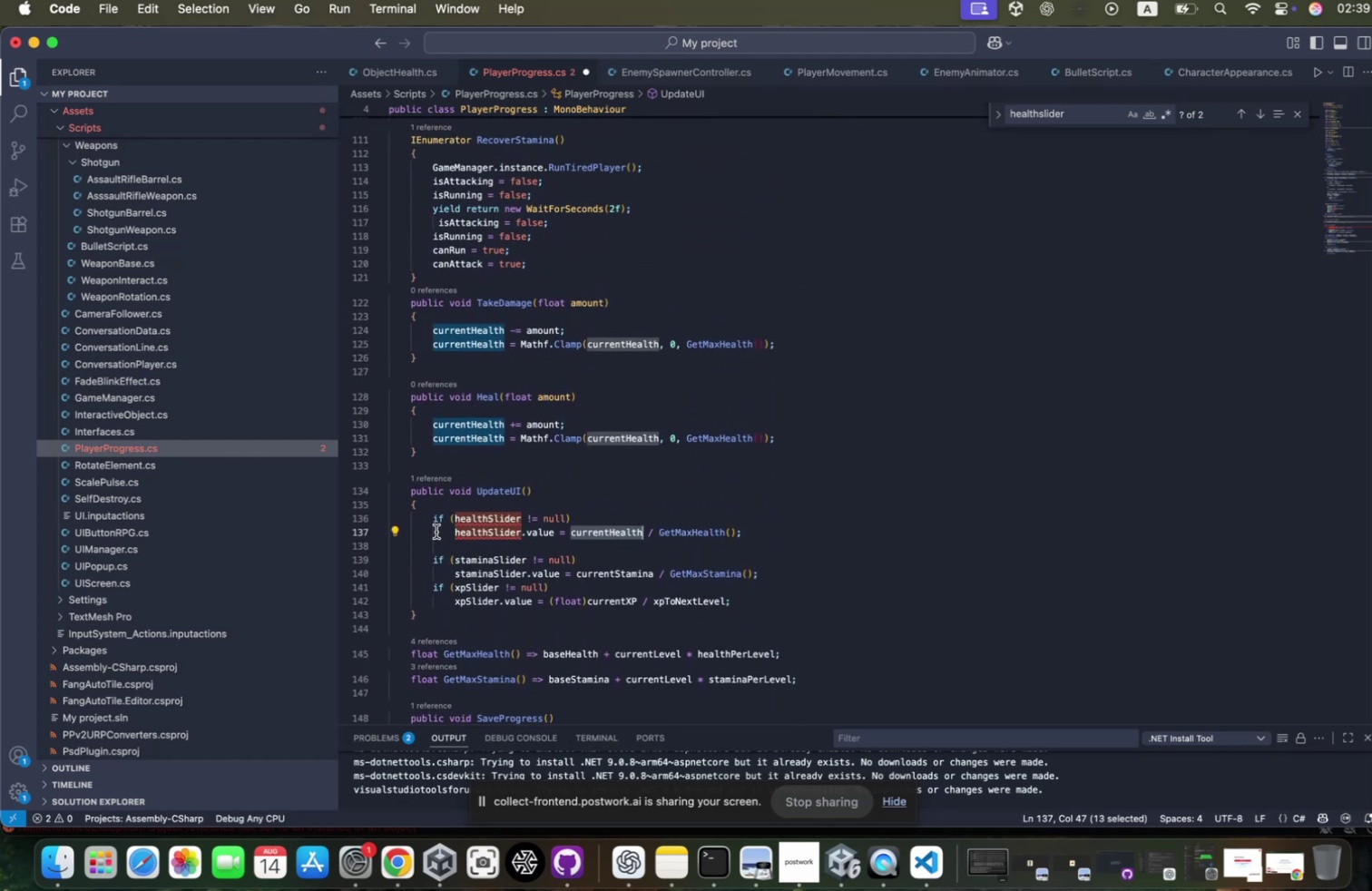 
left_click_drag(start_coordinate=[428, 519], to_coordinate=[829, 530])
 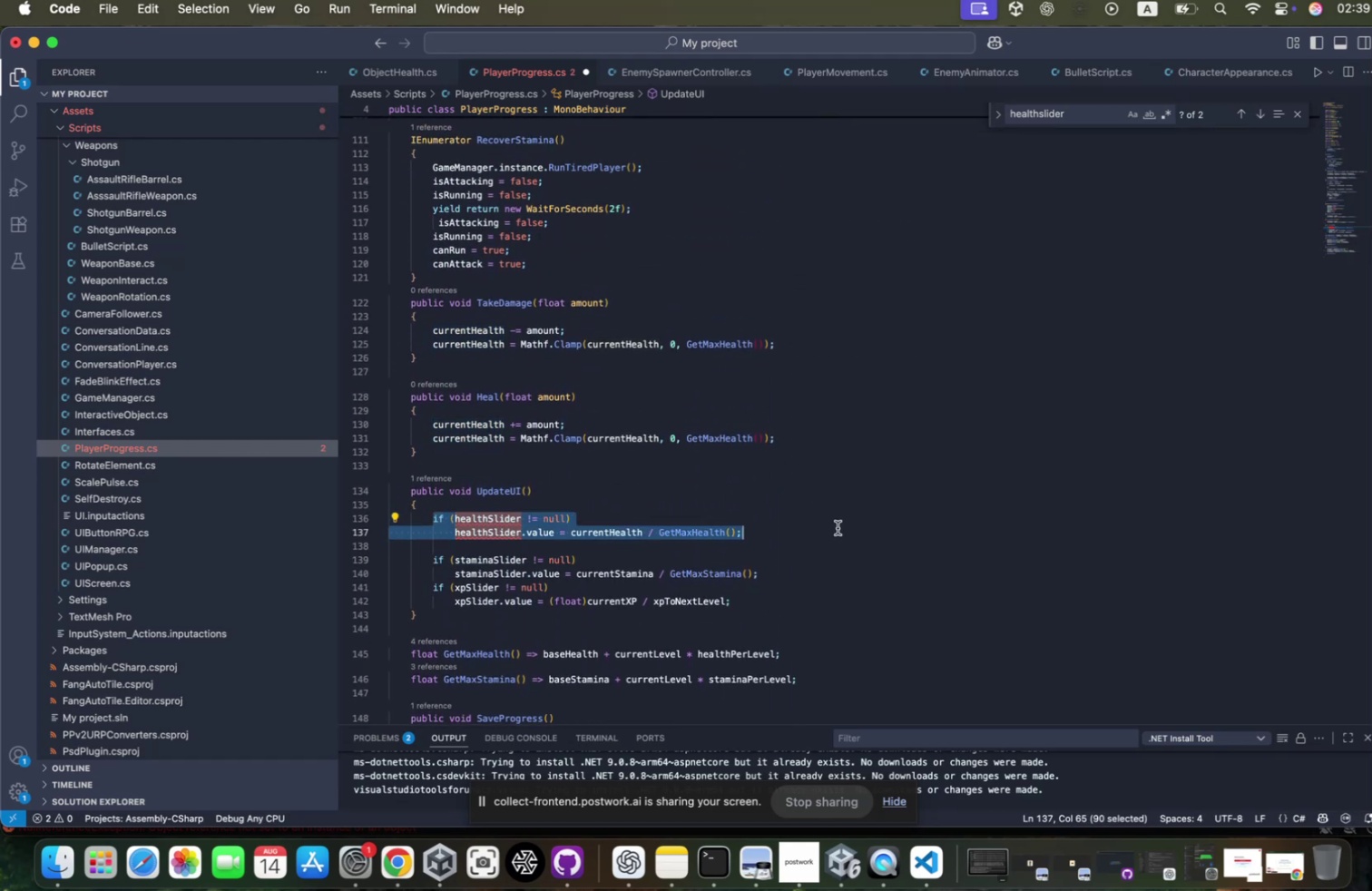 
key(Meta+X)
 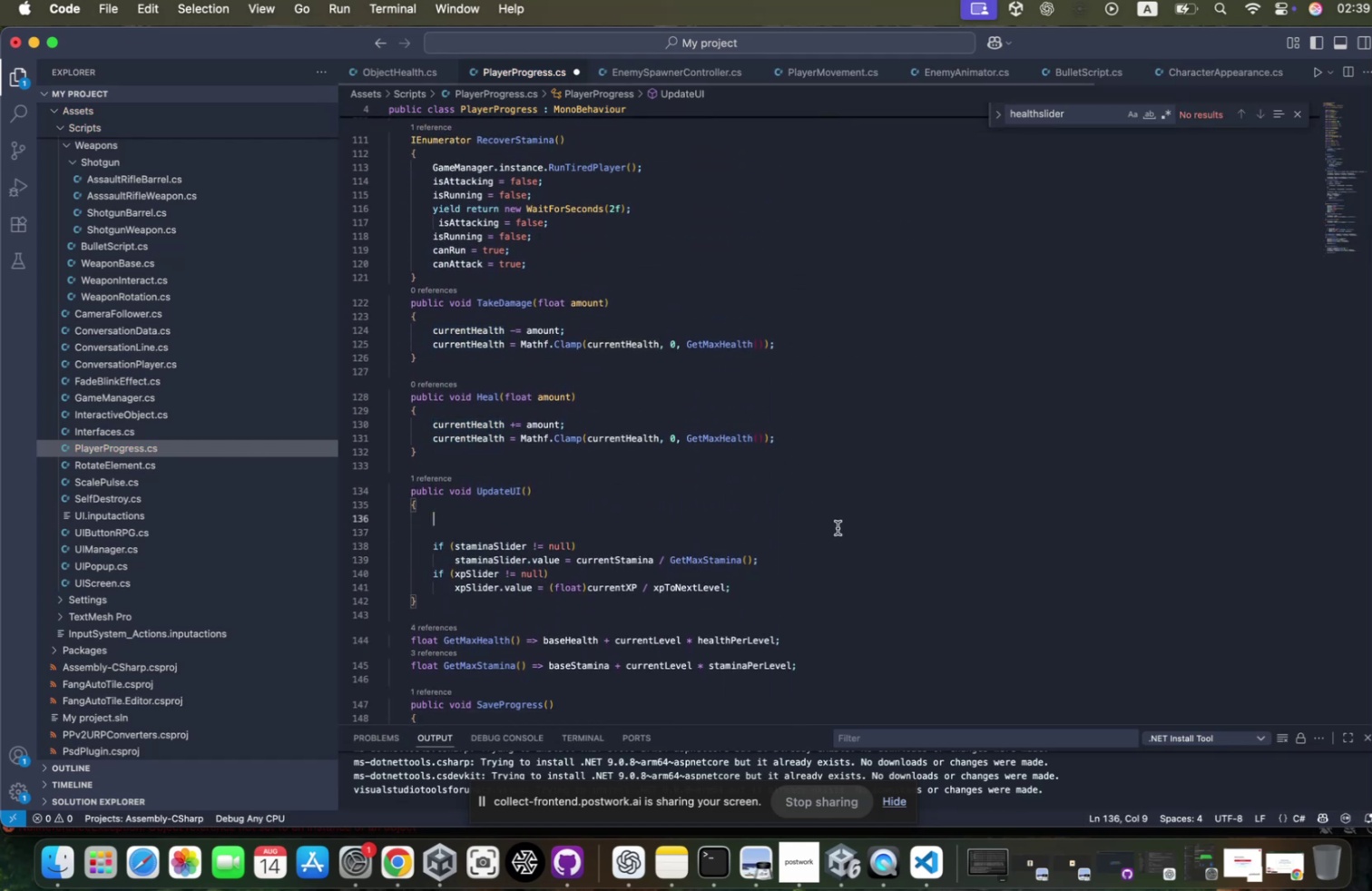 
key(Meta+CommandLeft)
 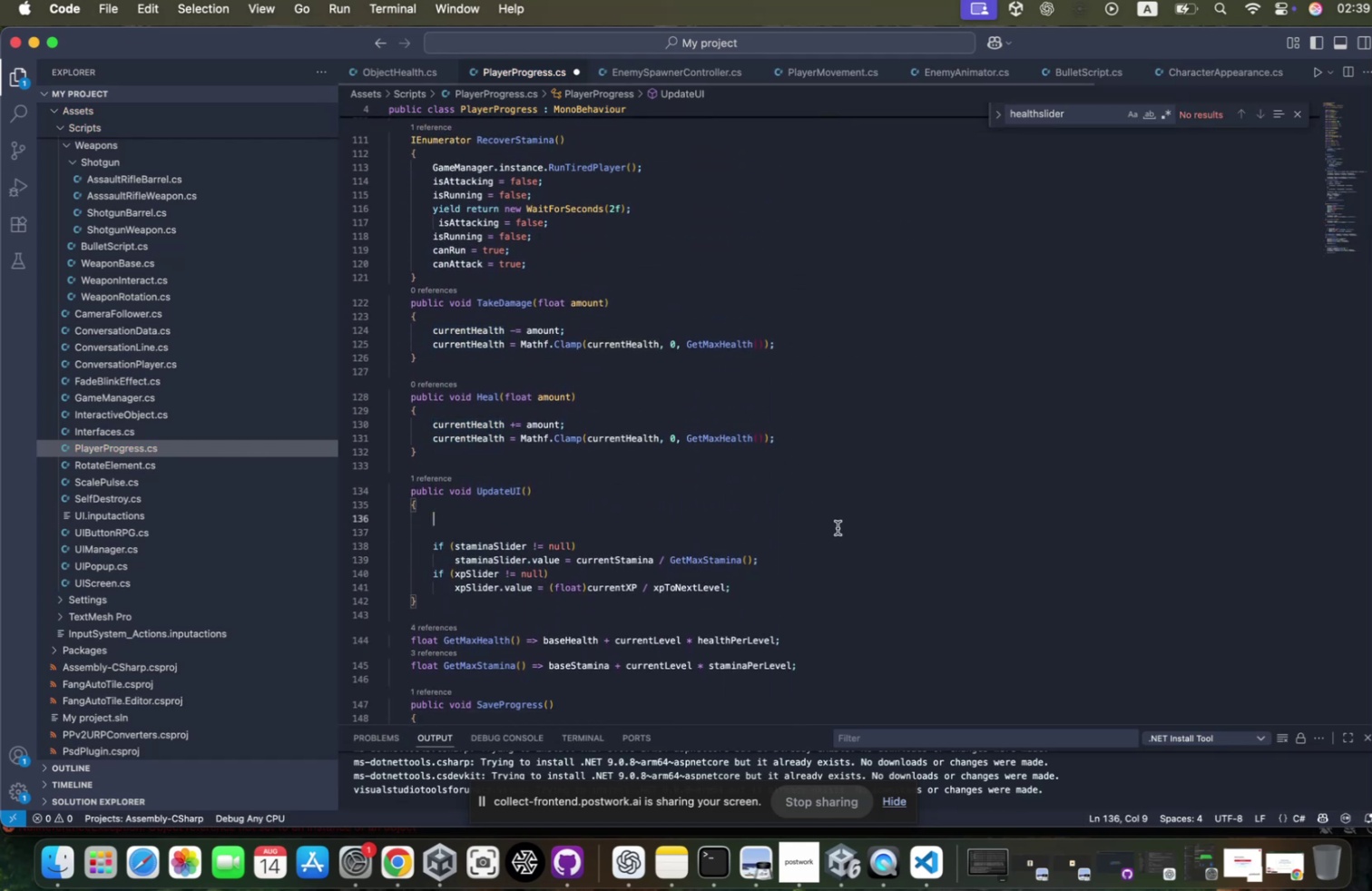 
key(Meta+S)
 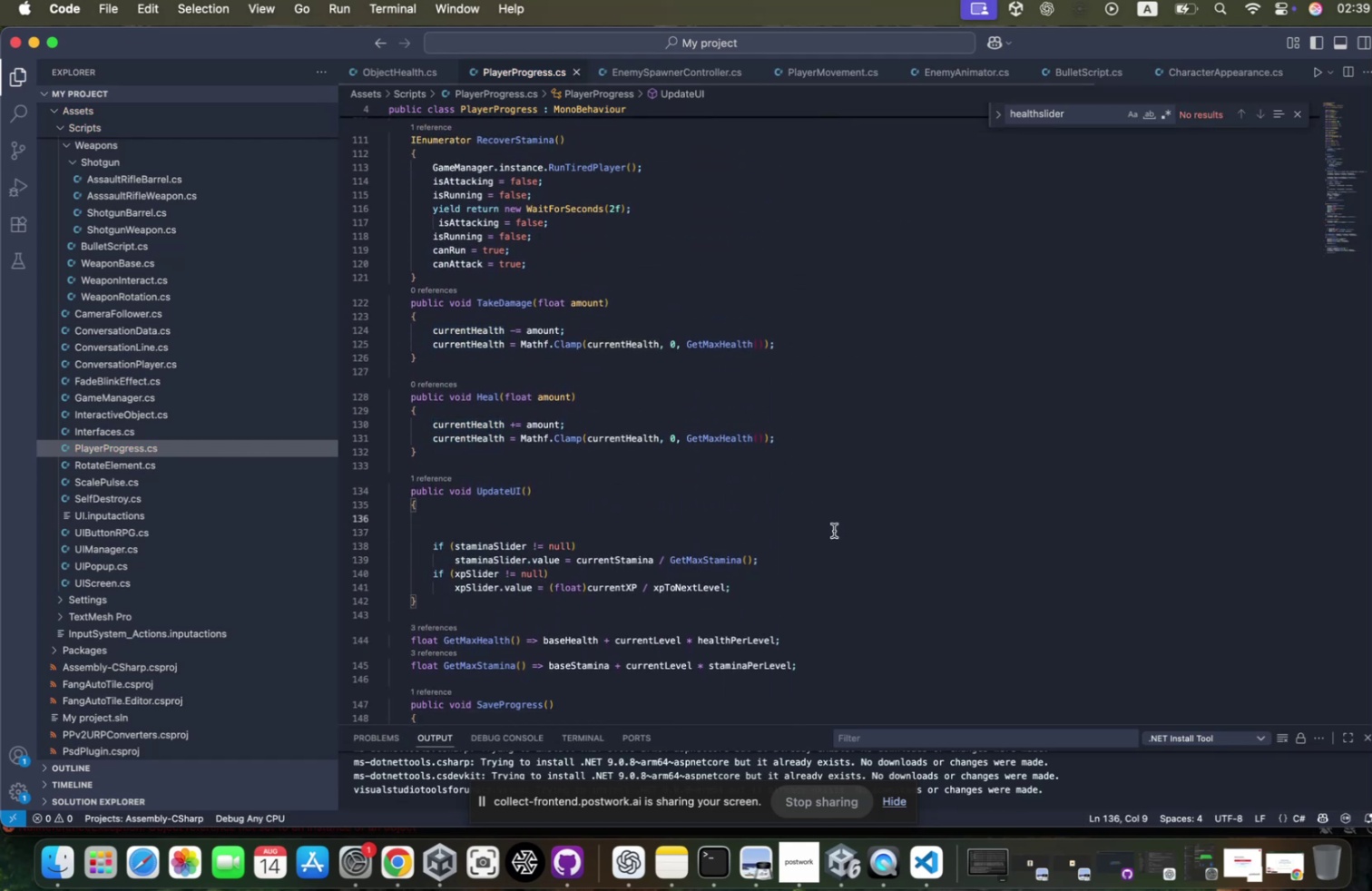 
key(Meta+Tab)
 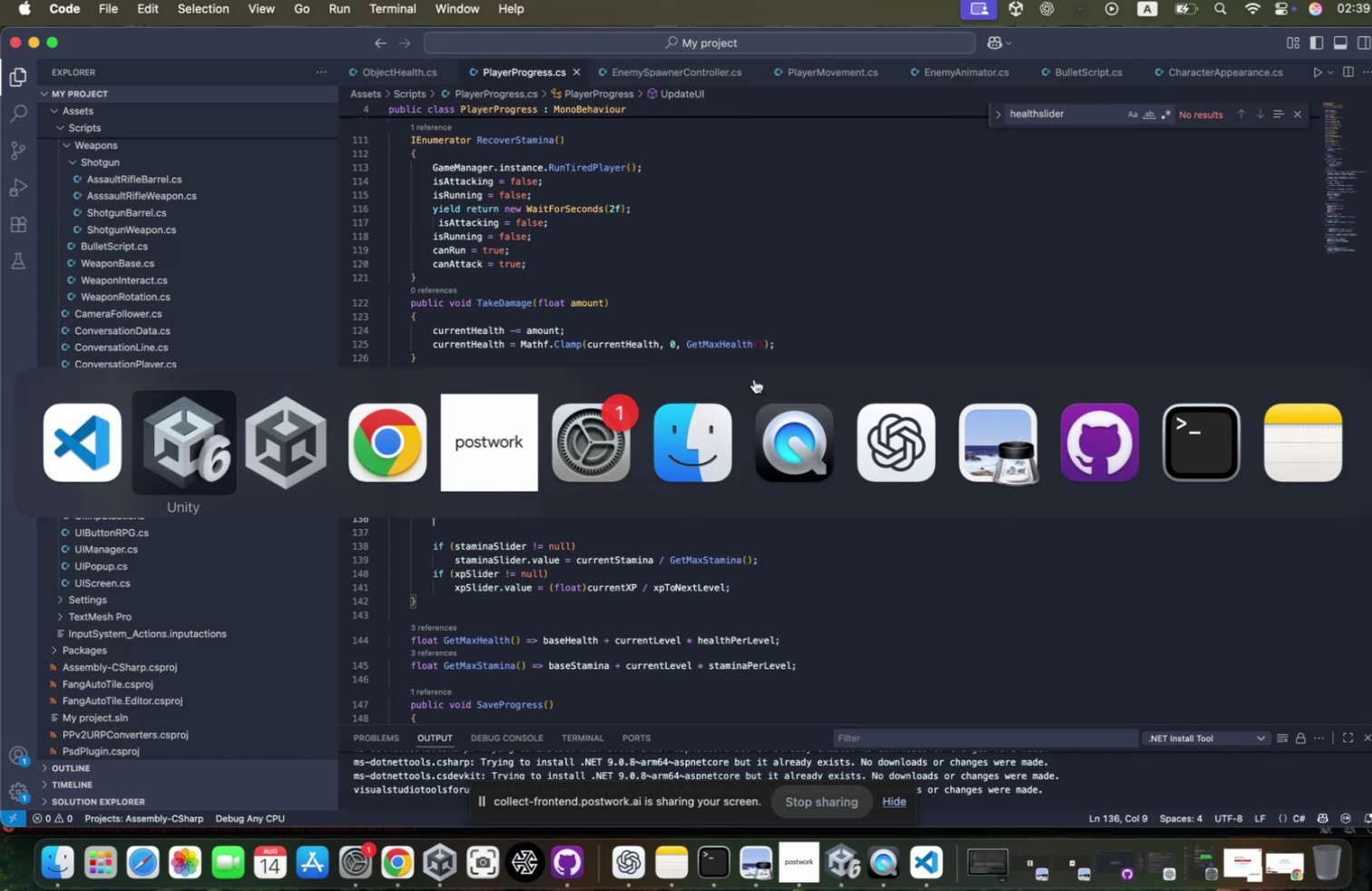 
key(Meta+Tab)
 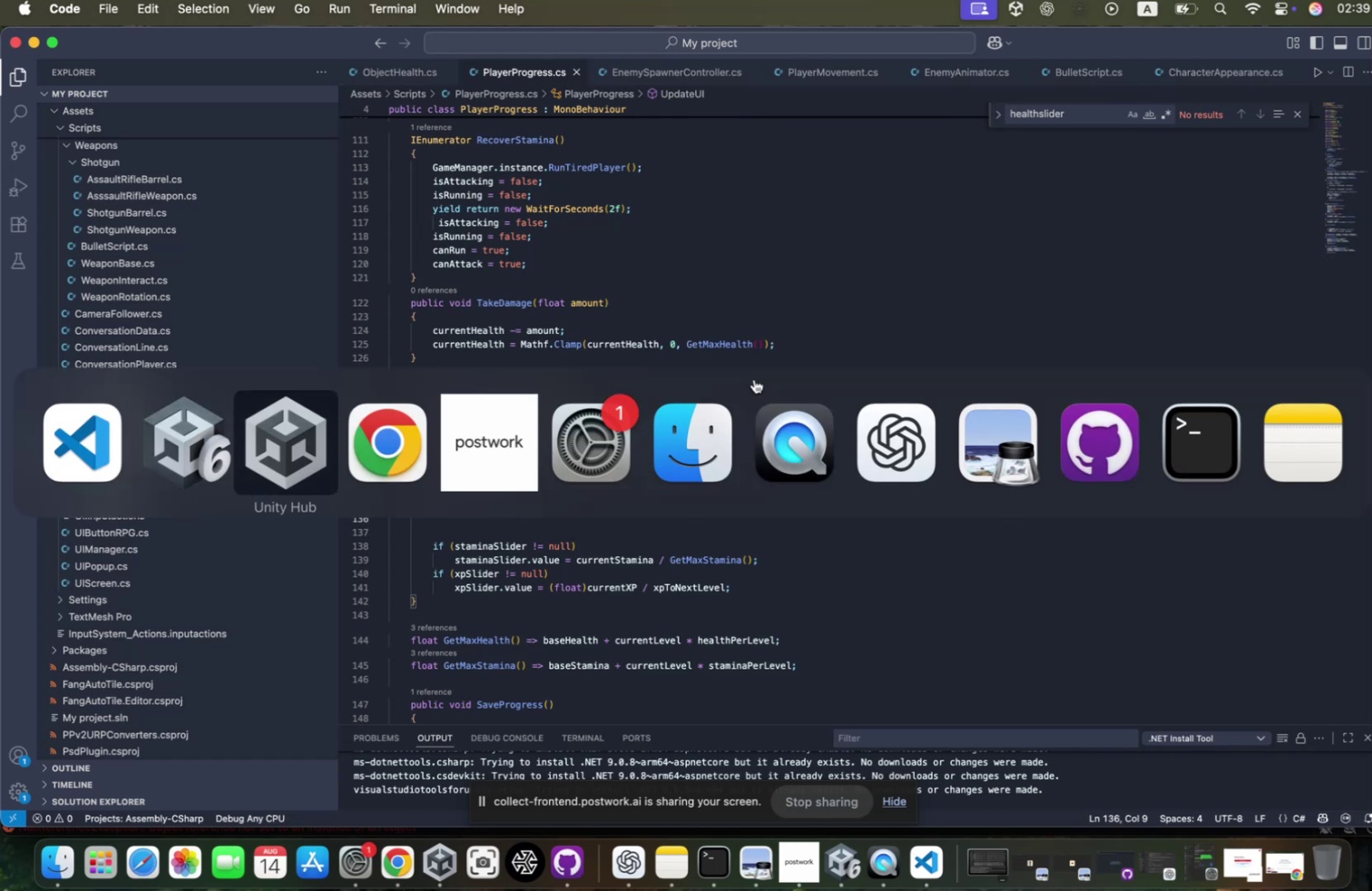 
key(Meta+Tab)
 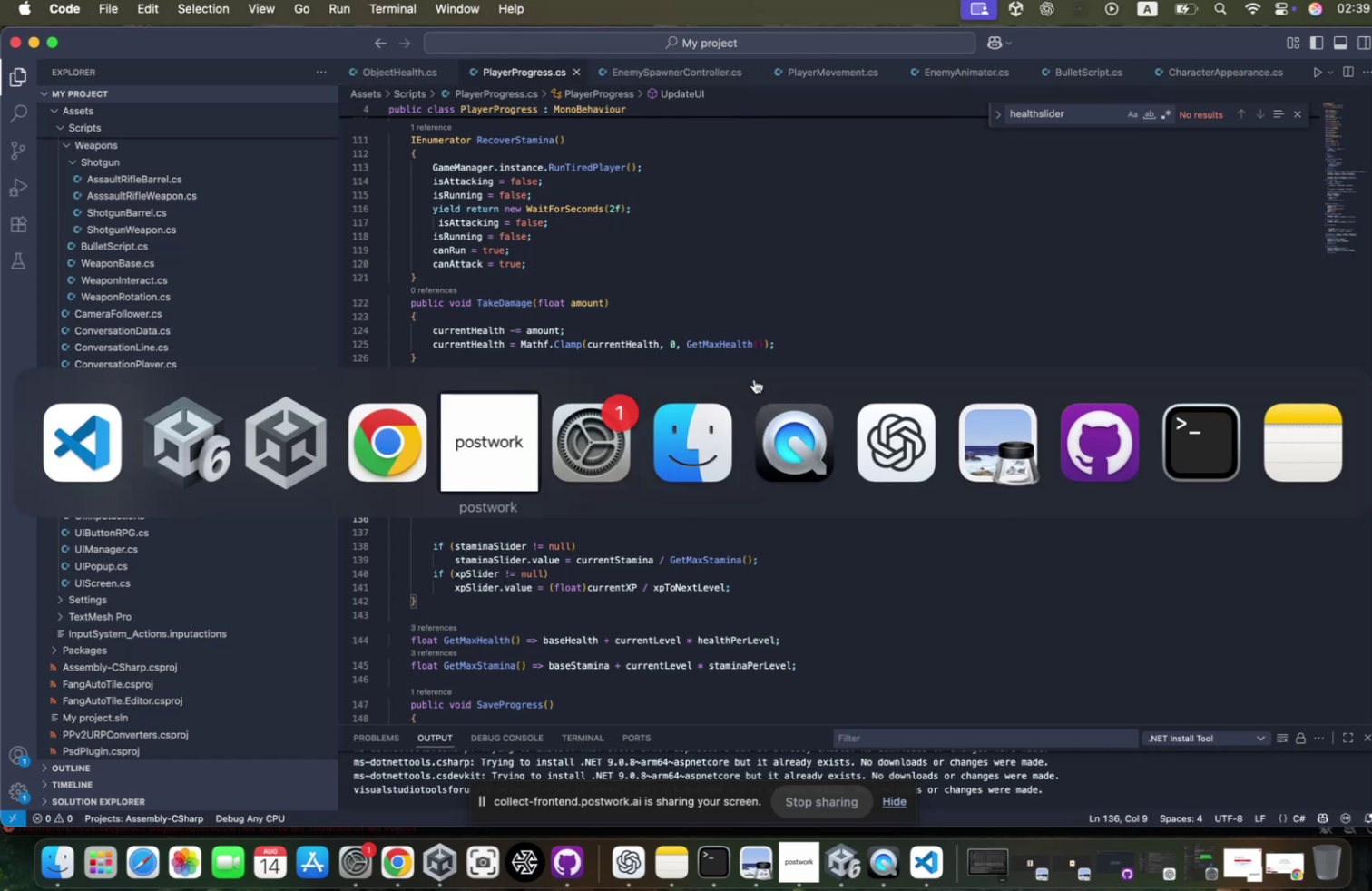 
key(Meta+Tab)
 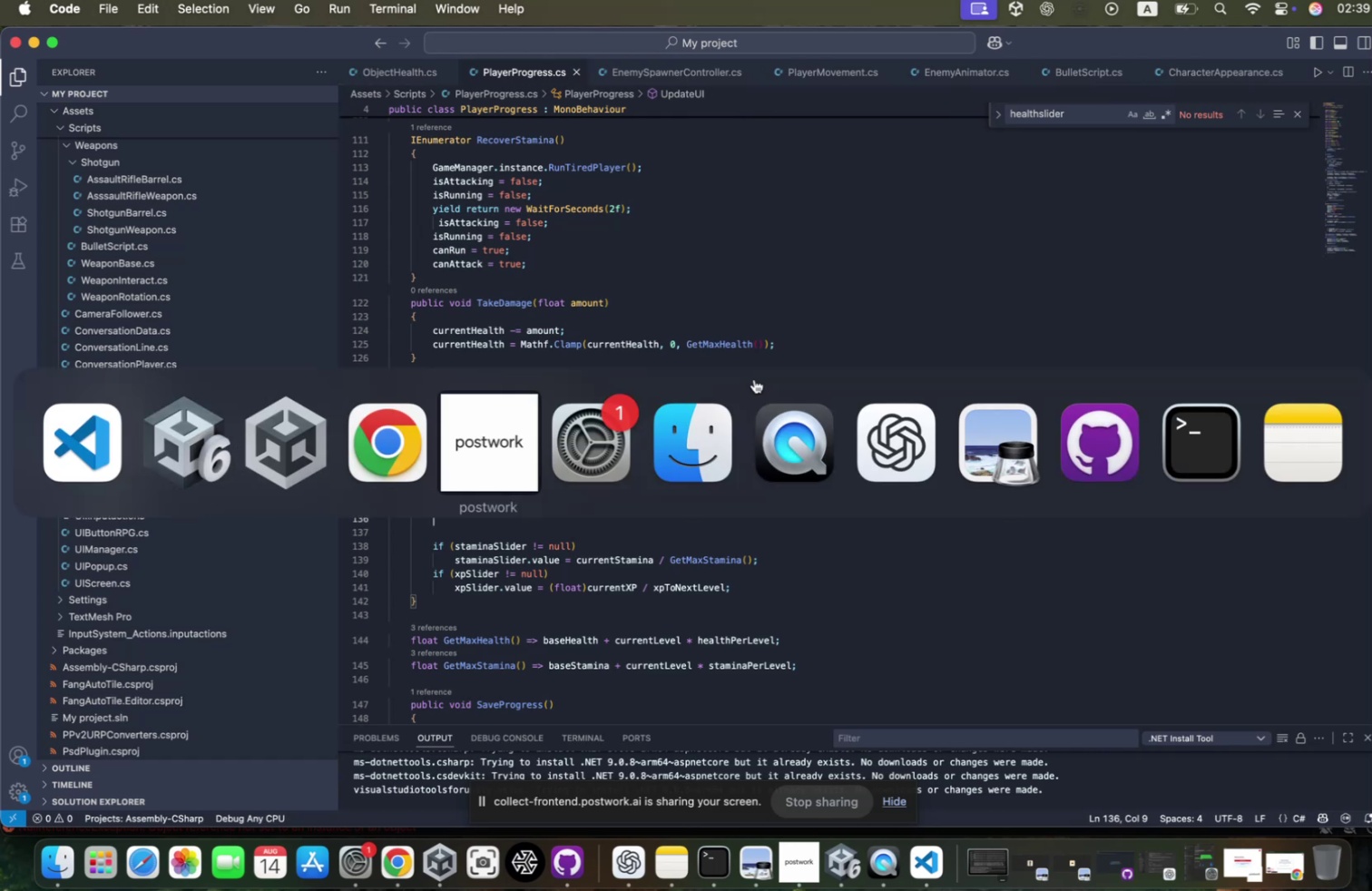 
key(Meta+Tab)
 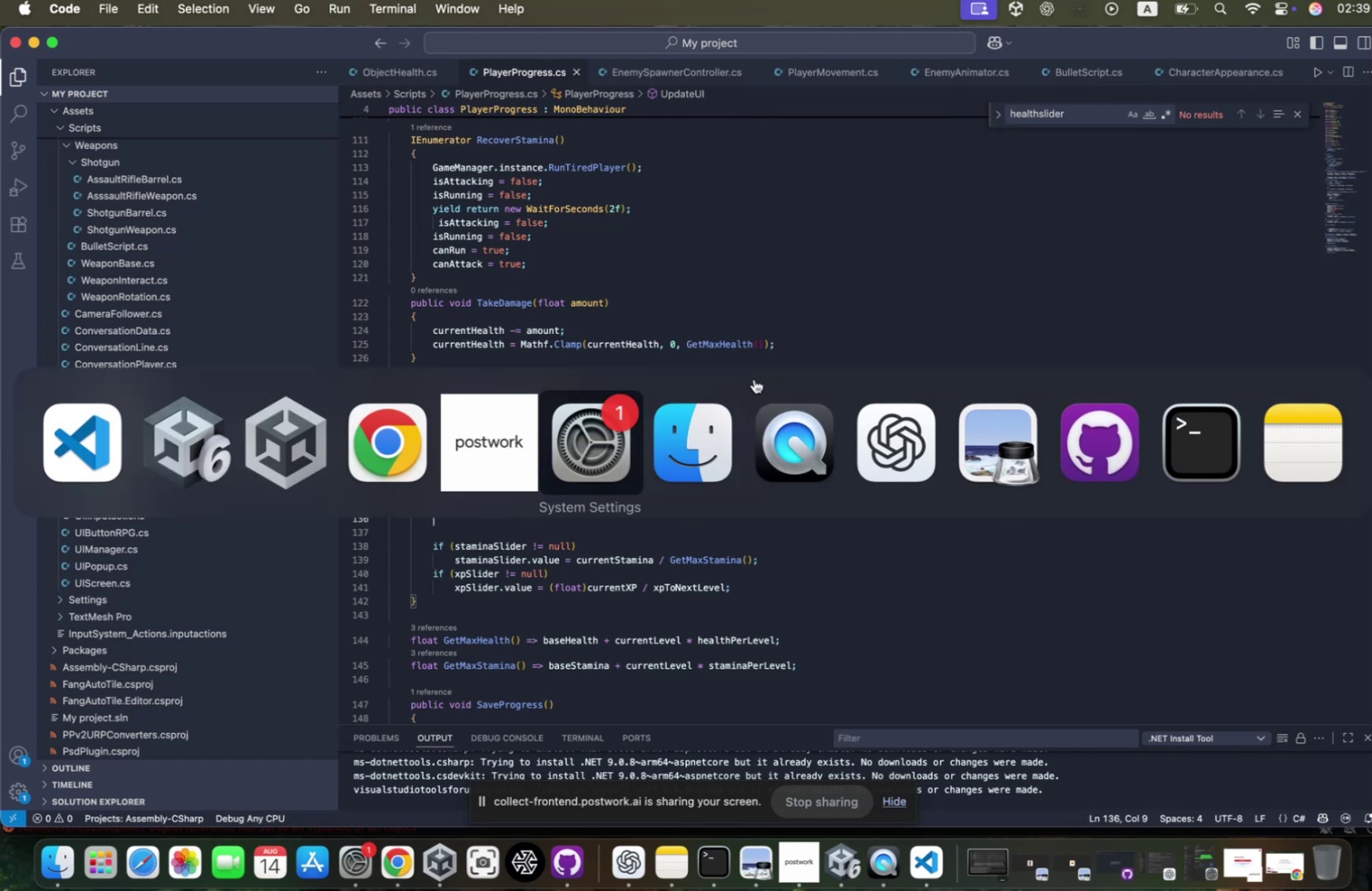 
key(Meta+Tab)
 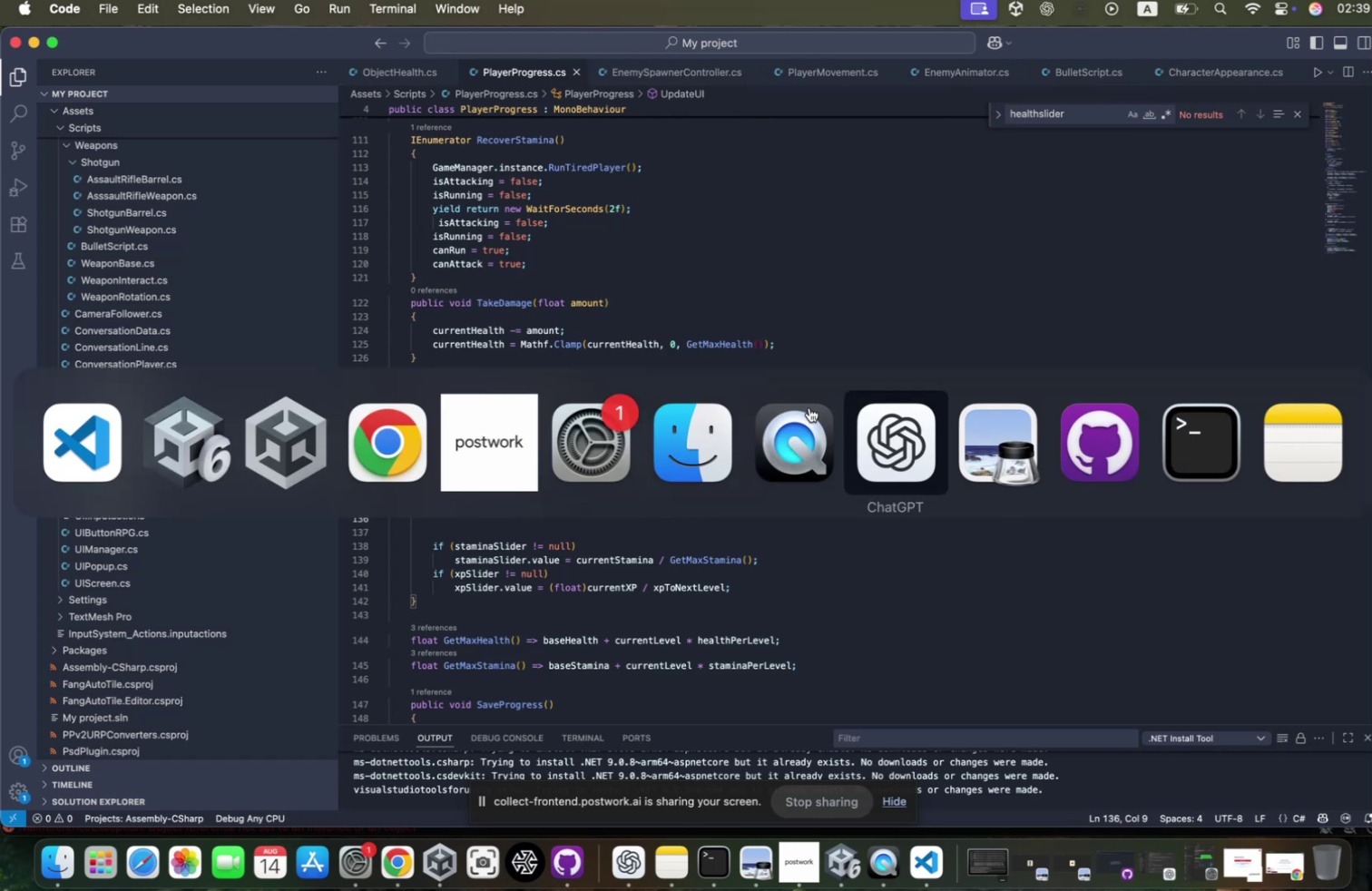 
key(Meta+Tab)
 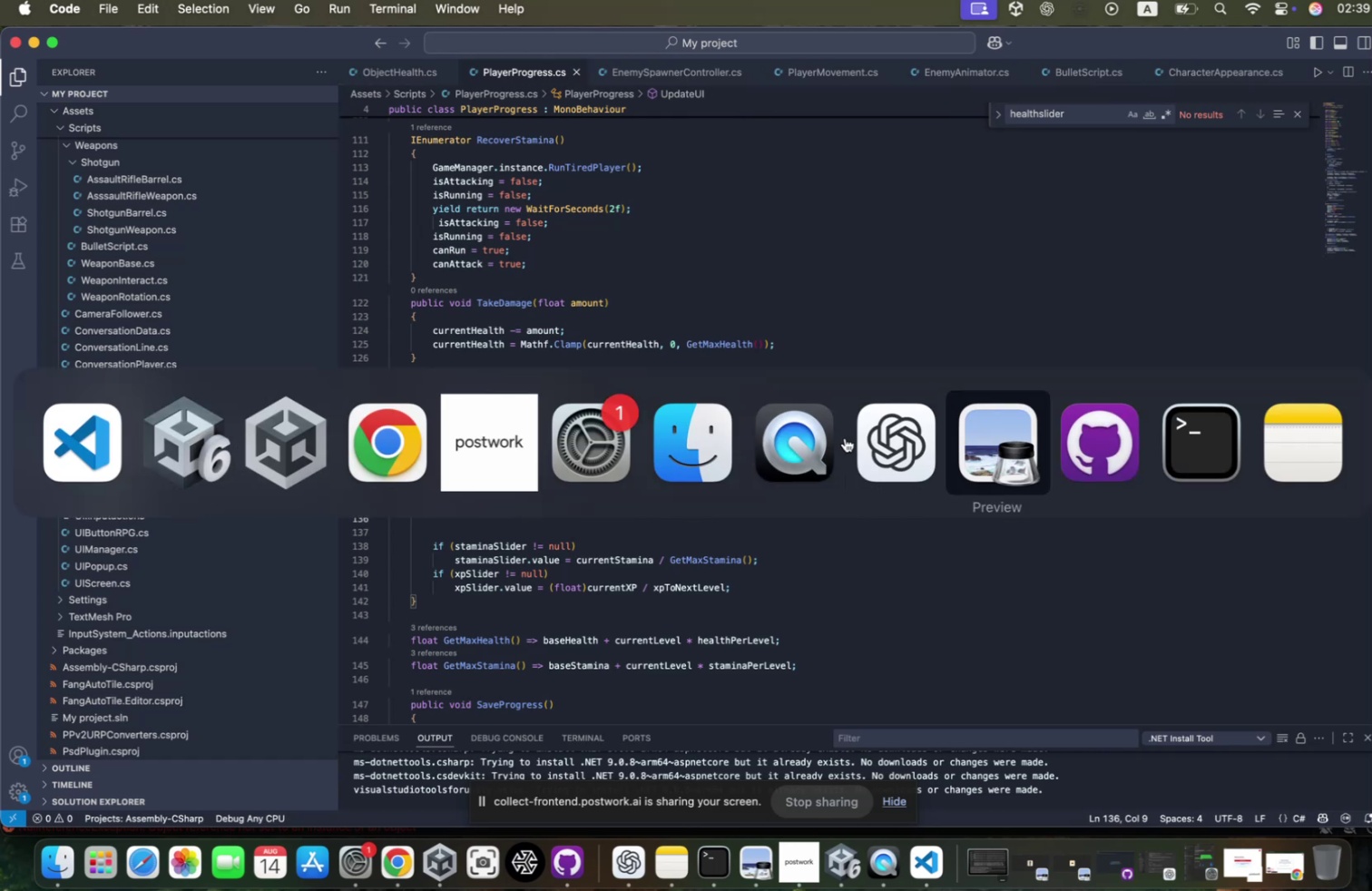 
key(Meta+Tab)
 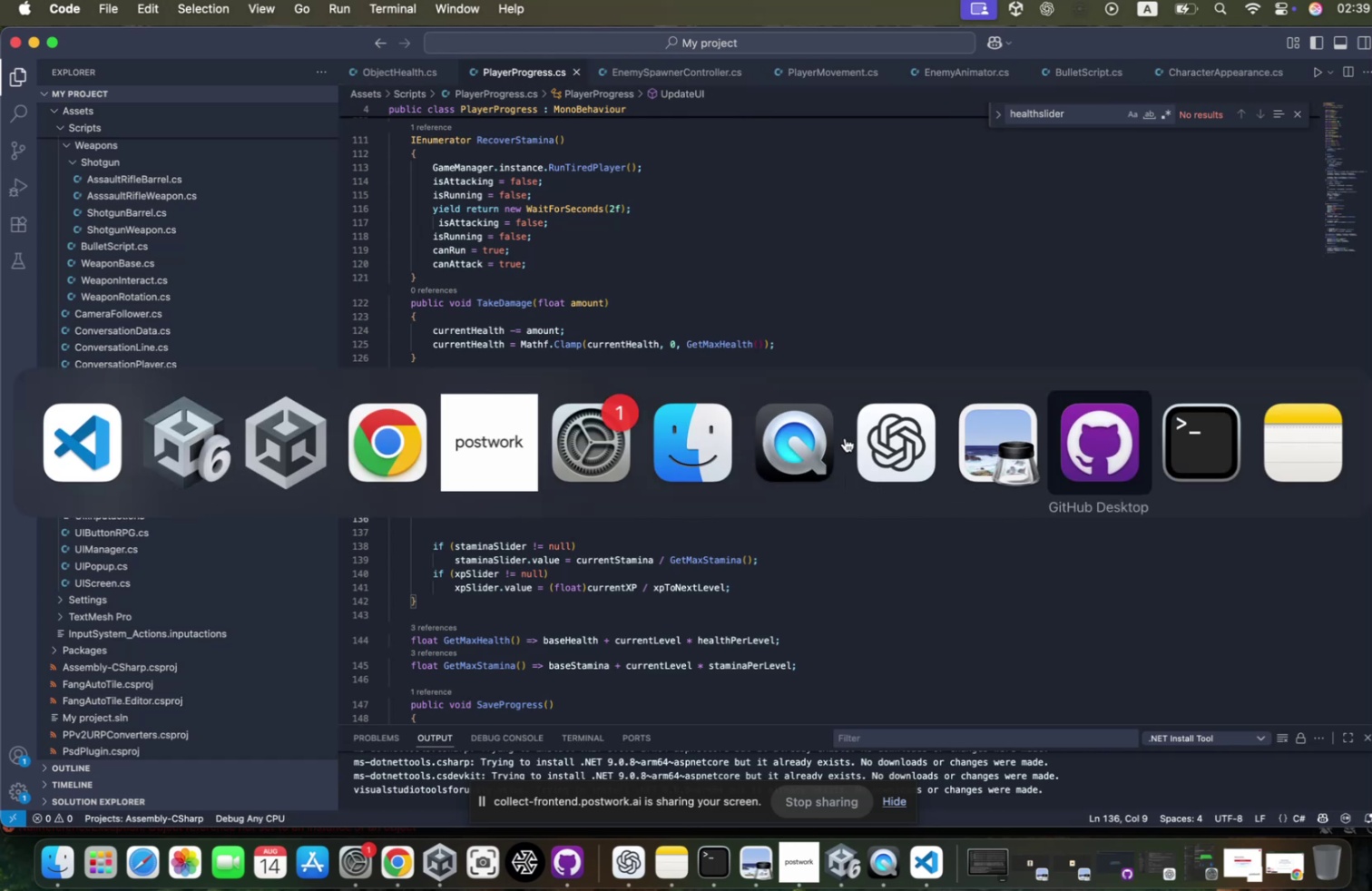 
key(Meta+Tab)
 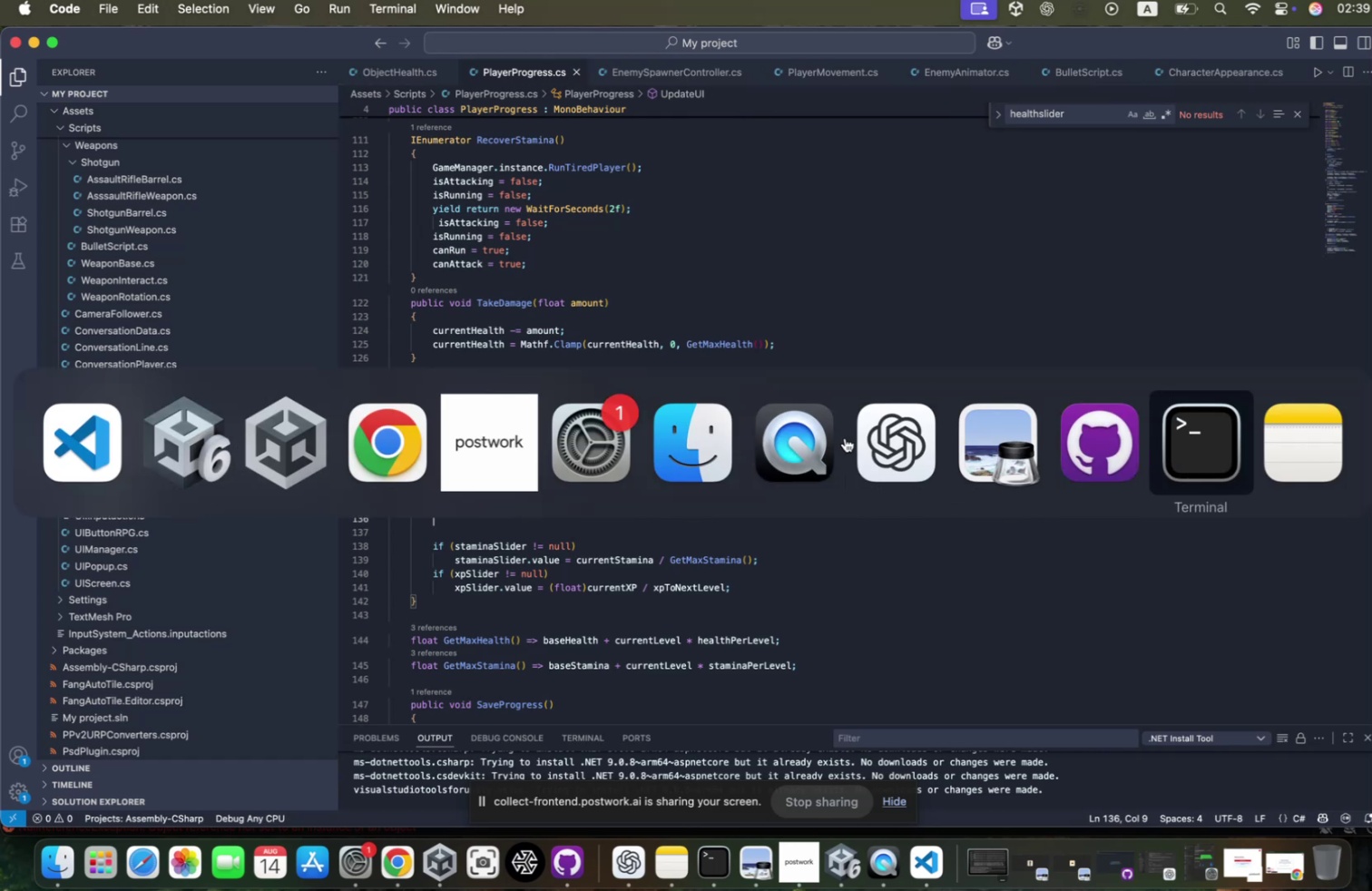 
key(Meta+Tab)
 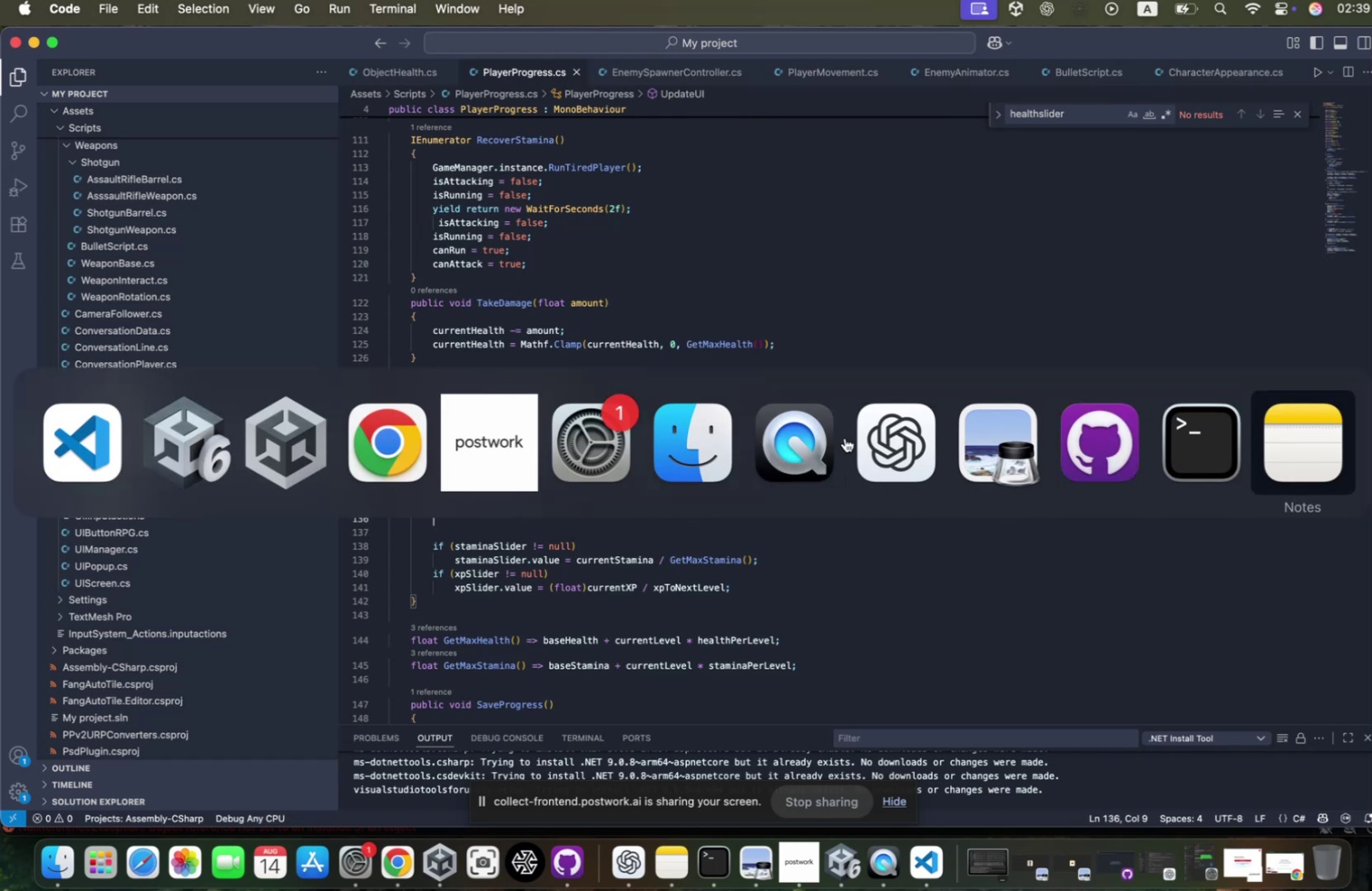 
key(Meta+Tab)
 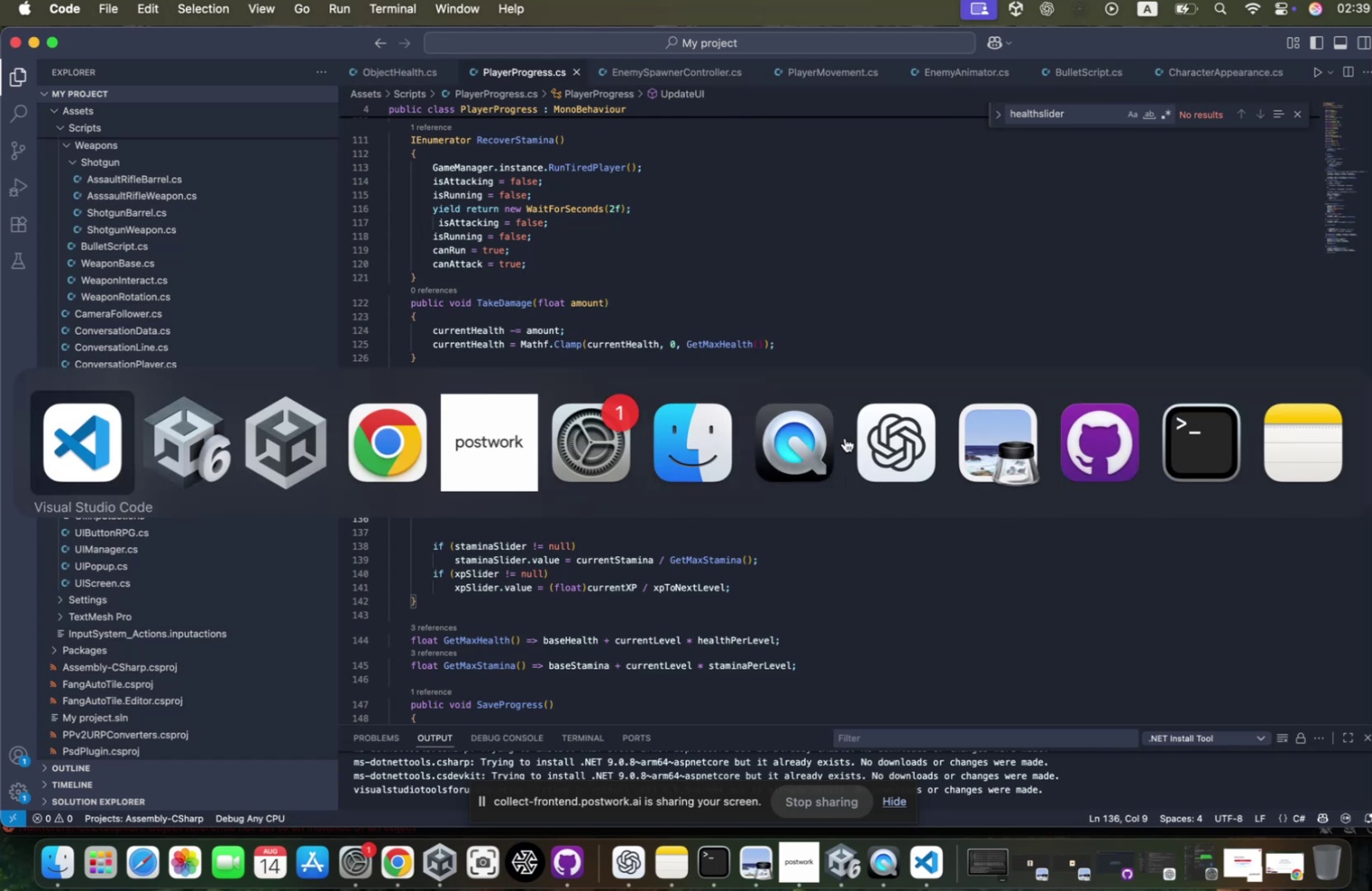 
key(Meta+Tab)
 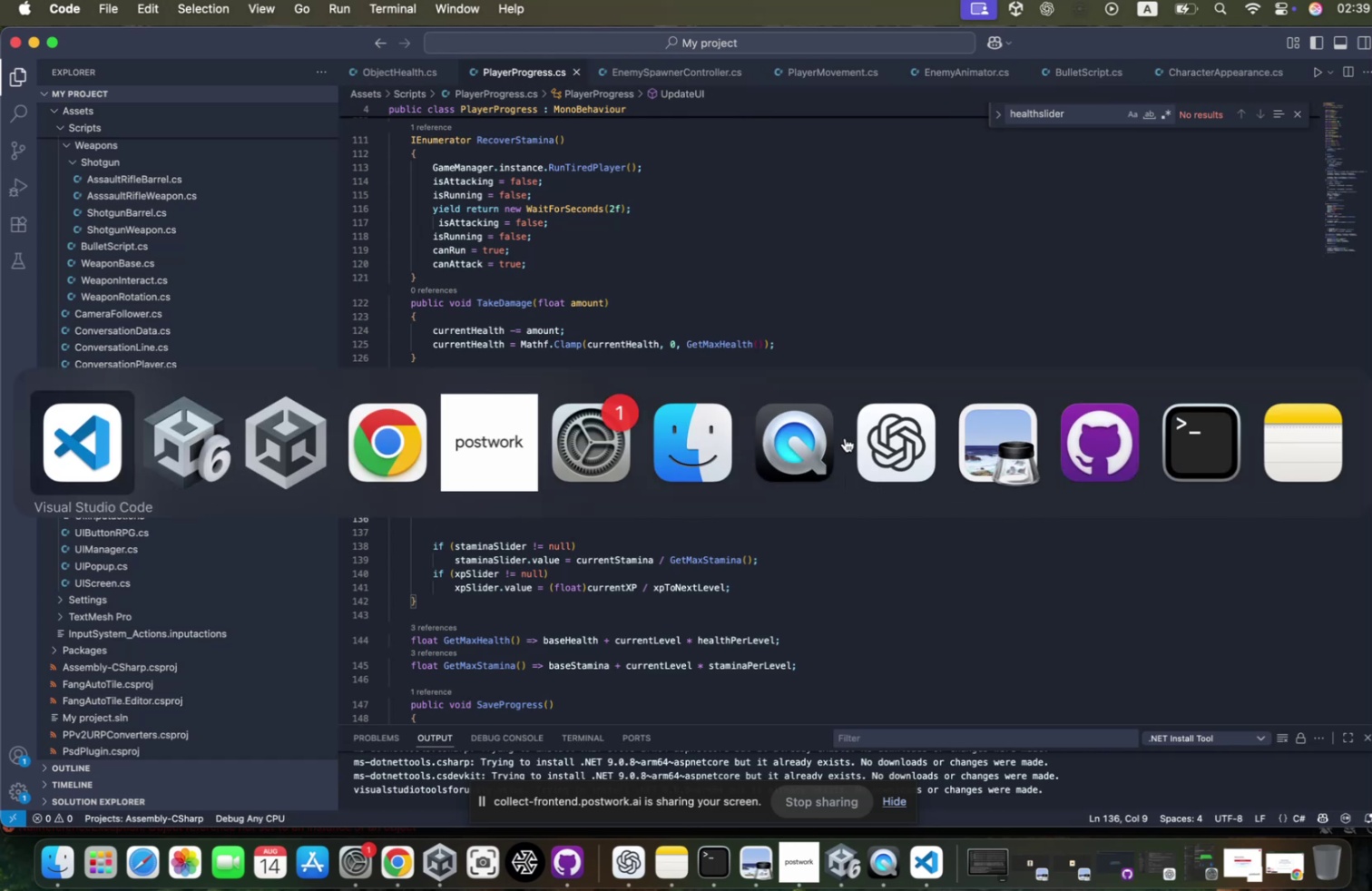 
key(Meta+Tab)
 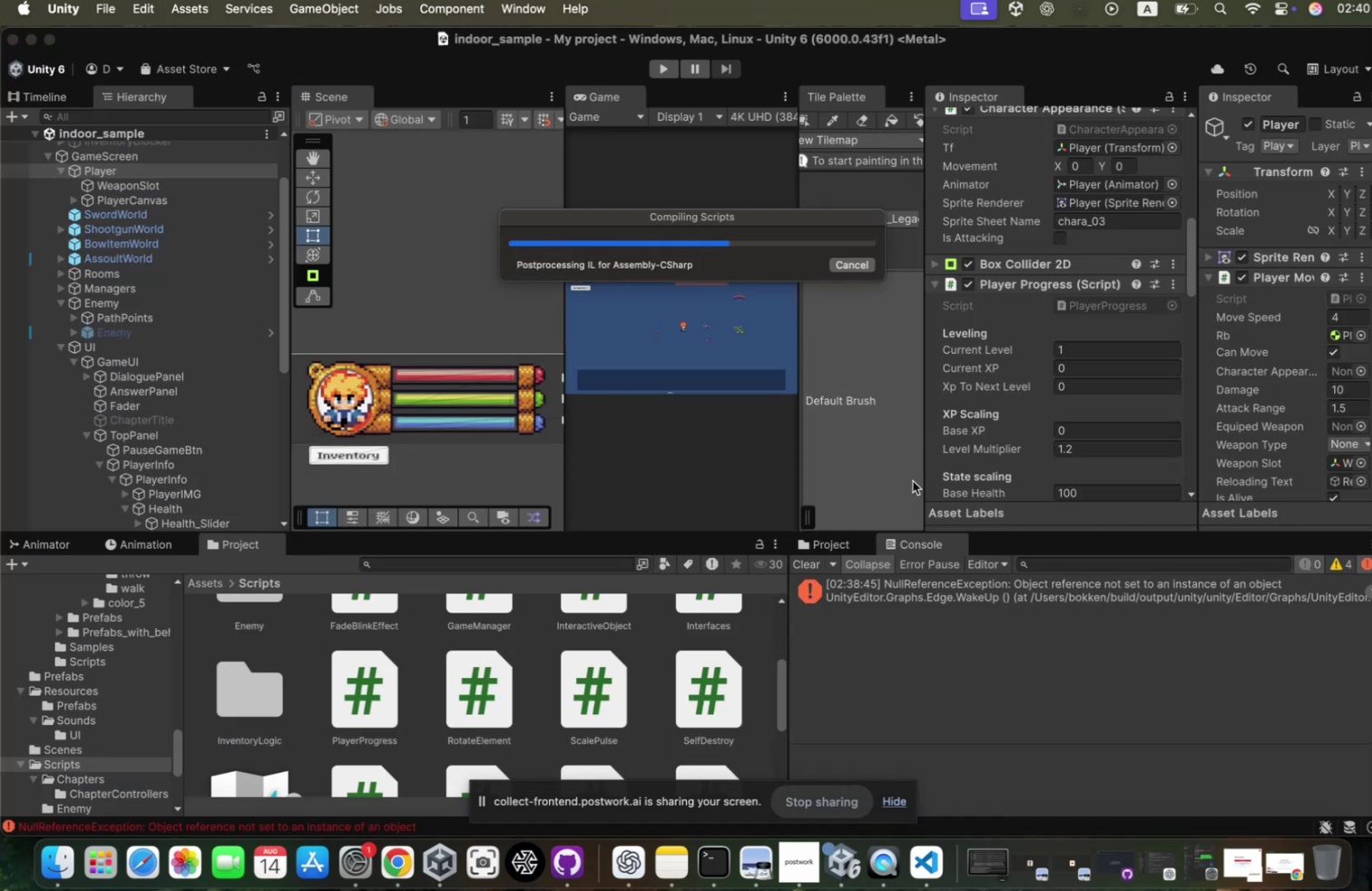 
wait(33.05)
 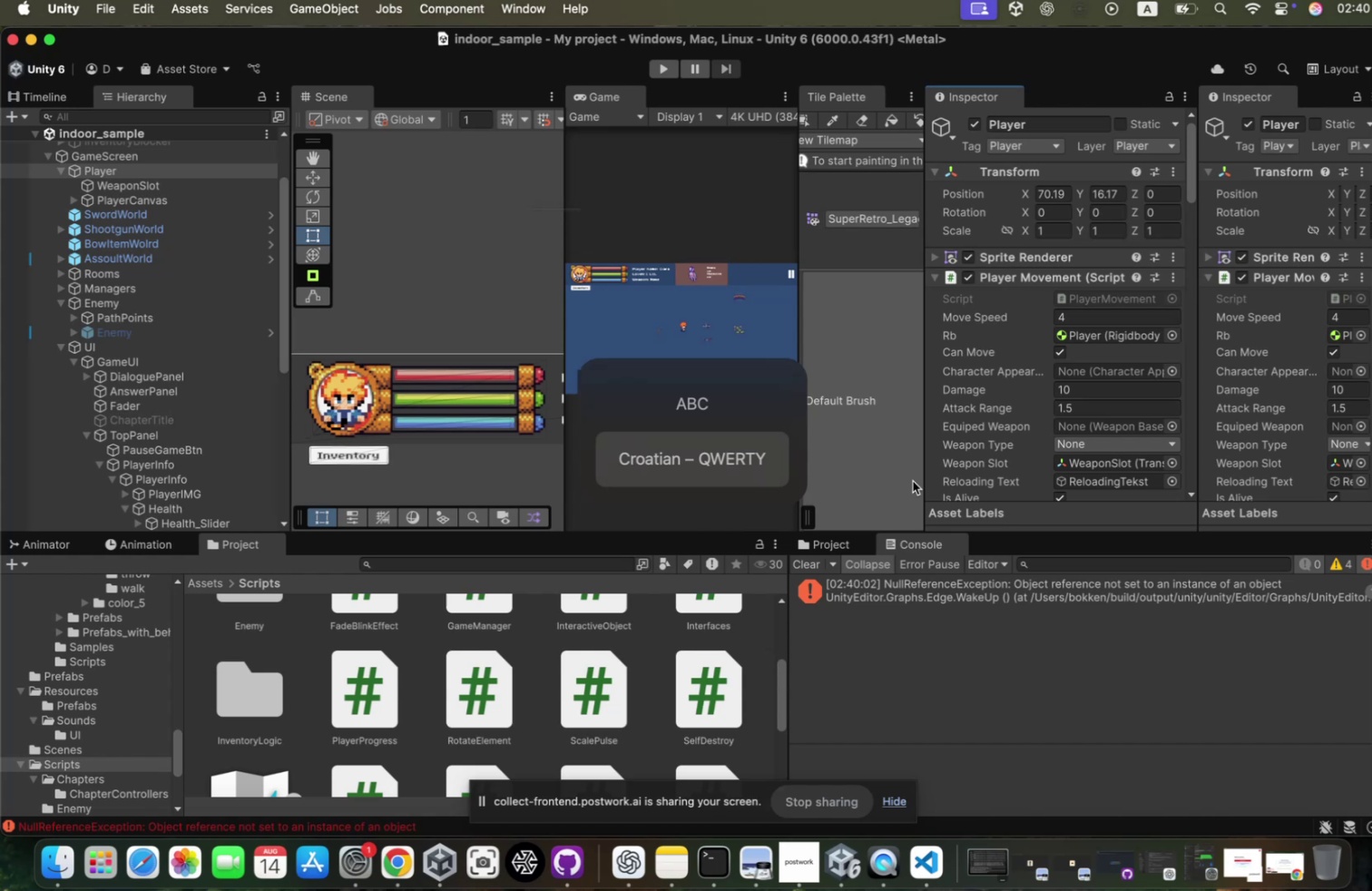 
key(Meta+CommandLeft)
 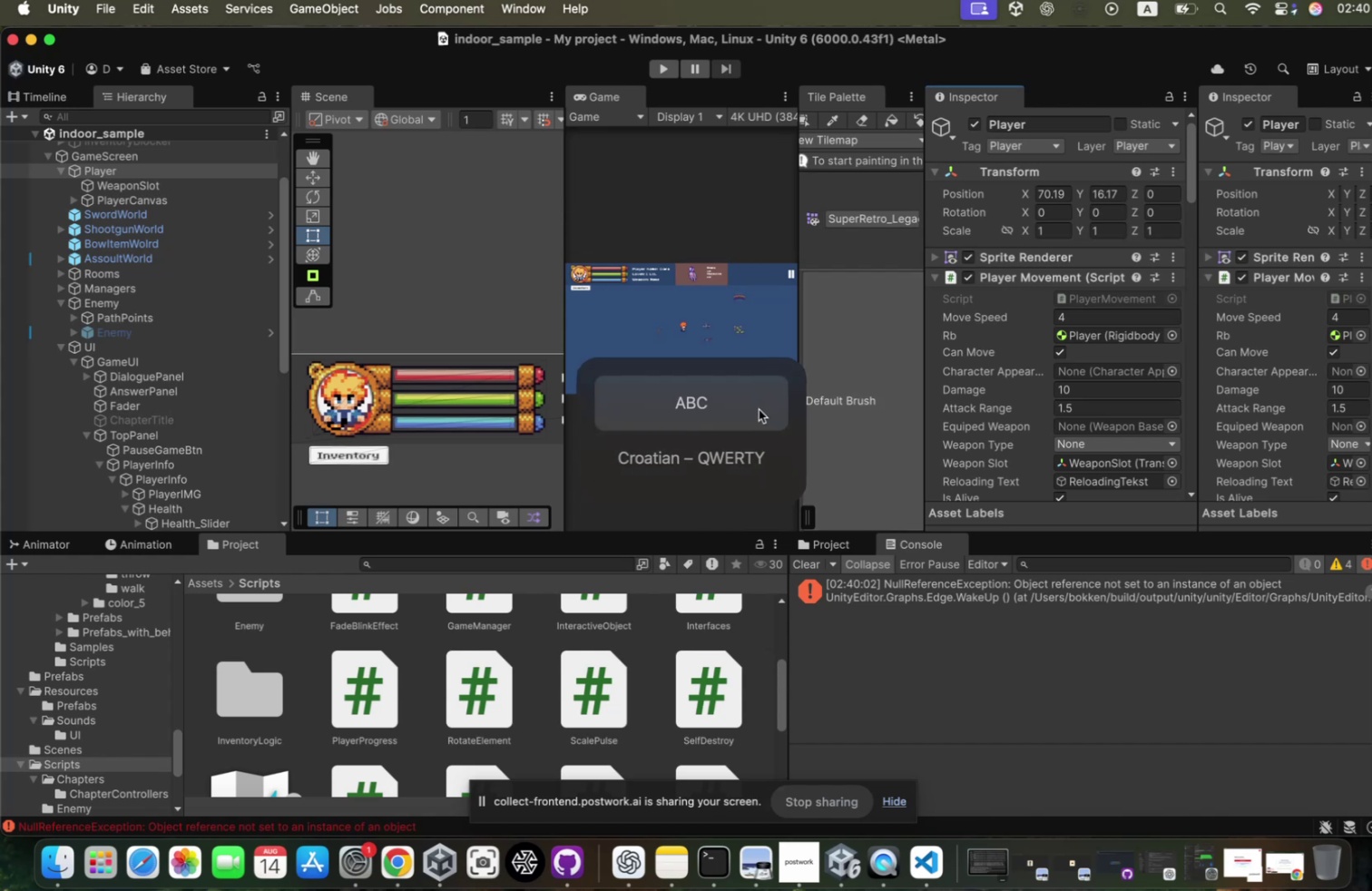 
left_click([730, 429])
 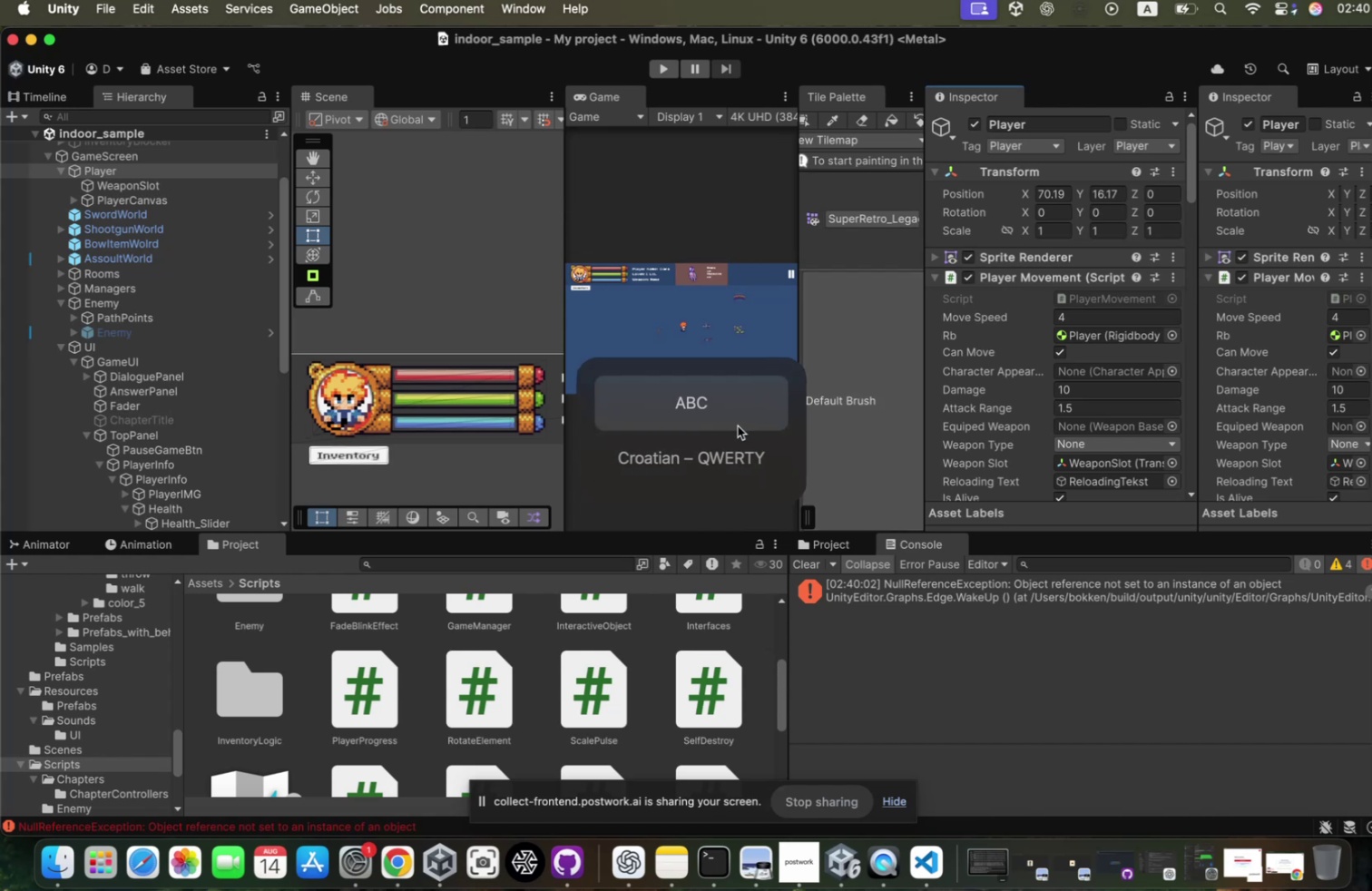 
left_click([730, 429])
 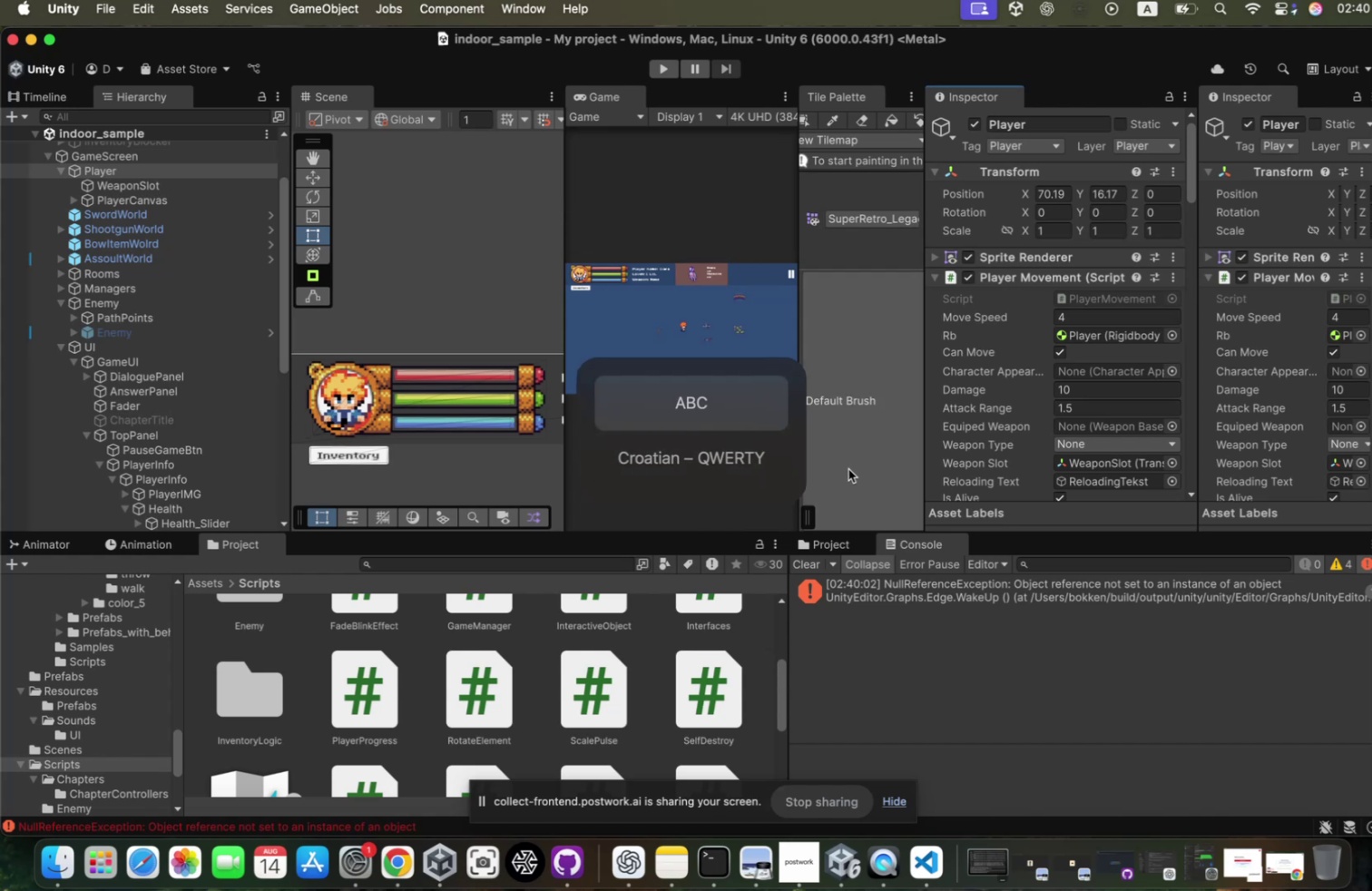 
key(Control+ControlLeft)
 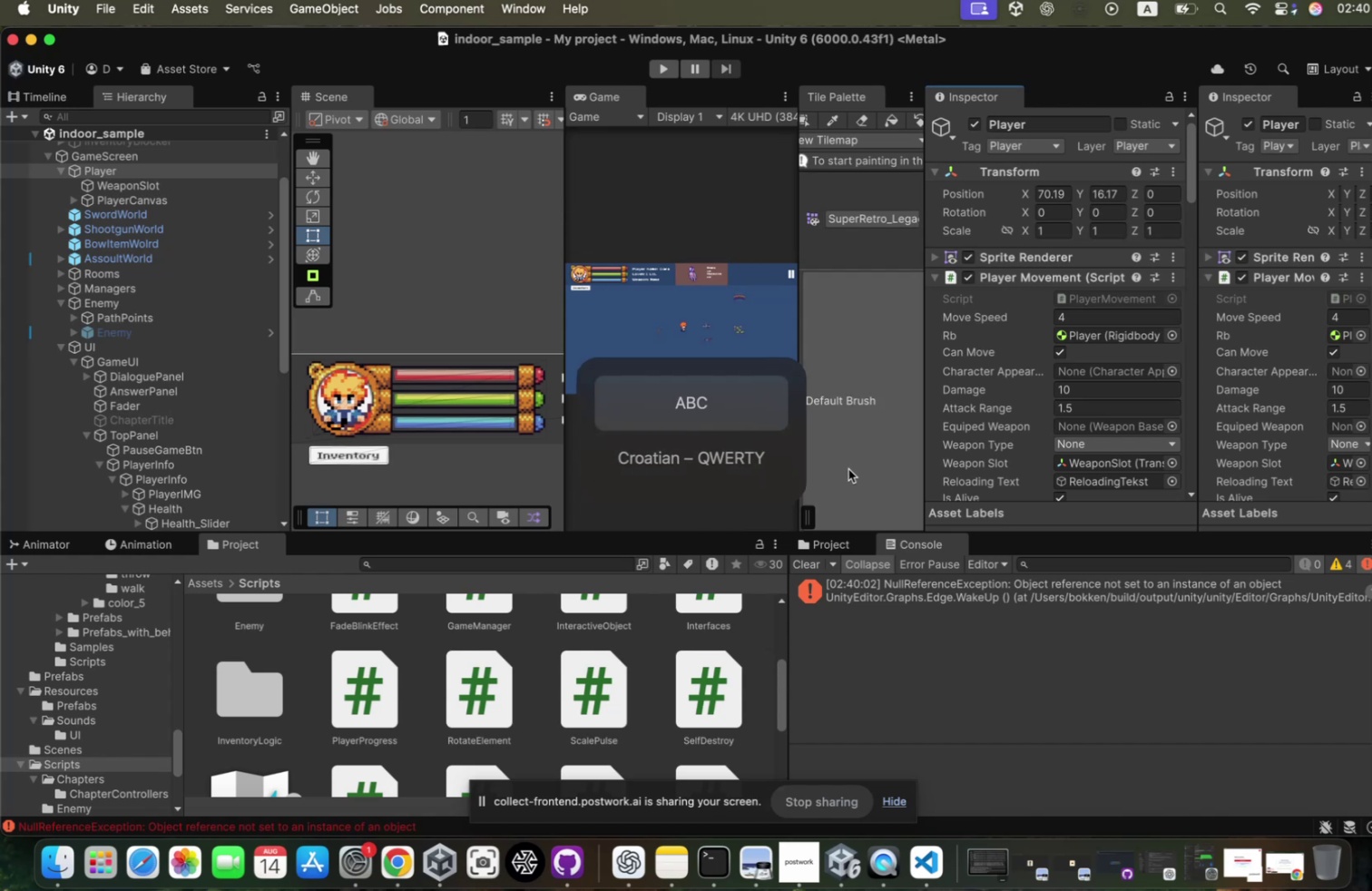 
key(Control+ControlLeft)
 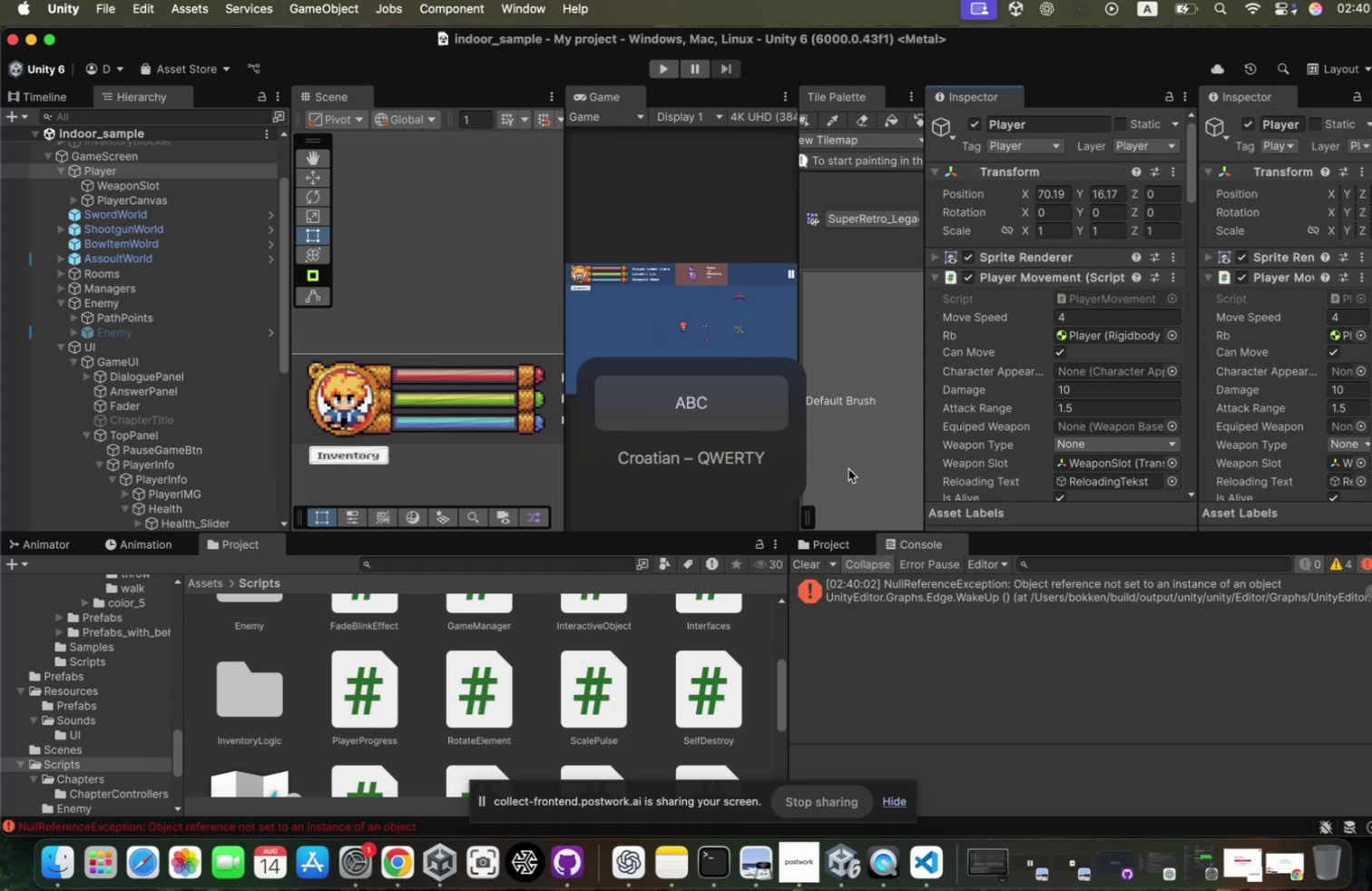 
key(Control+ControlLeft)
 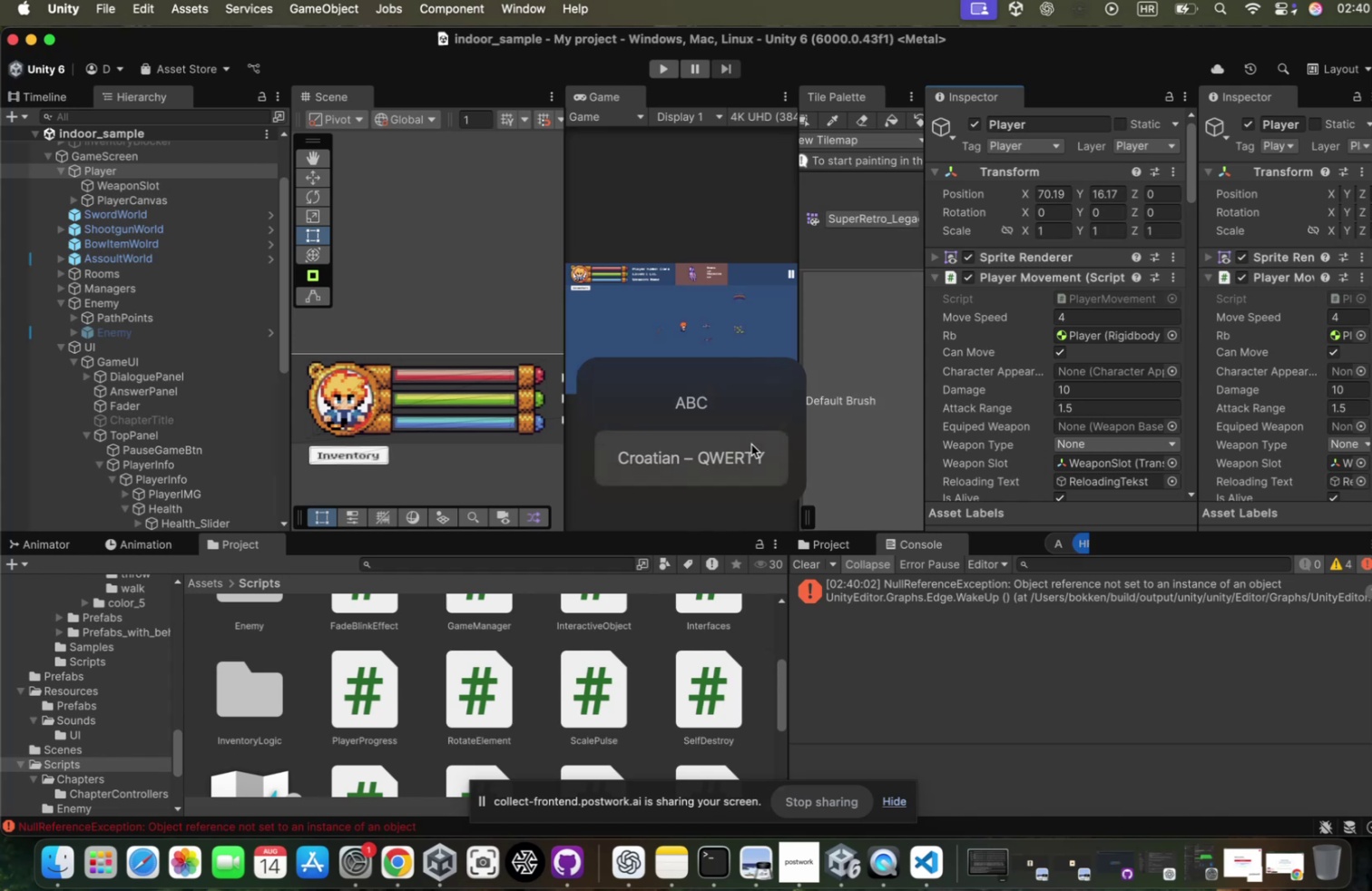 
key(Fn)
 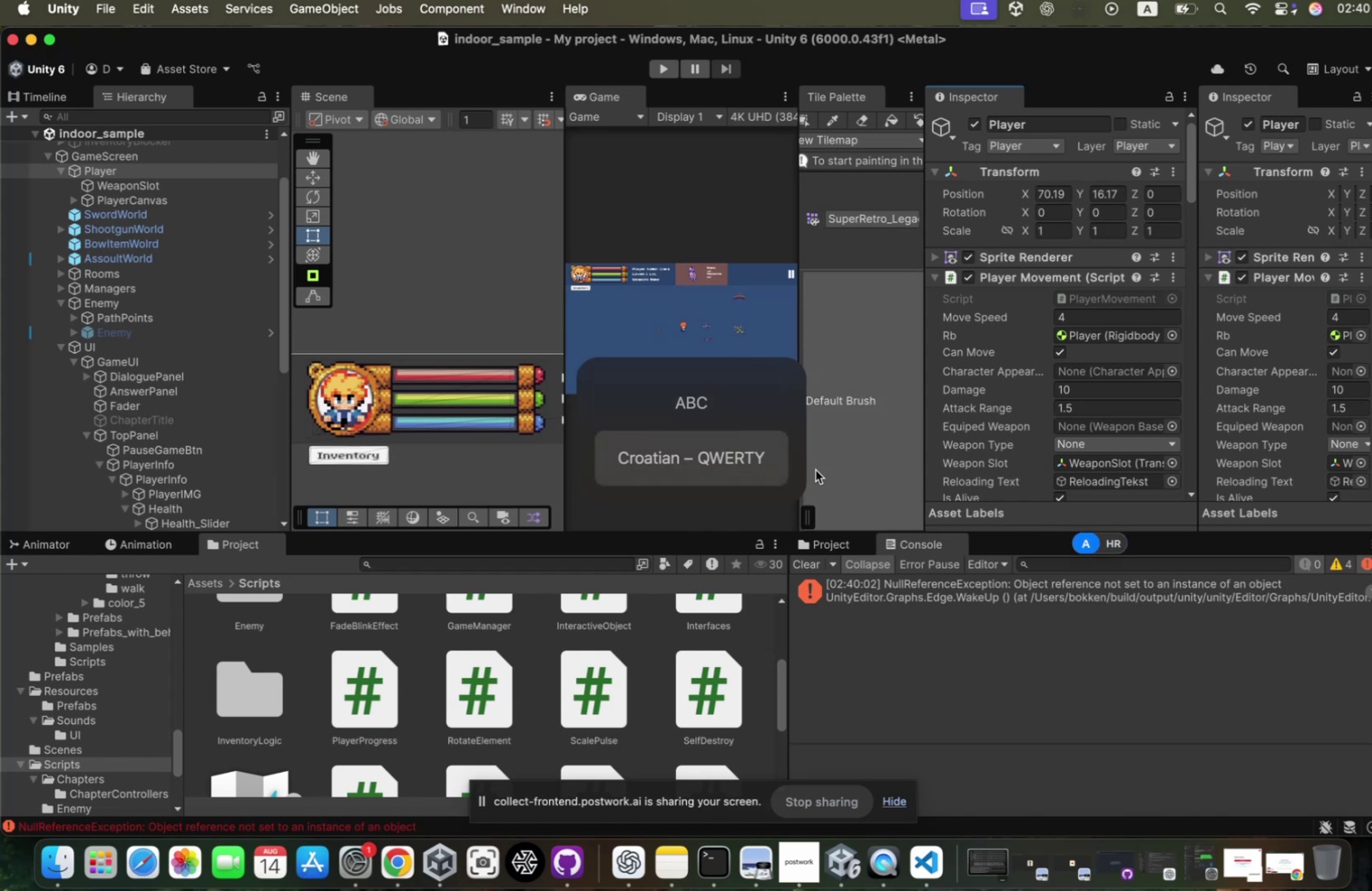 
hold_key(key=Fn, duration=1.89)
 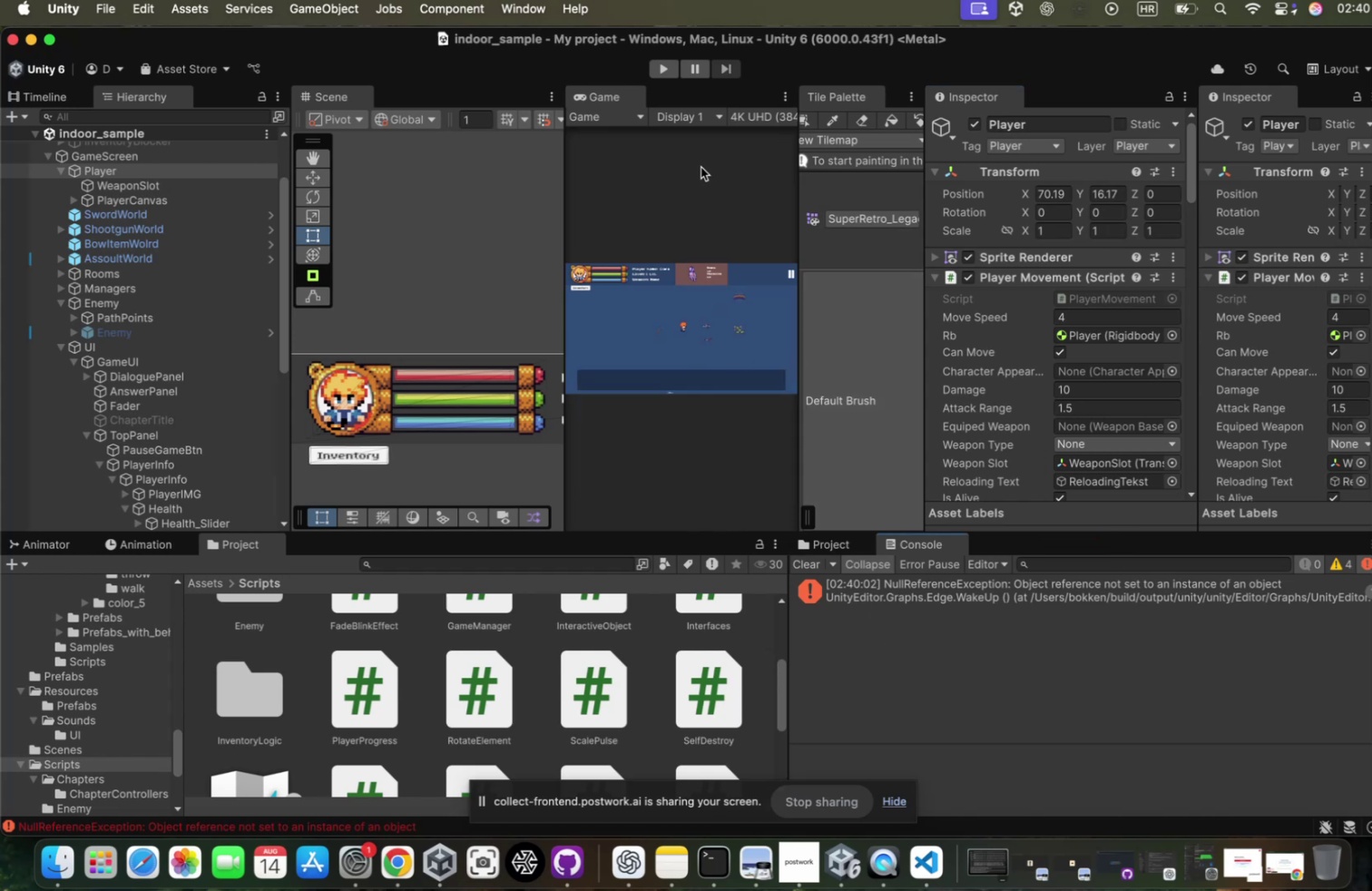 
key(Fn)
 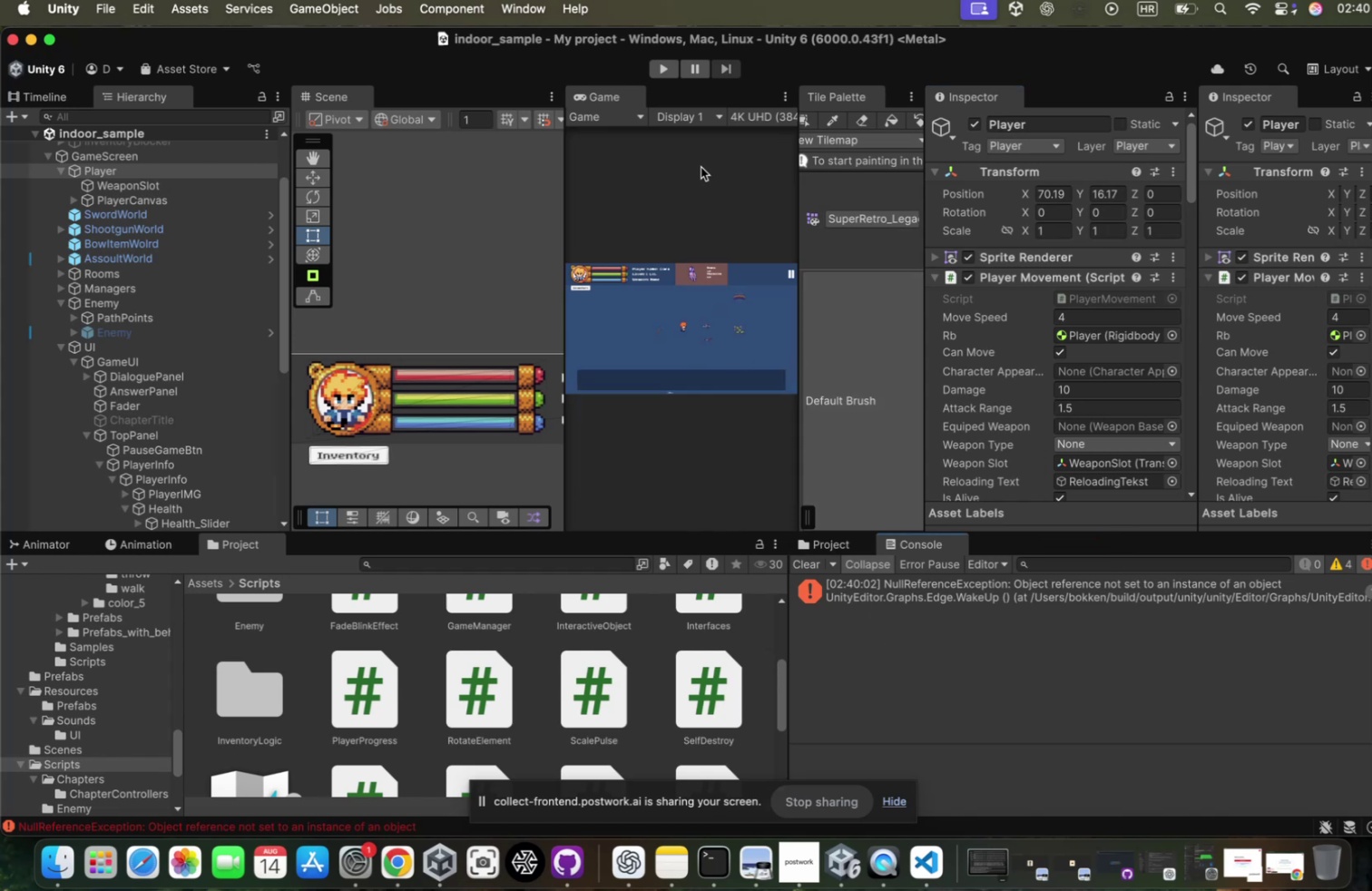 
key(Fn)
 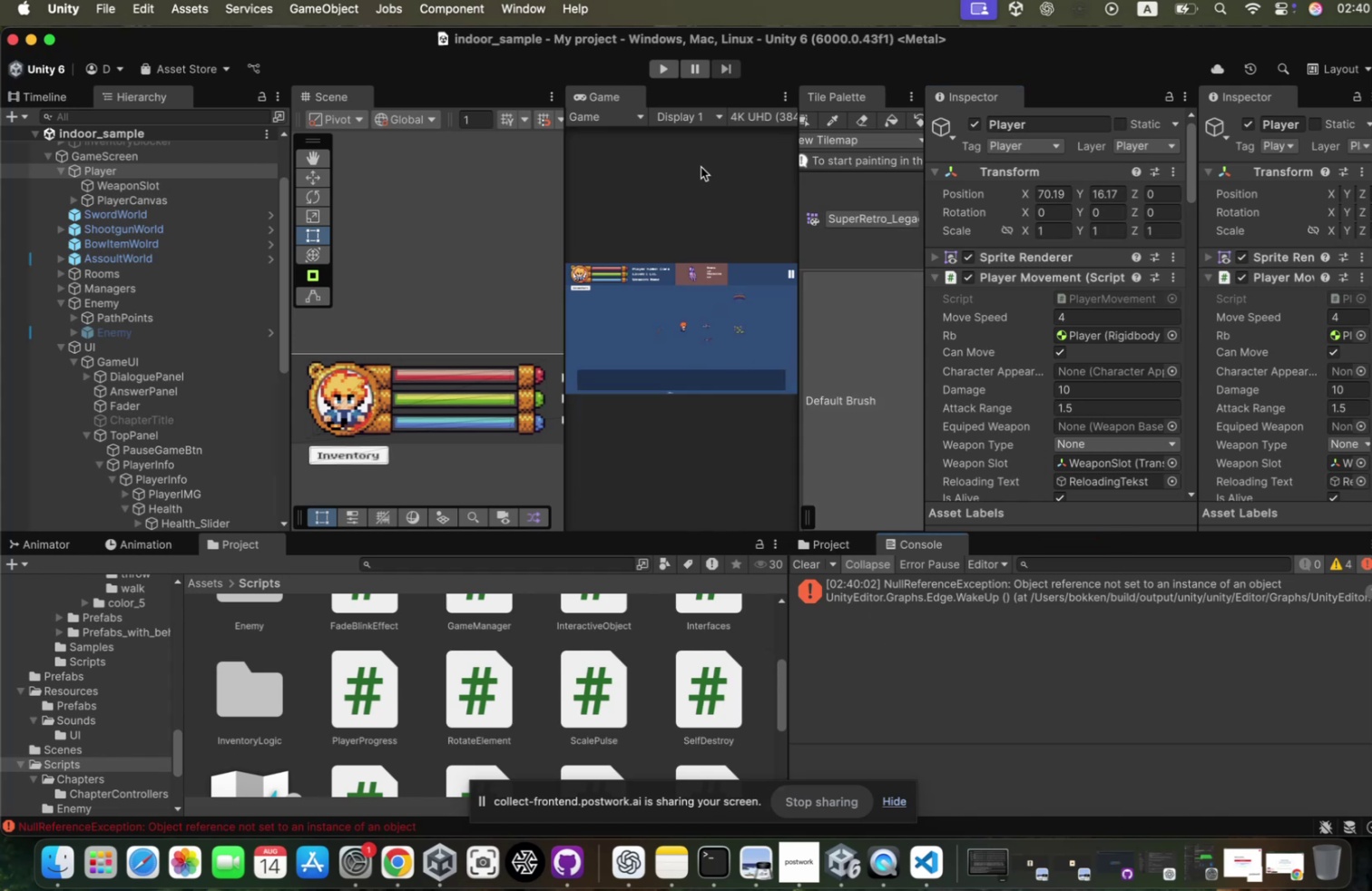 
key(Fn)
 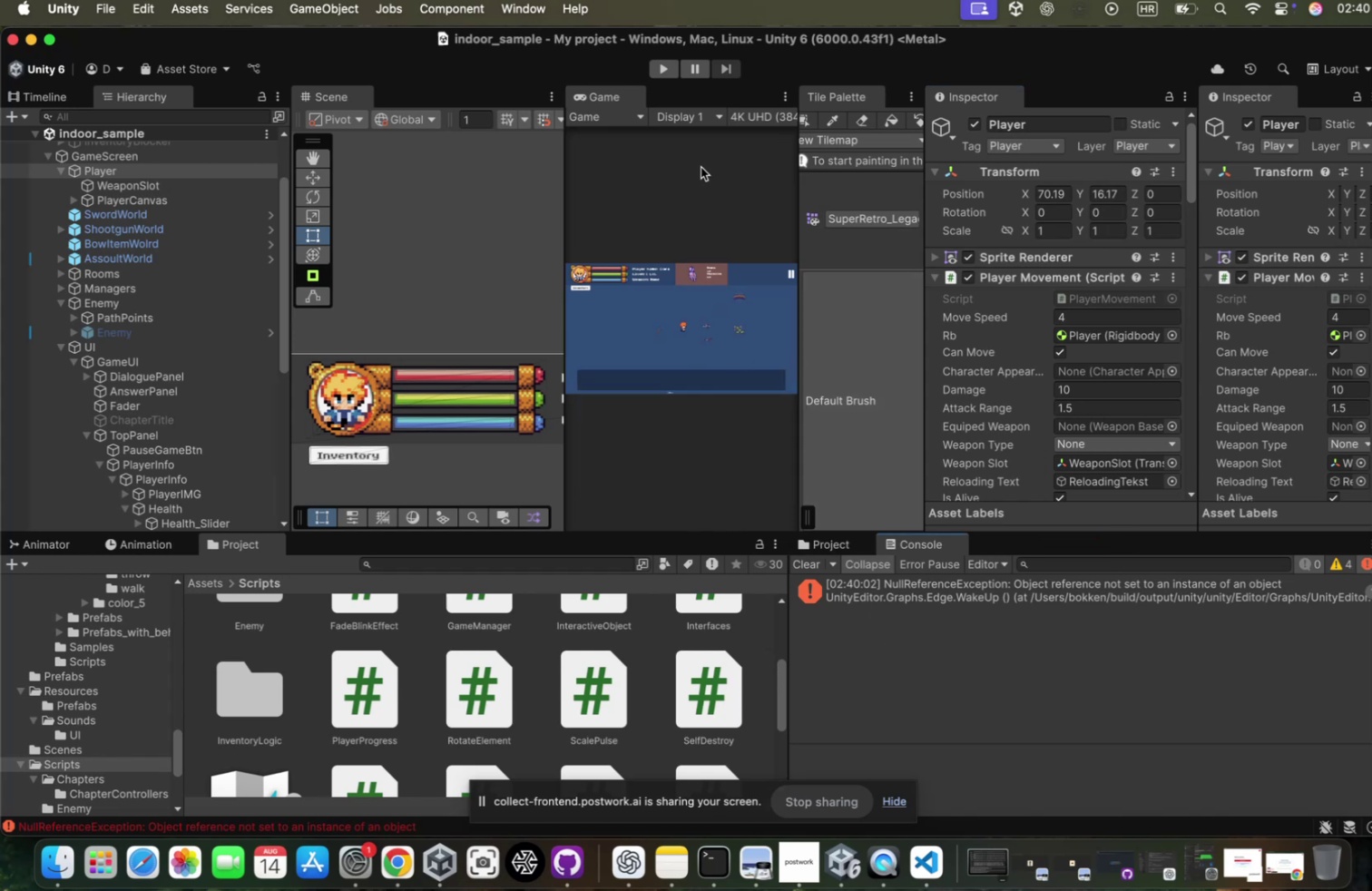 
key(Fn)
 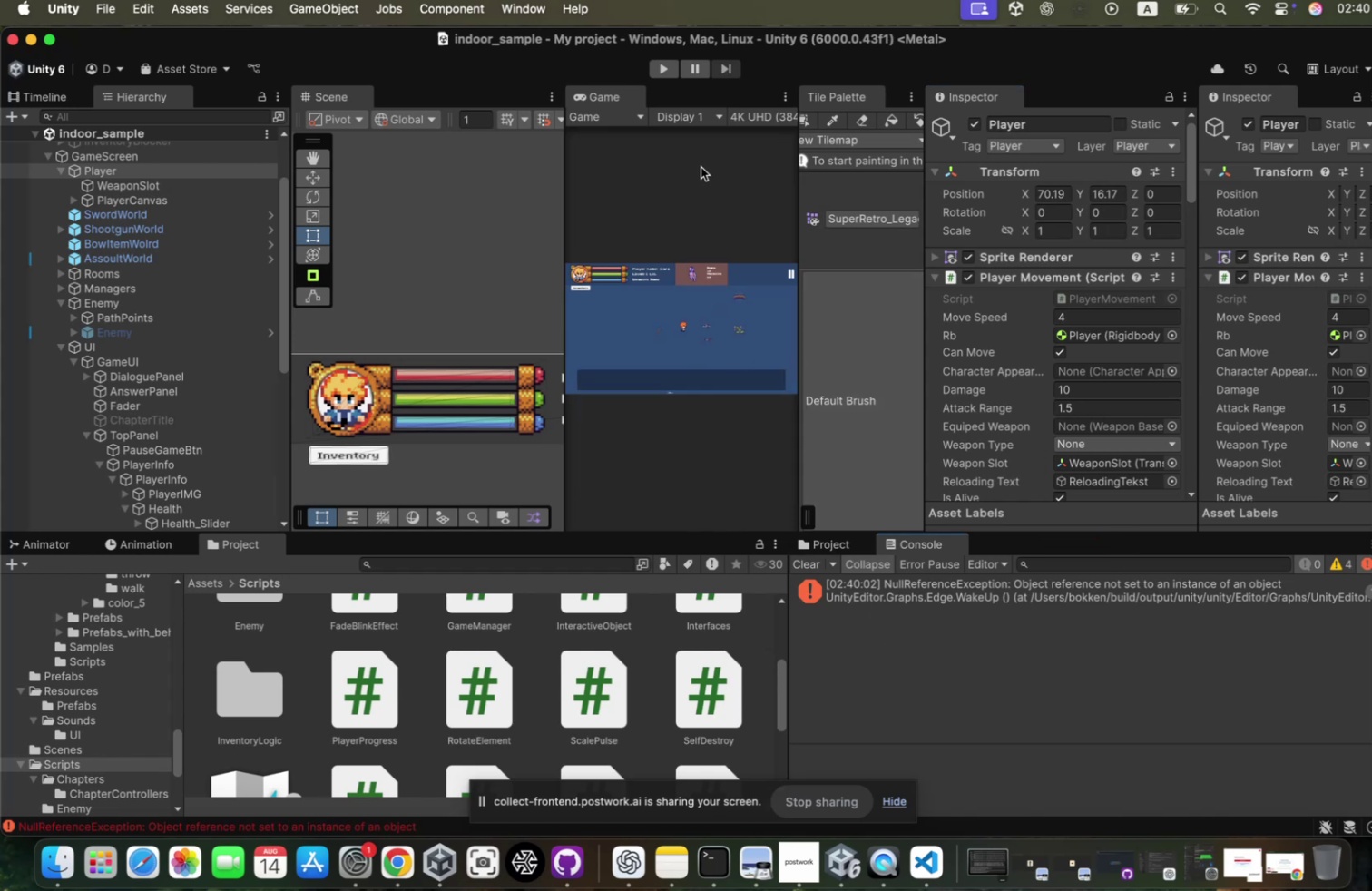 
key(Control+ControlLeft)
 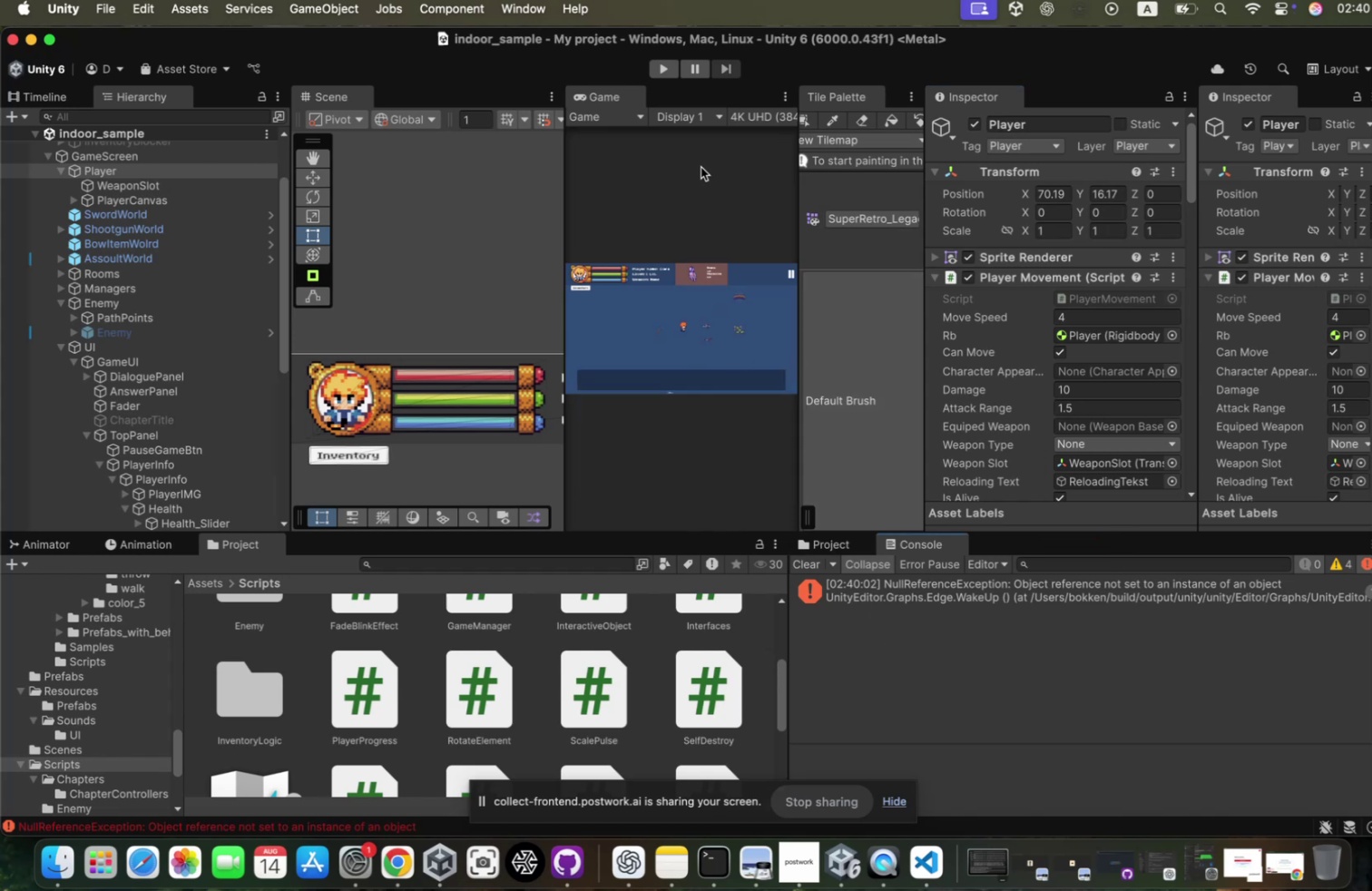 
key(Control+ControlLeft)
 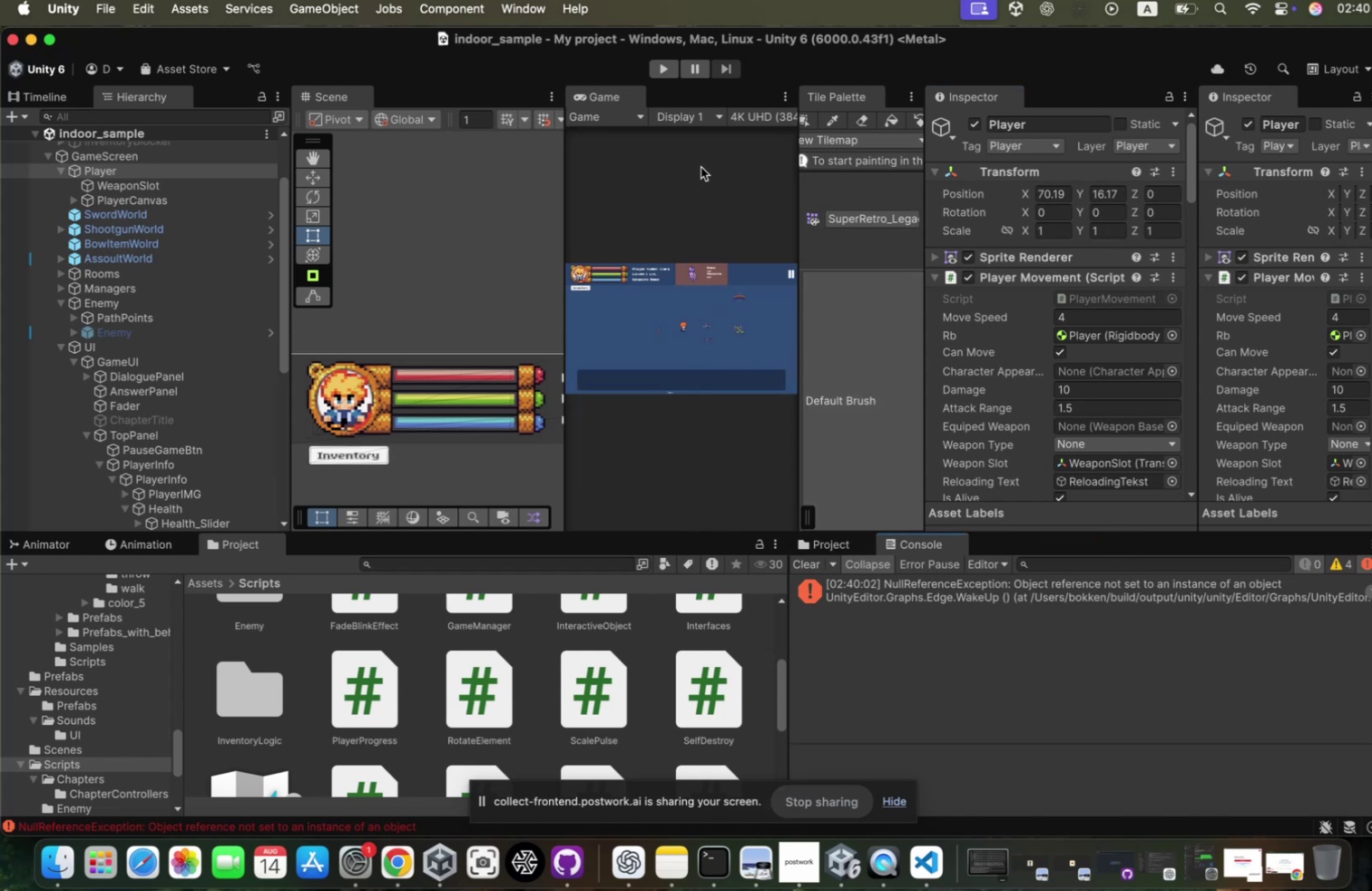 
key(Fn)
 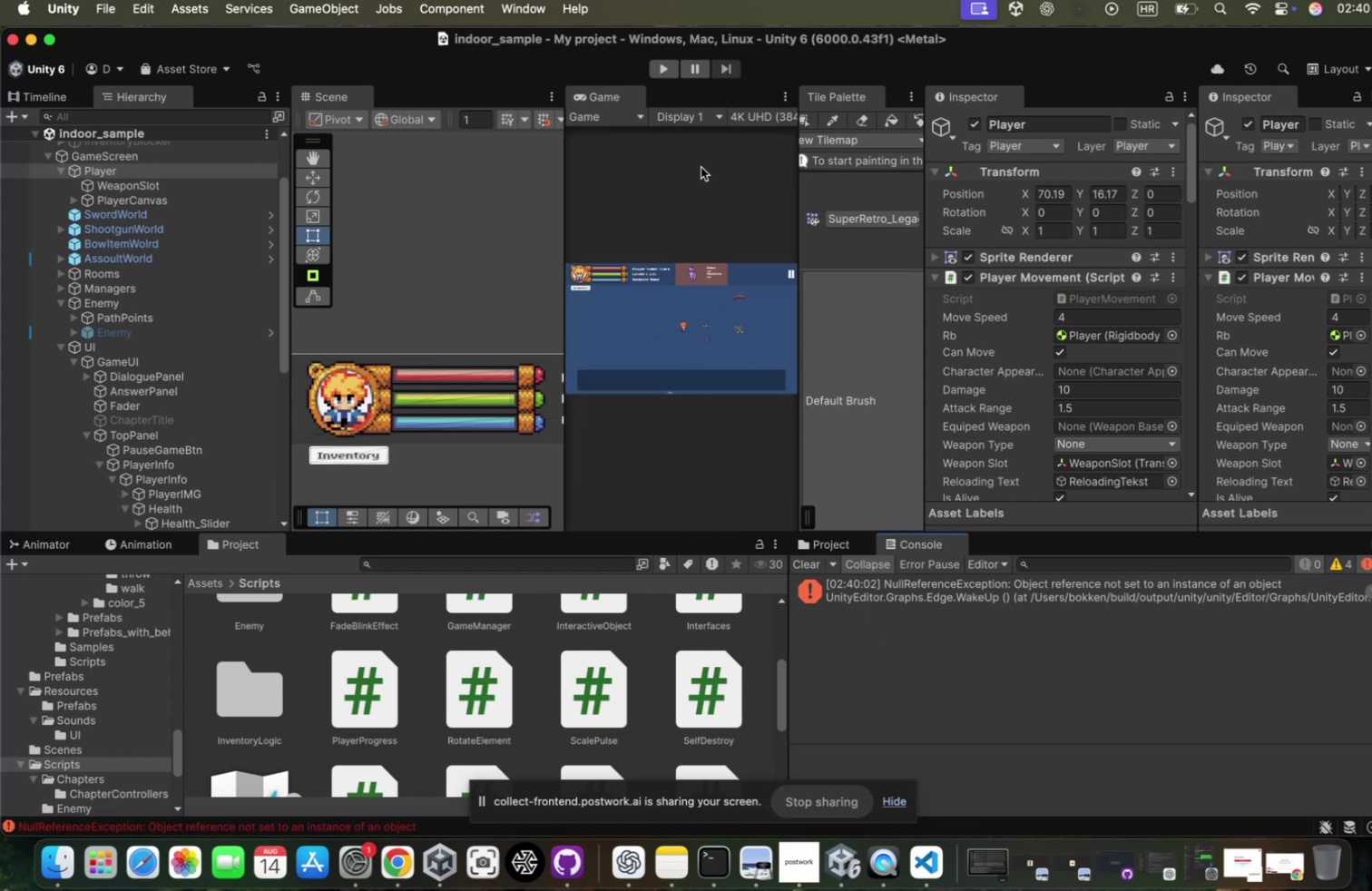 
key(Fn)
 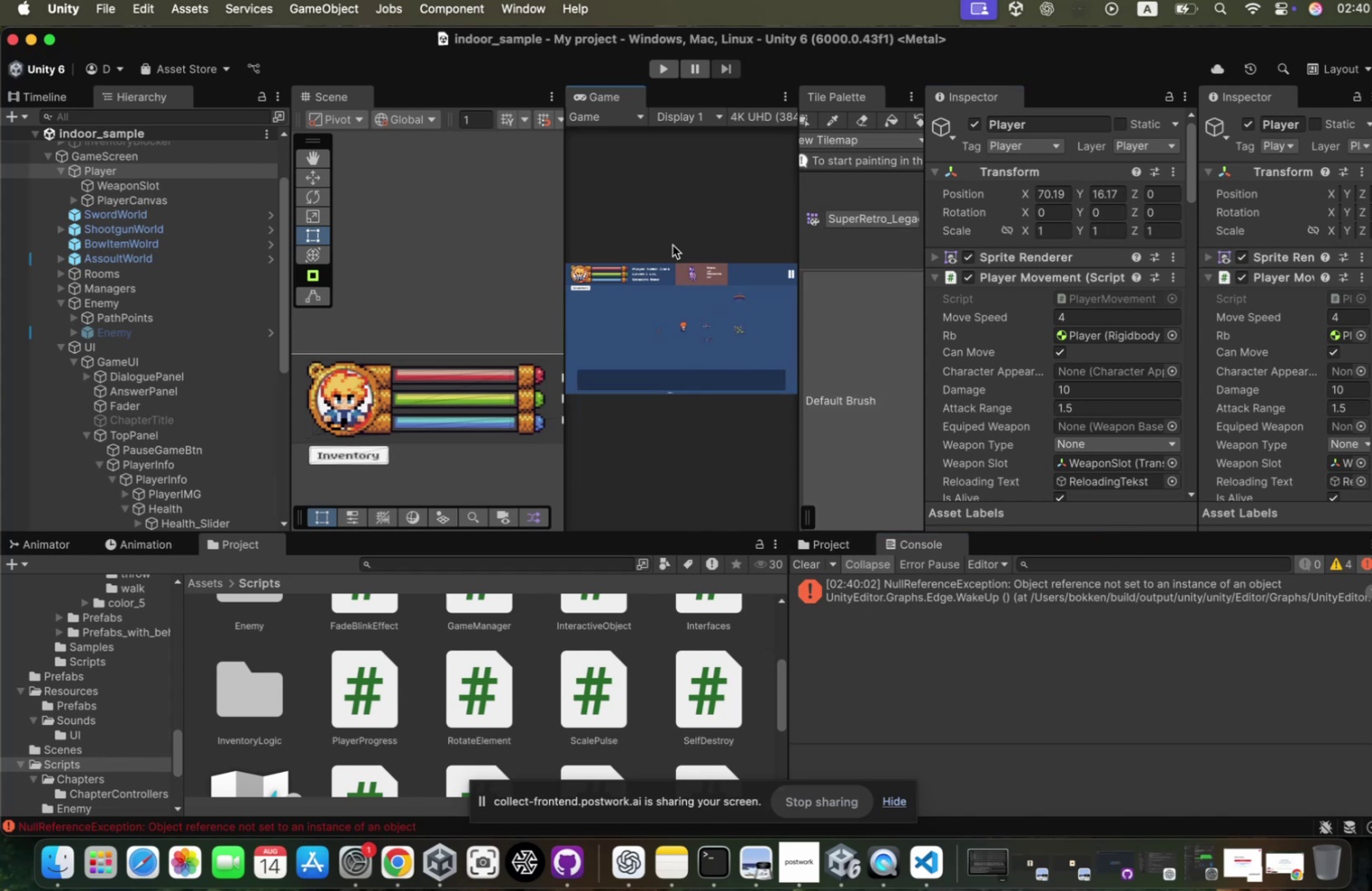 
left_click([666, 250])
 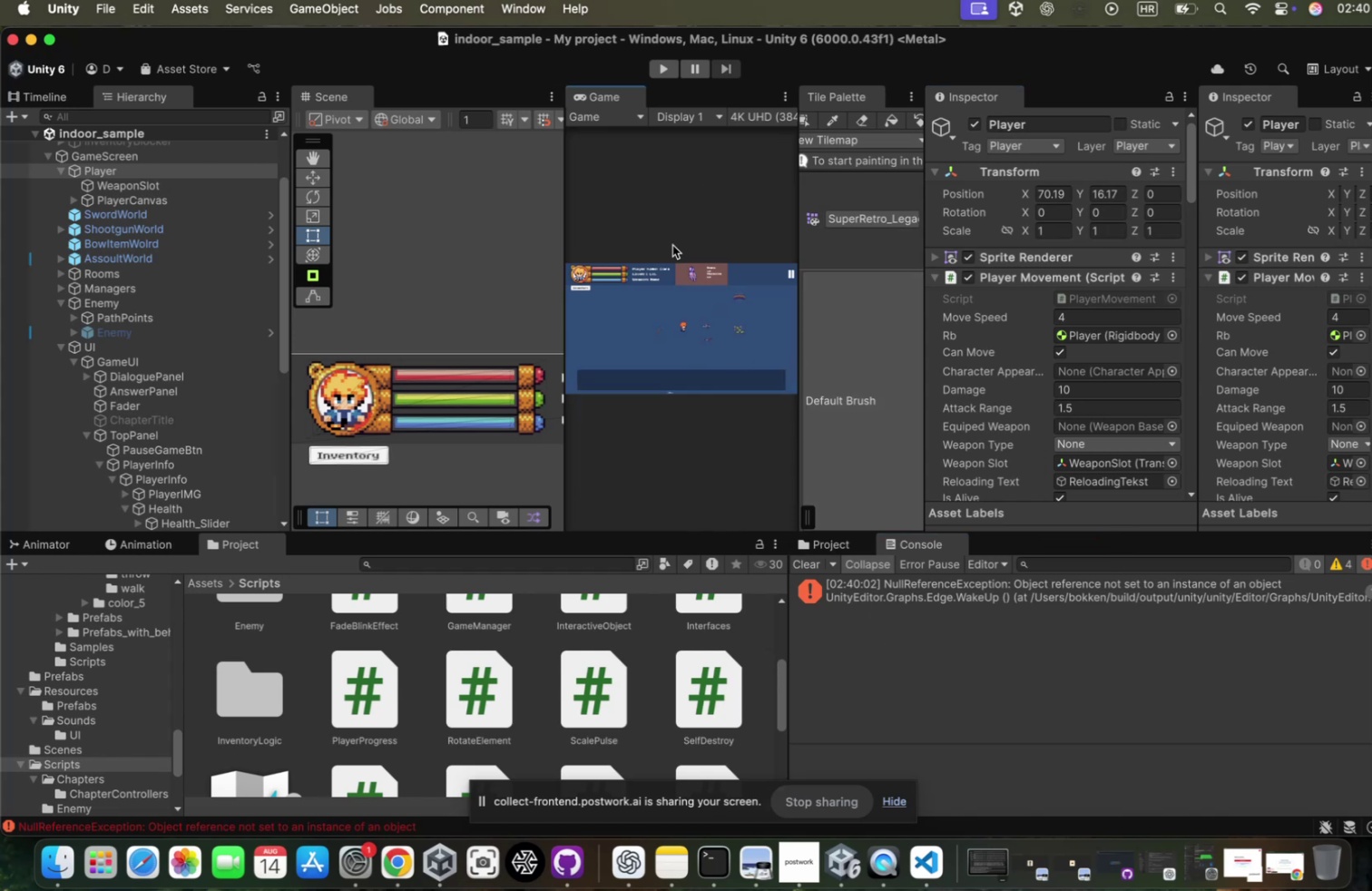 
key(Fn)
 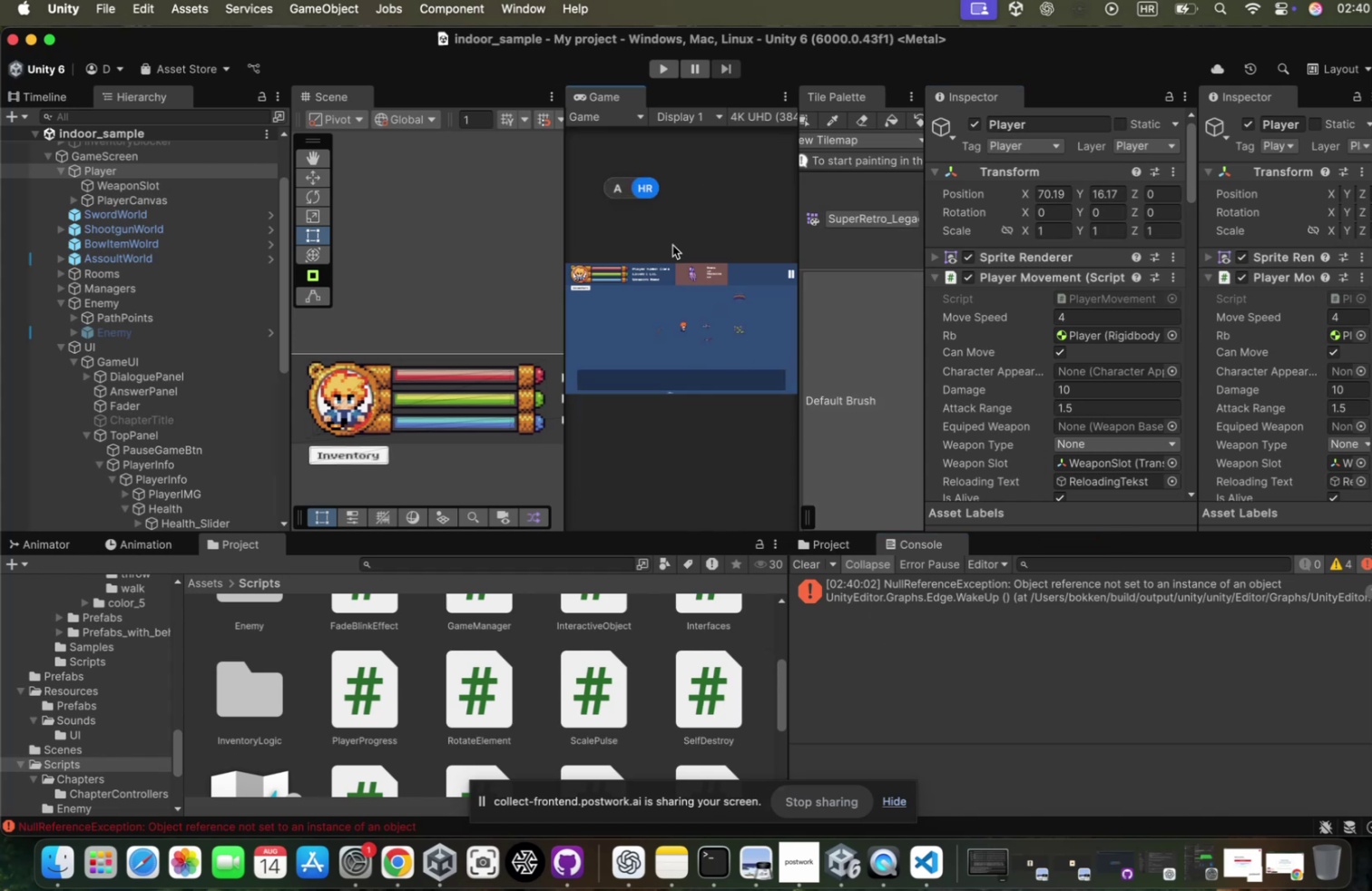 
key(Fn)
 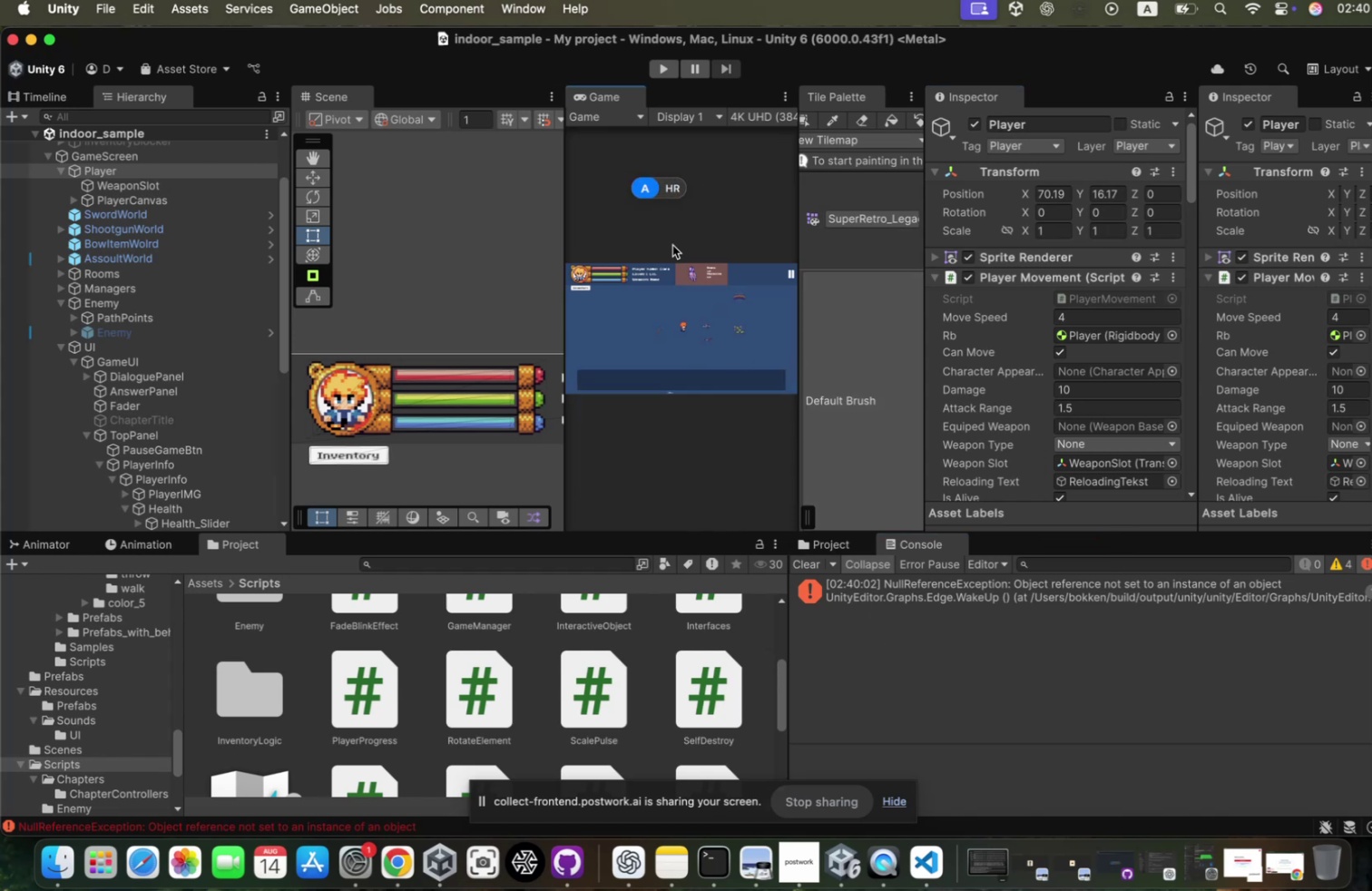 
hold_key(key=Fn, duration=0.77)
 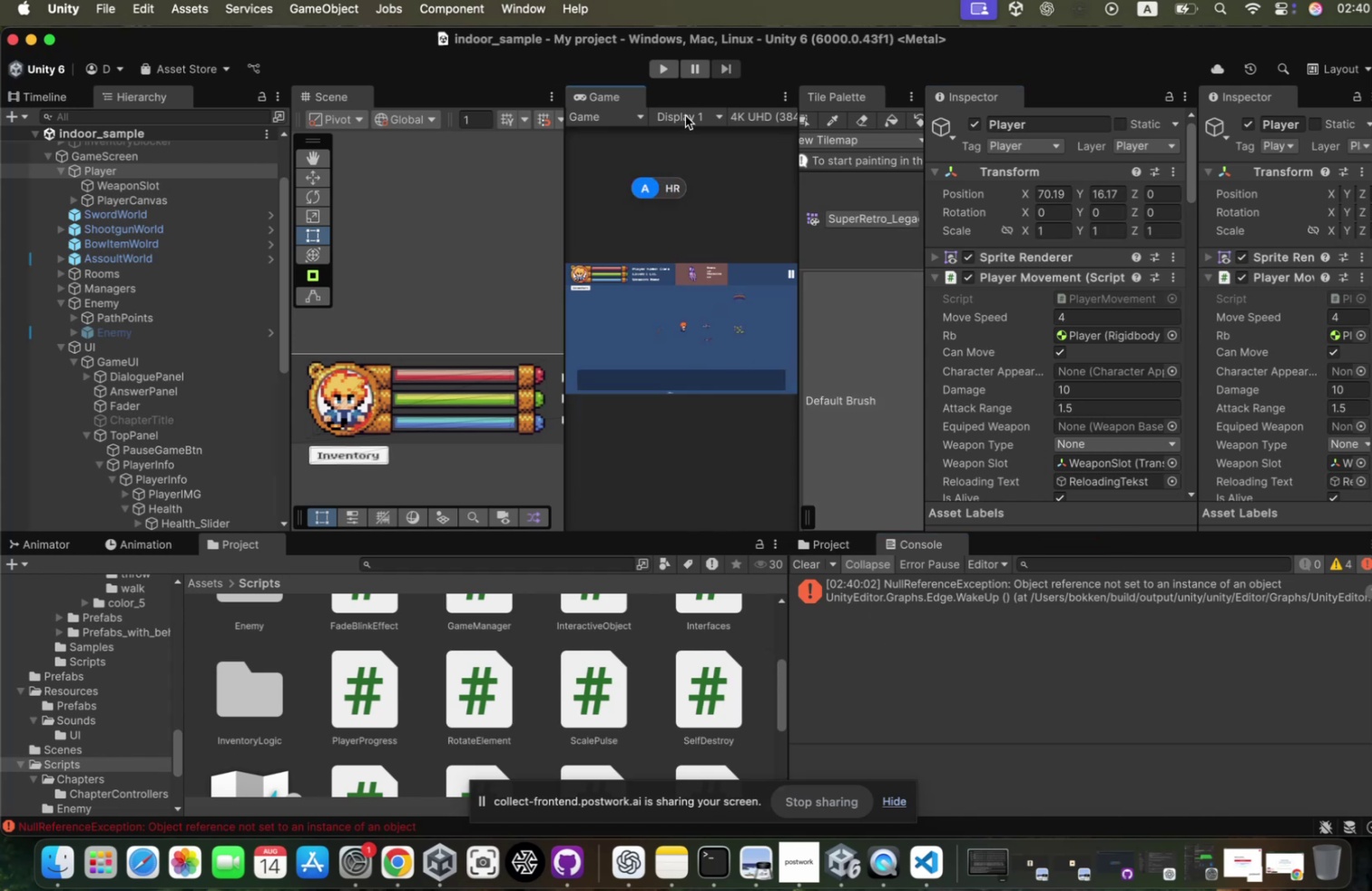 
mouse_move([802, 136])
 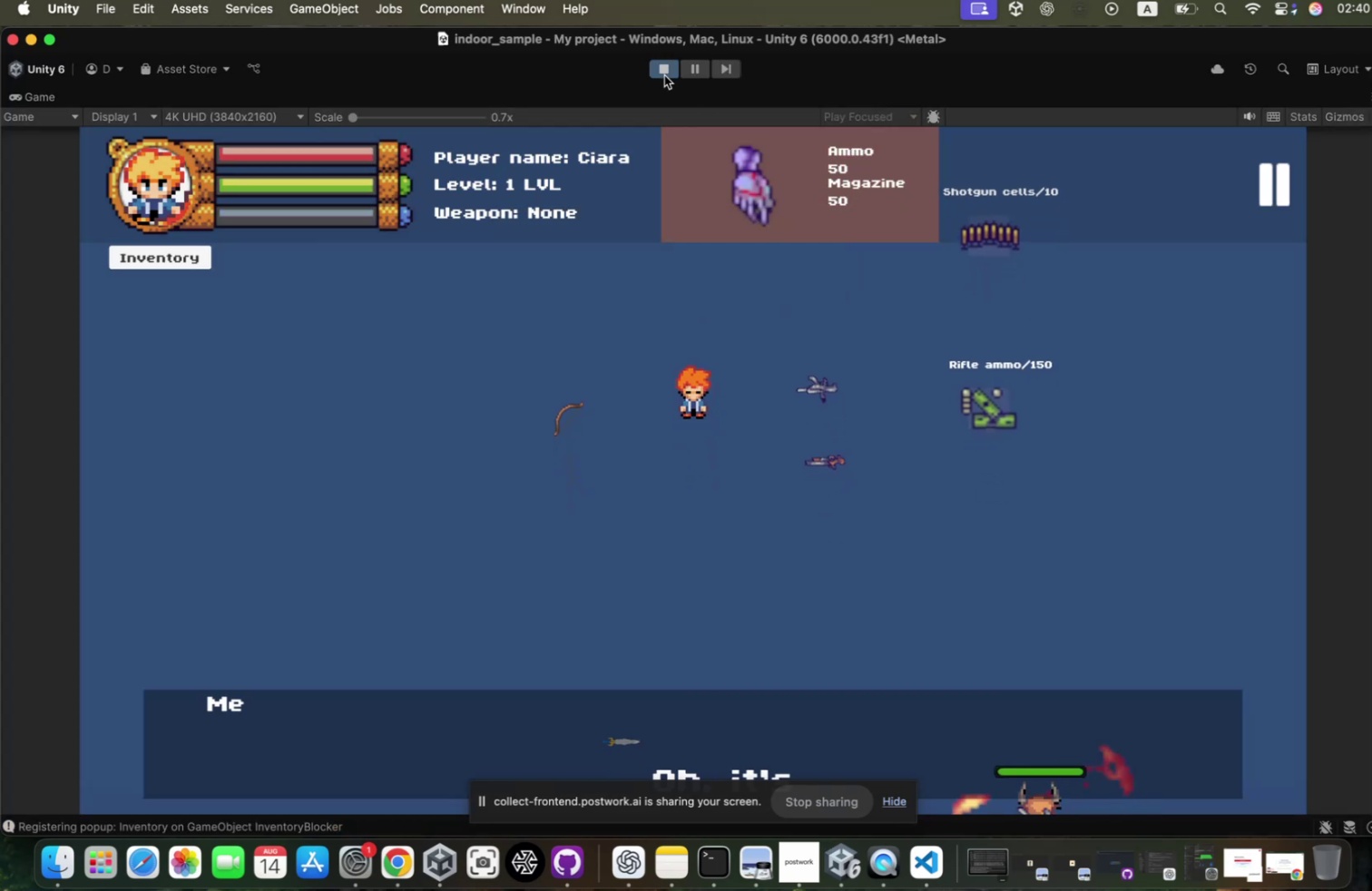 
wait(11.87)
 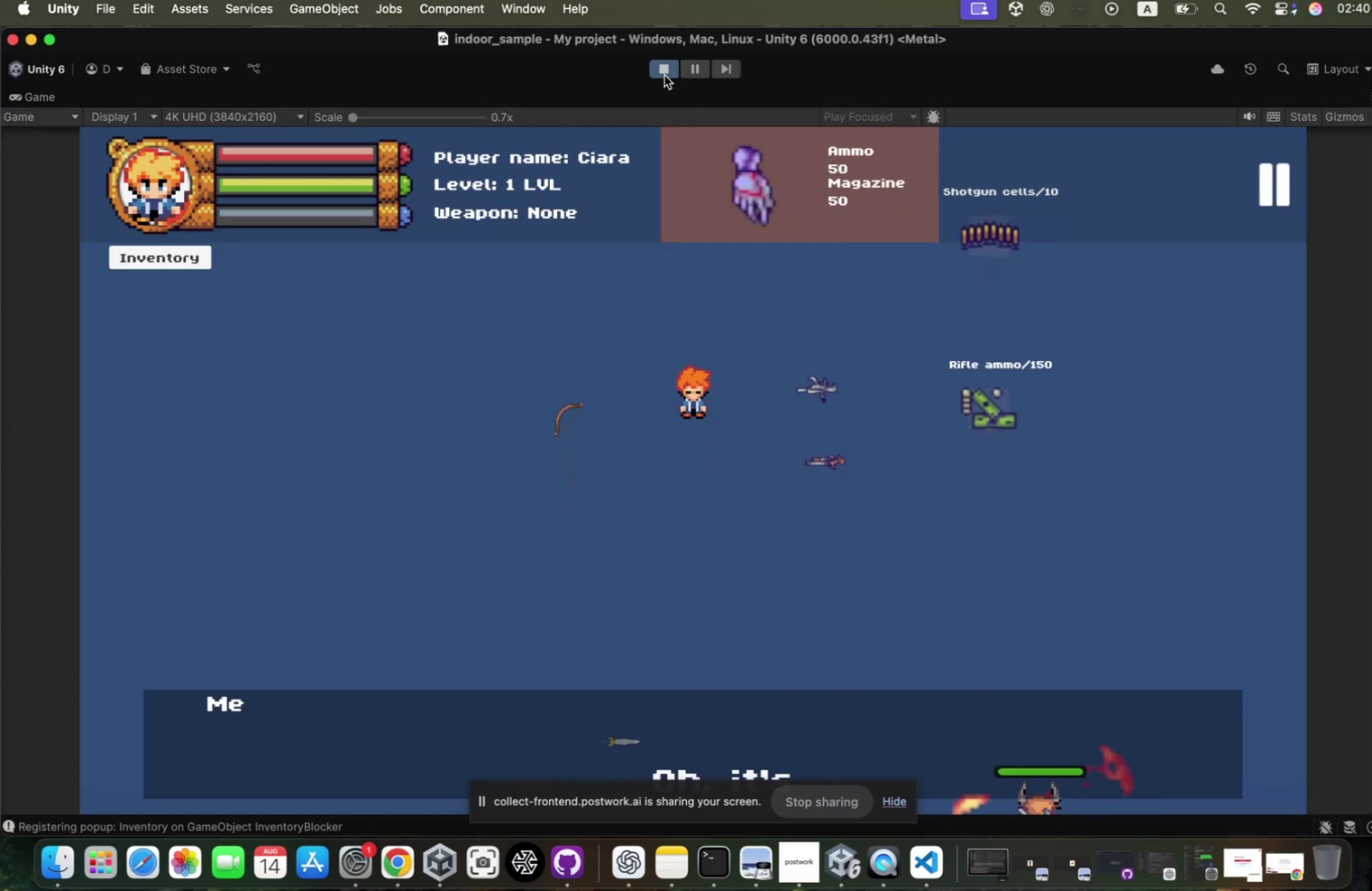 
type(zadwa)
 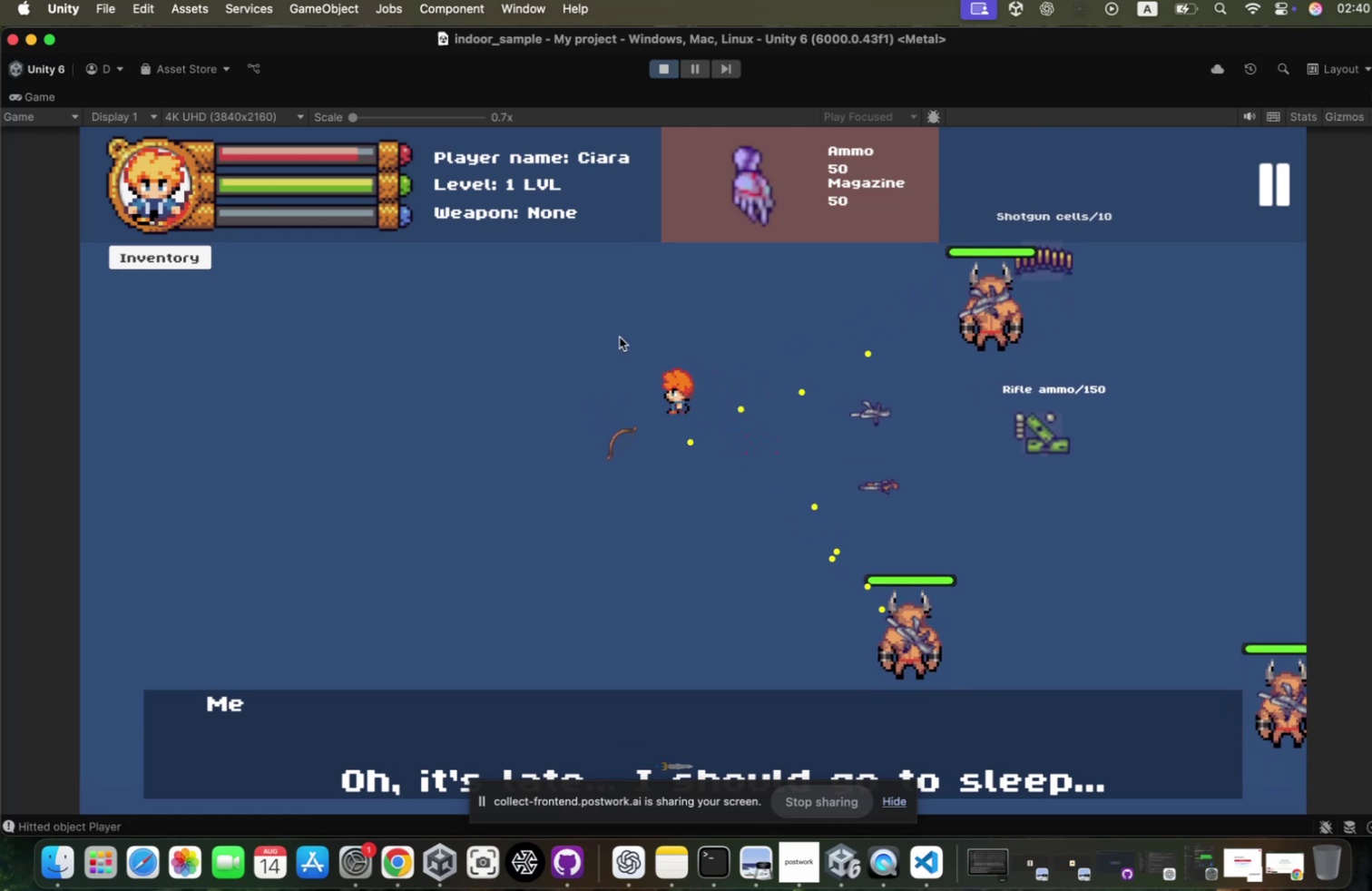 
hold_key(key=W, duration=1.05)
 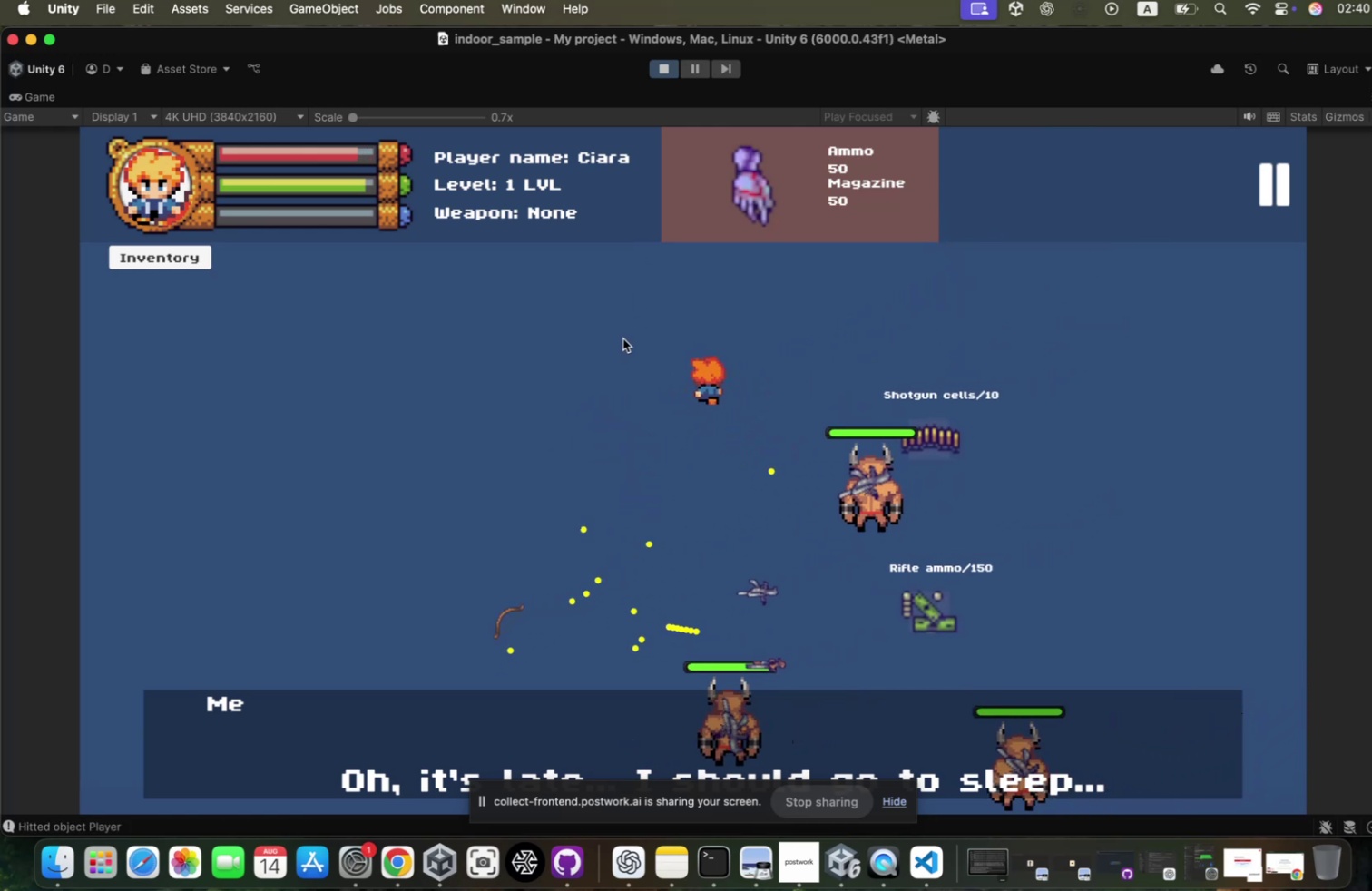 
hold_key(key=D, duration=2.12)
 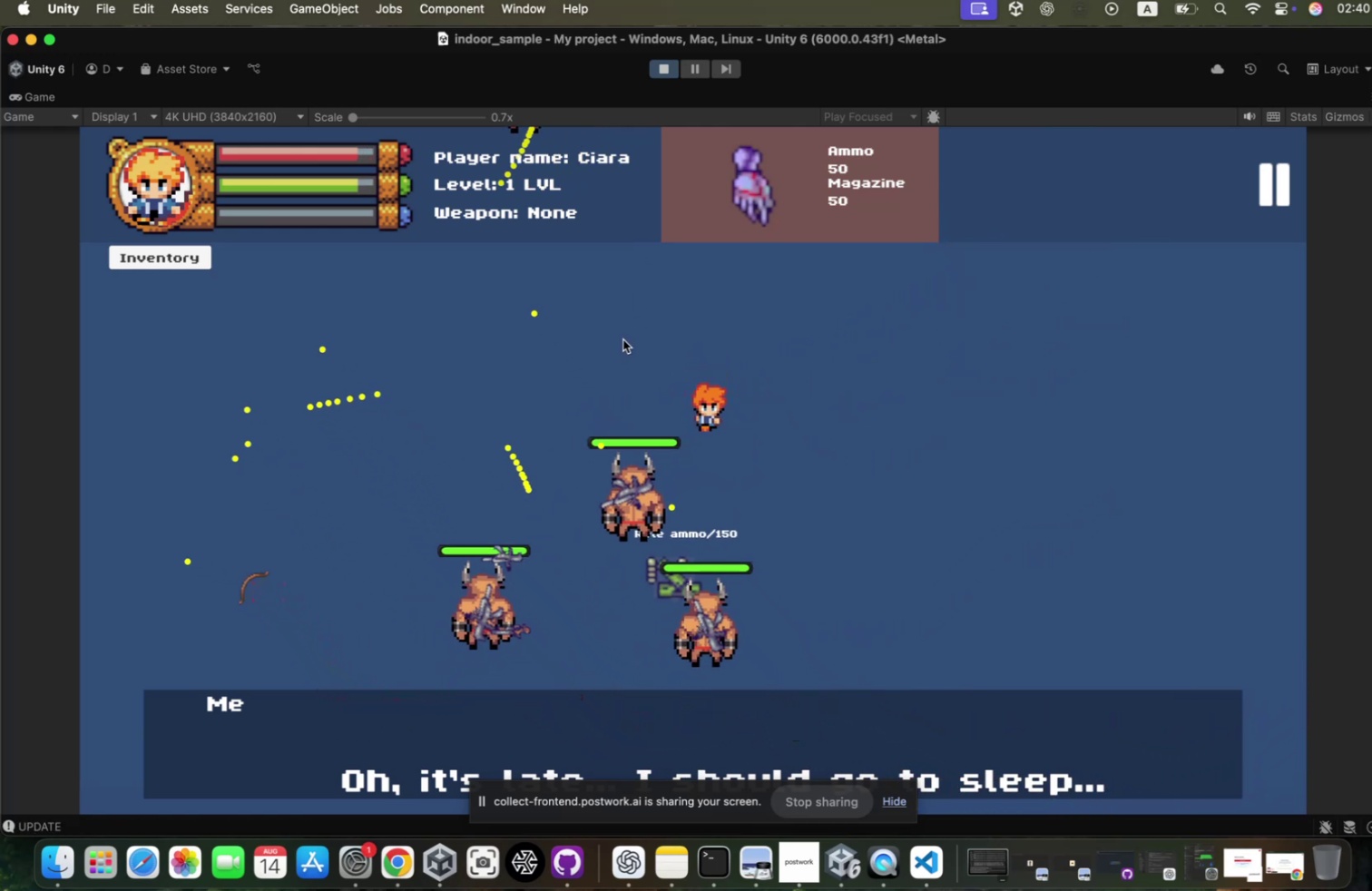 
hold_key(key=W, duration=0.46)
 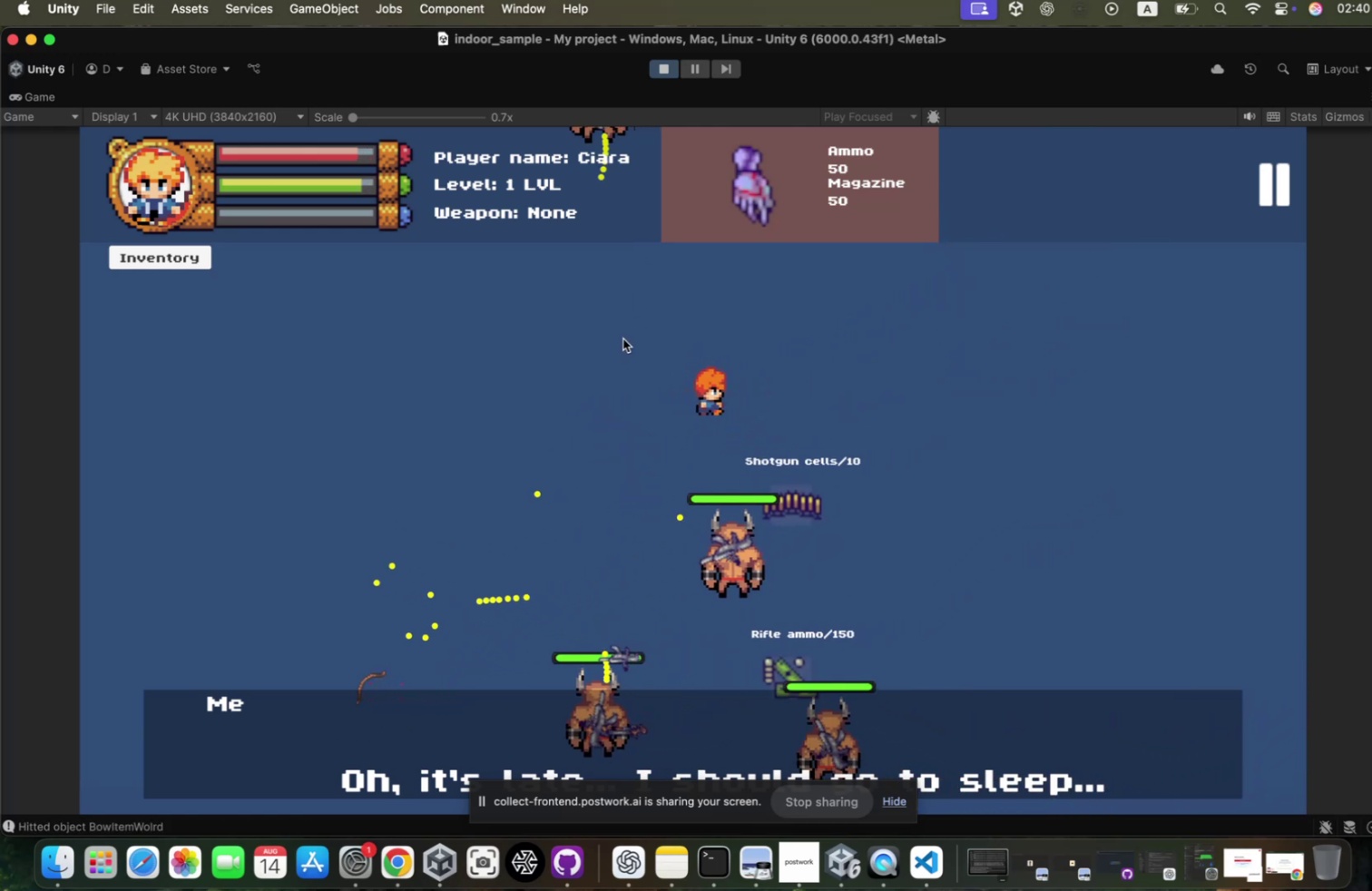 
hold_key(key=S, duration=3.14)
 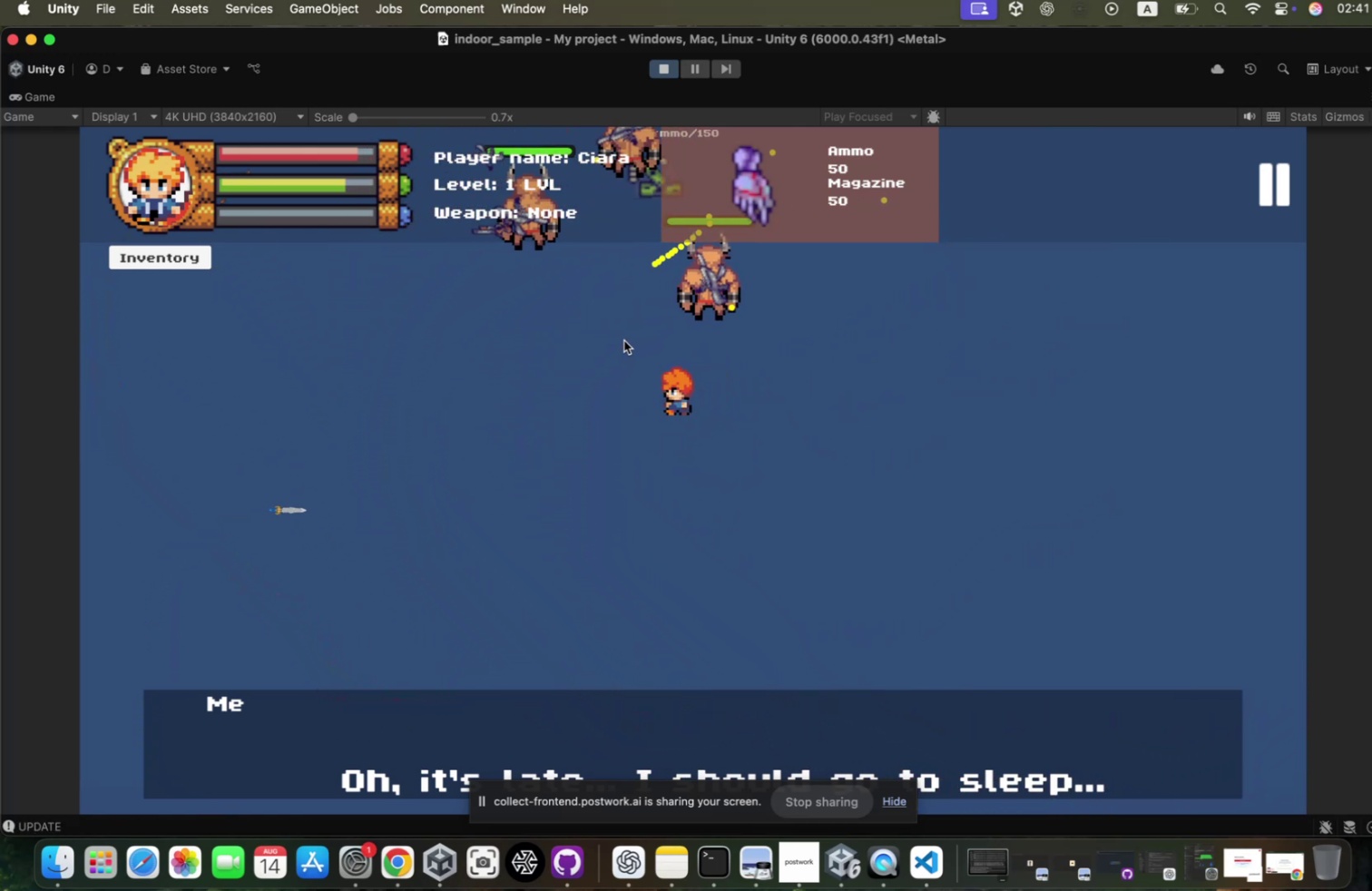 
hold_key(key=D, duration=1.19)
 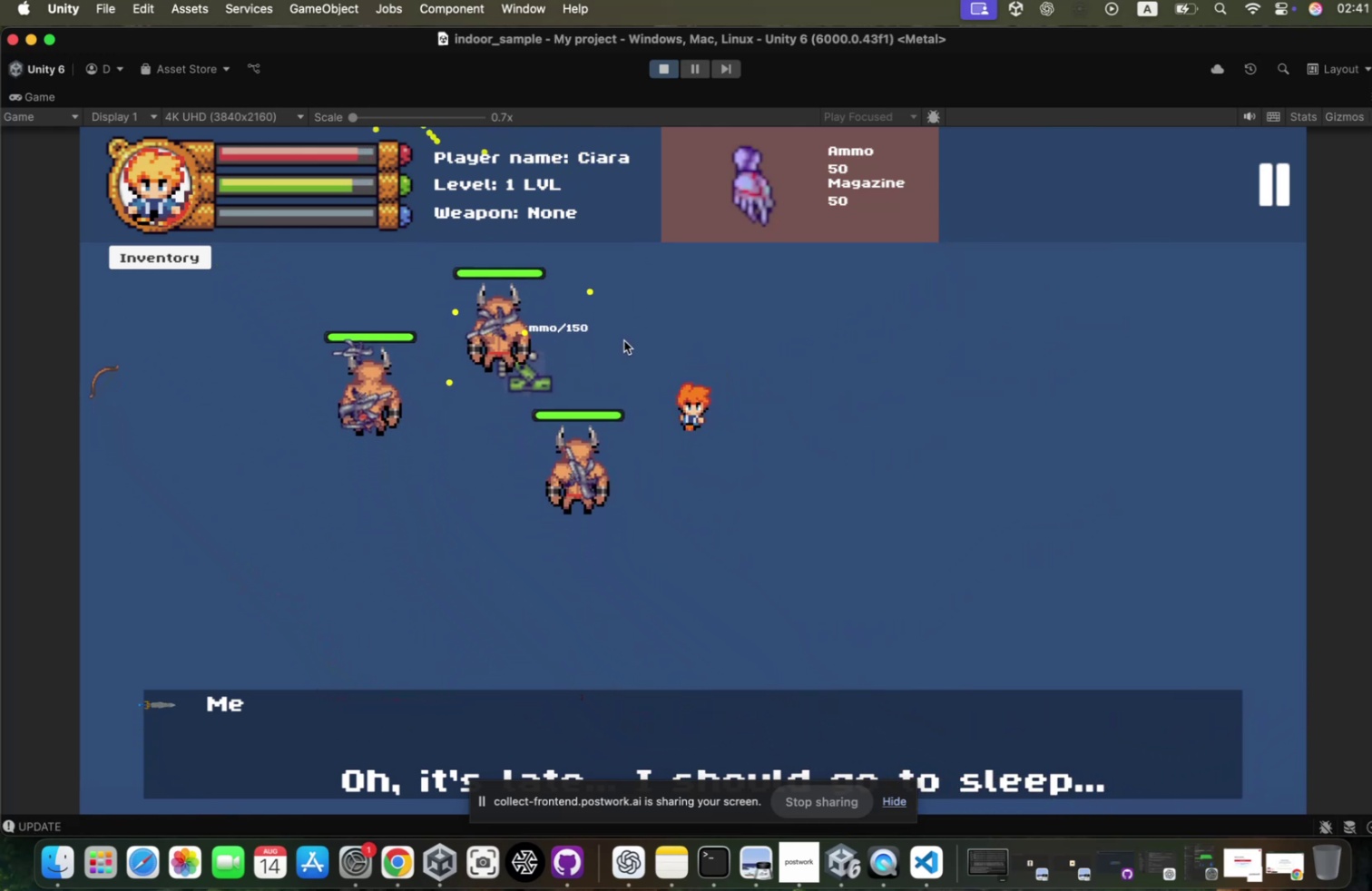 
left_click([618, 345])
 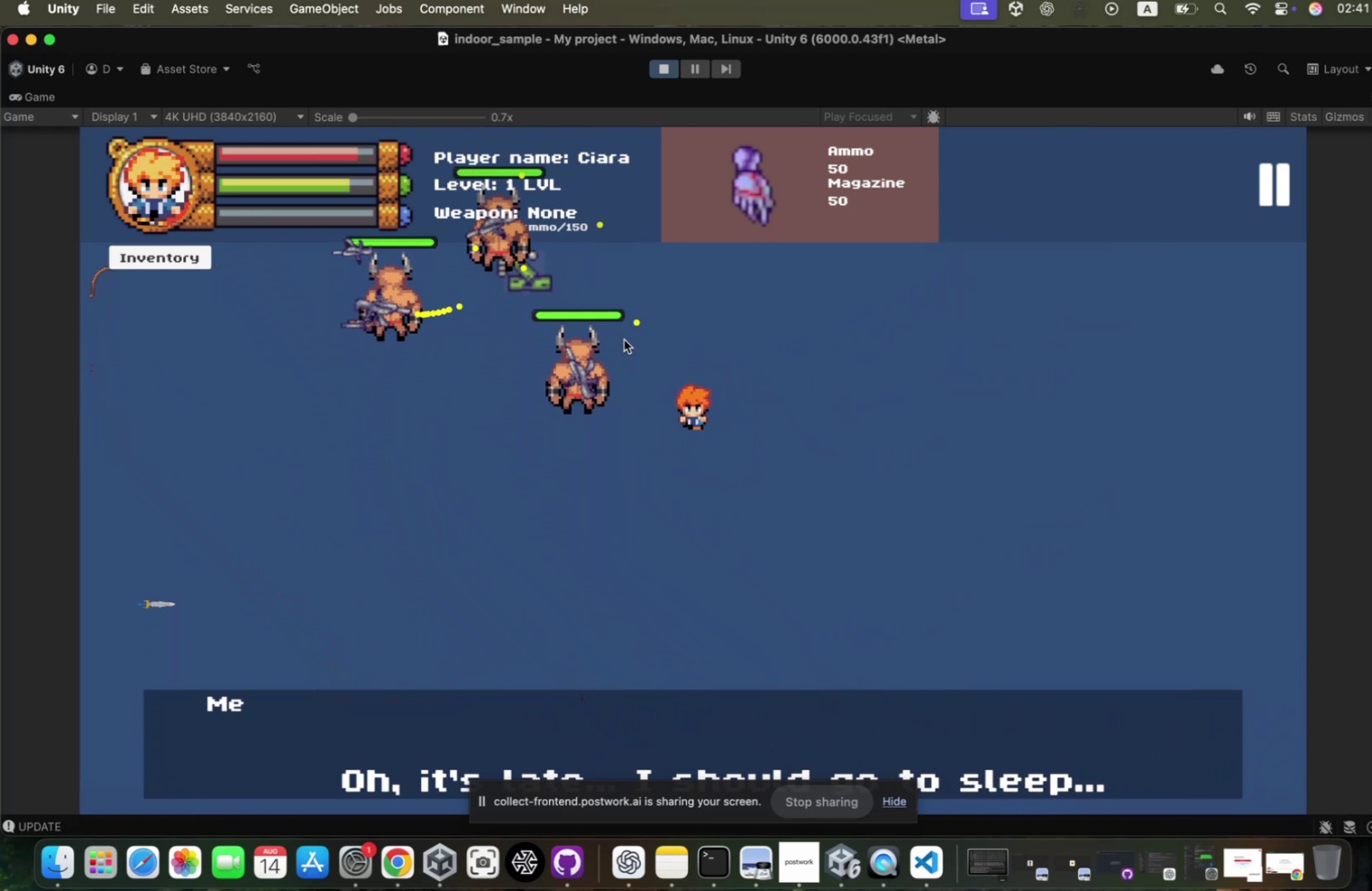 
hold_key(key=A, duration=2.13)
 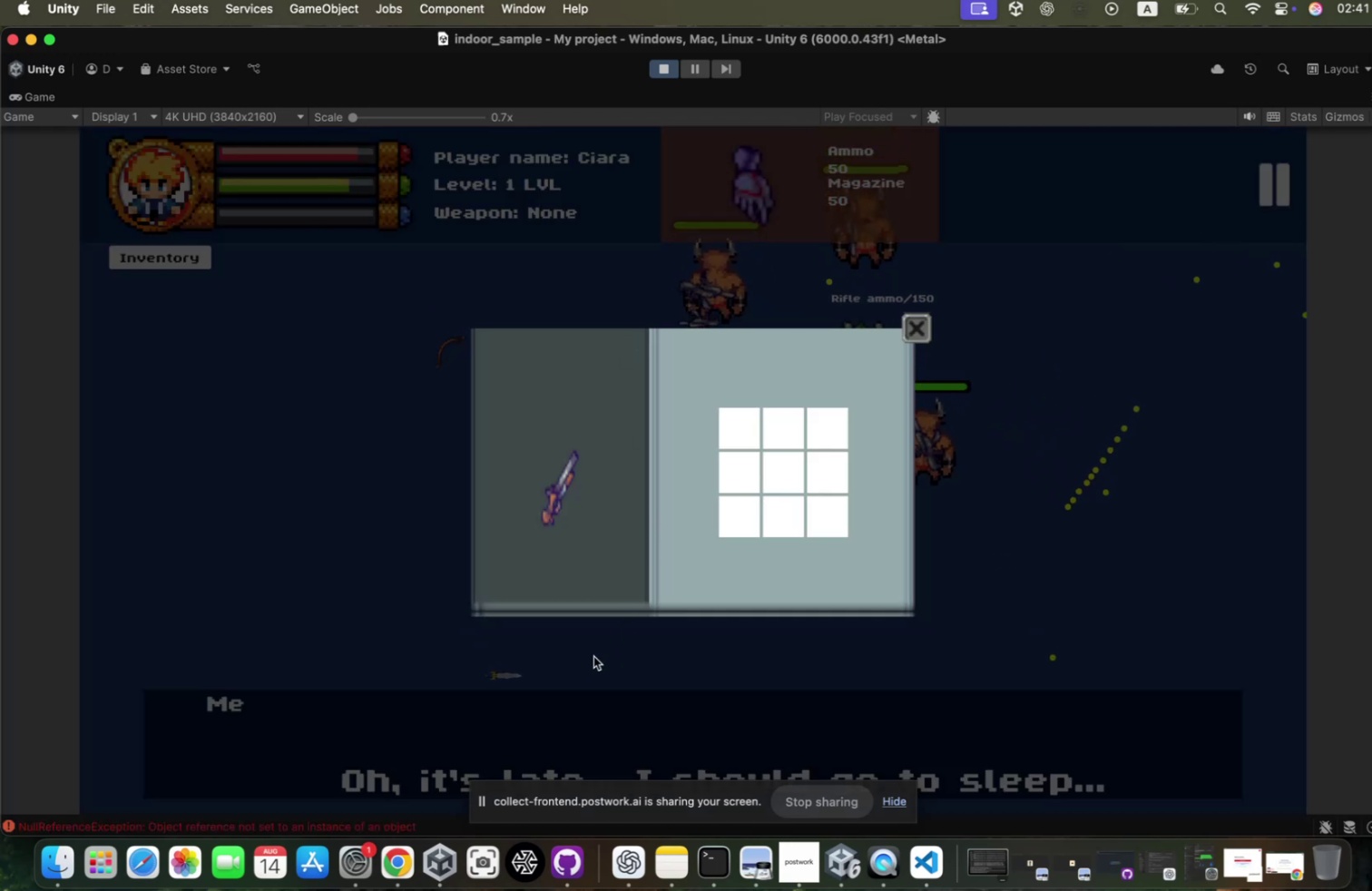 
hold_key(key=W, duration=1.06)
 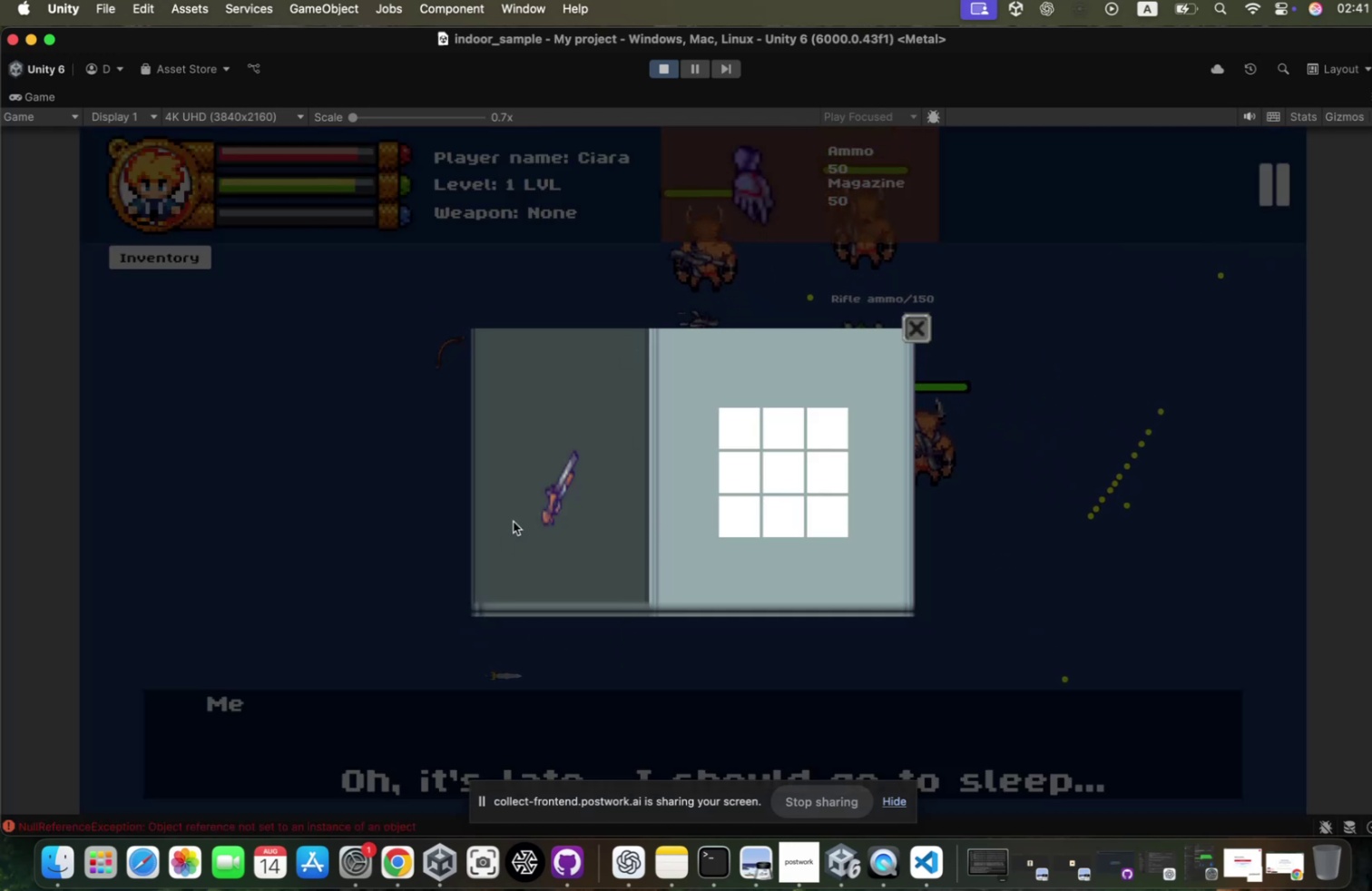 
key(Space)
 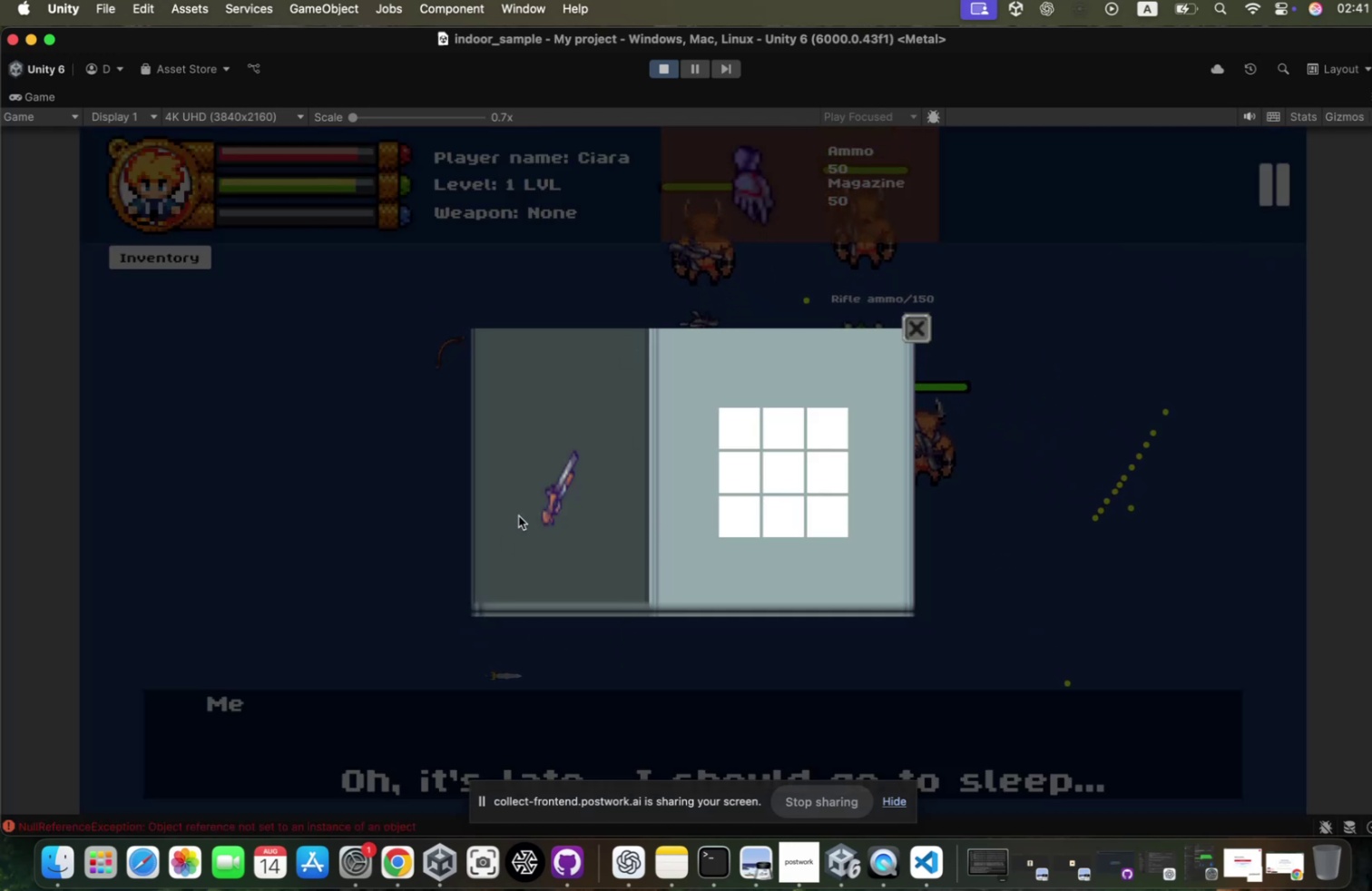 
left_click_drag(start_coordinate=[534, 513], to_coordinate=[723, 490])
 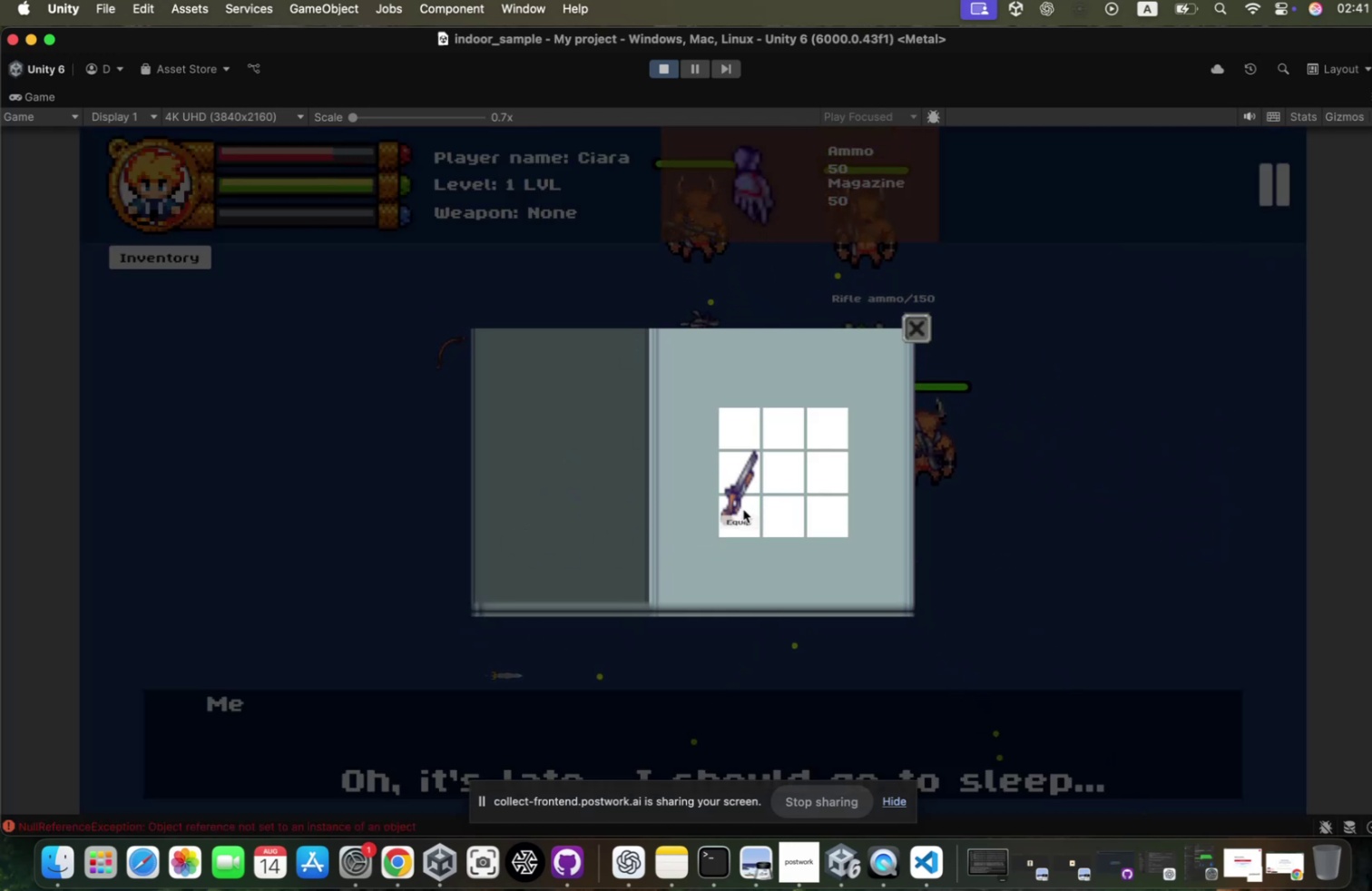 
left_click([736, 512])
 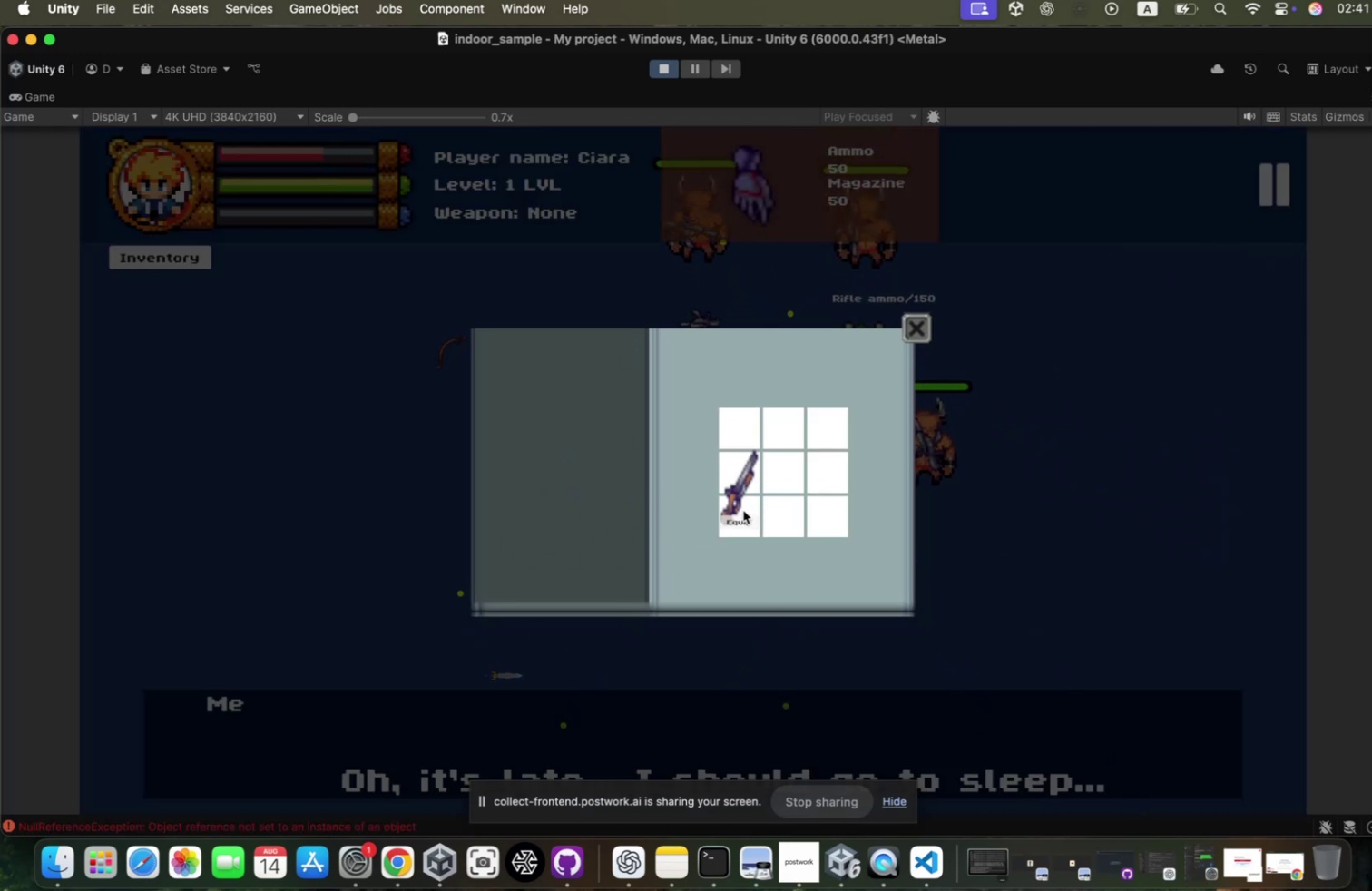 
left_click([736, 513])
 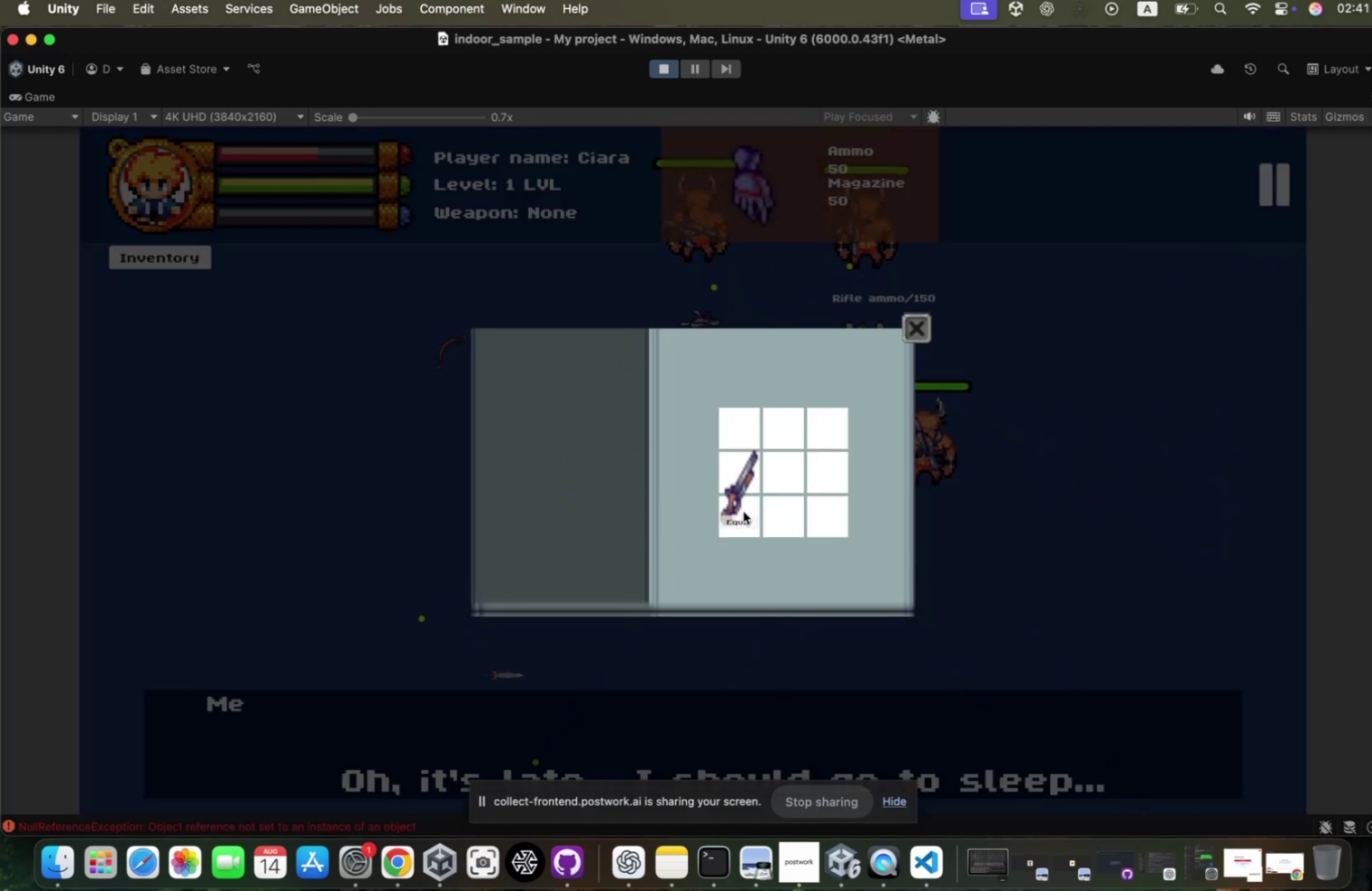 
left_click([736, 514])
 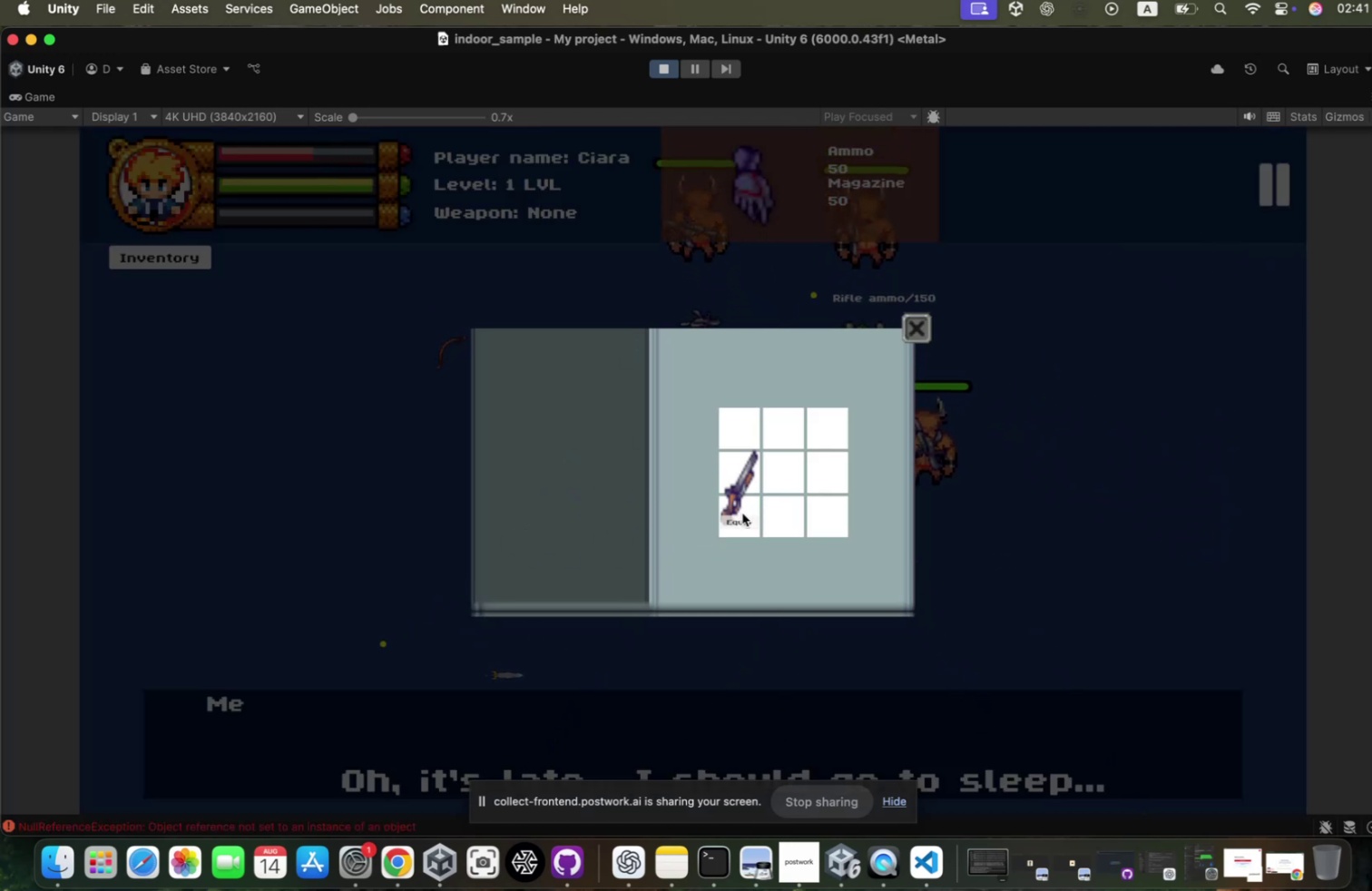 
left_click([735, 515])
 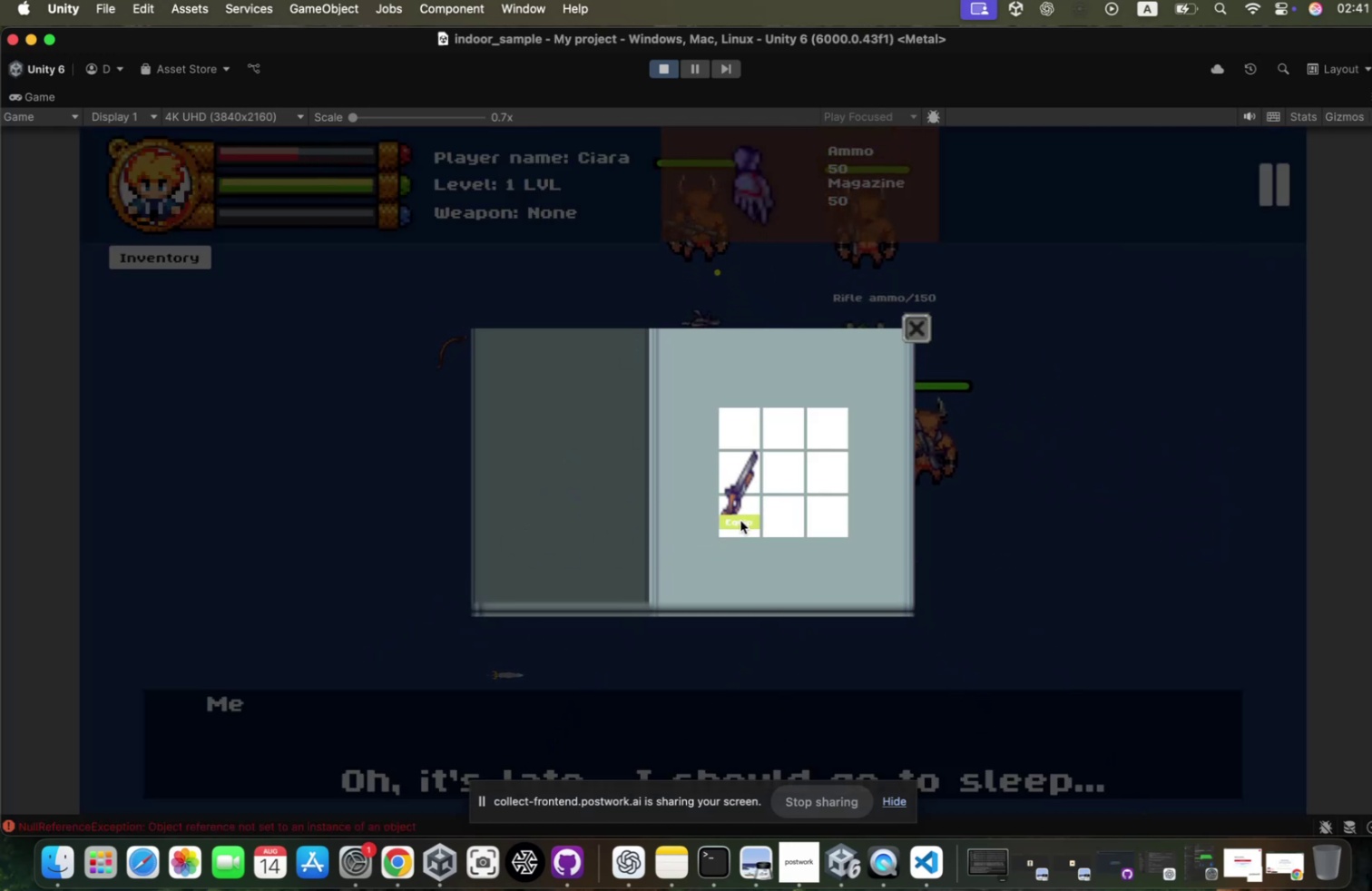 
left_click([733, 523])
 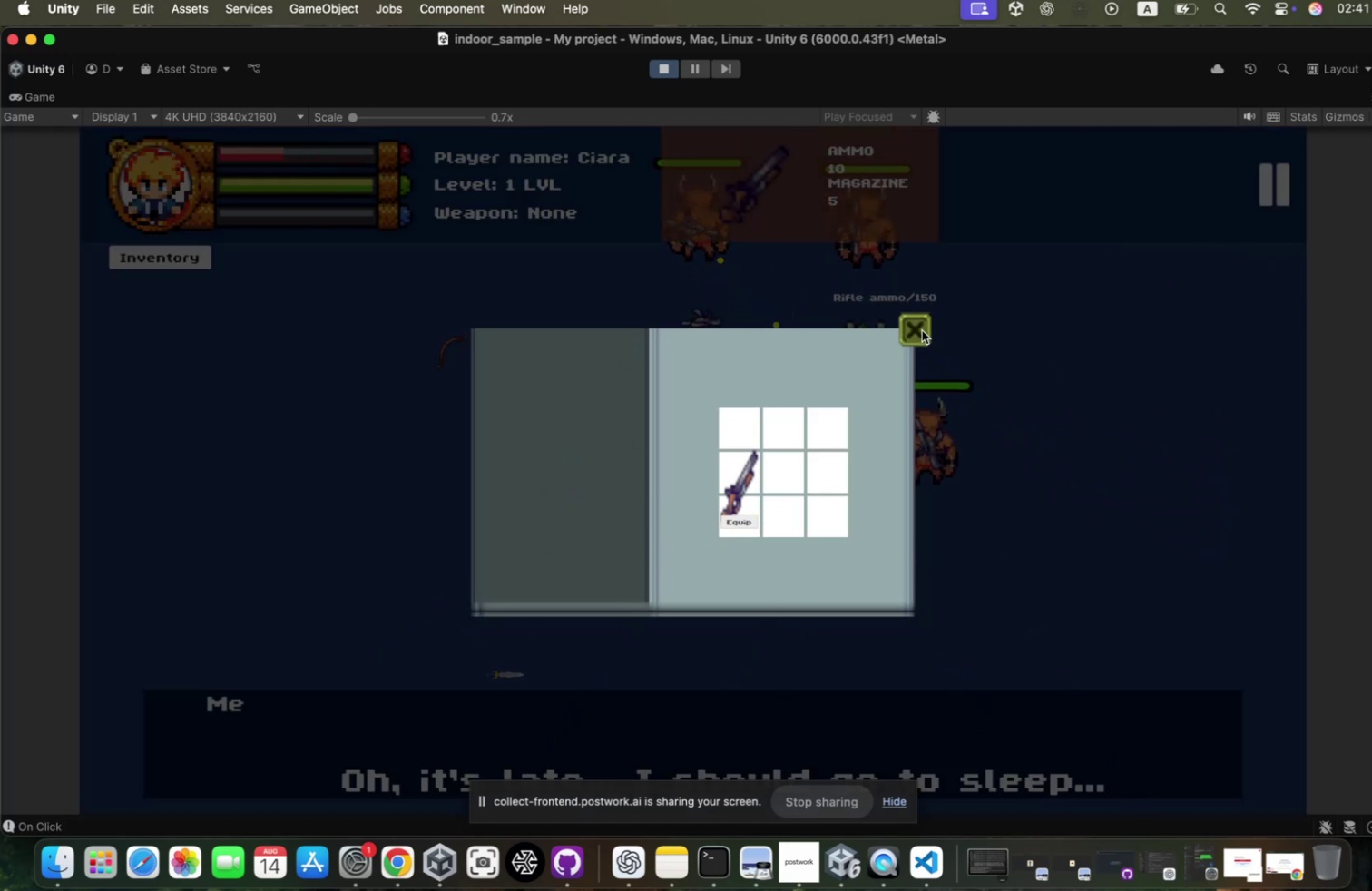 
hold_key(key=A, duration=0.9)
 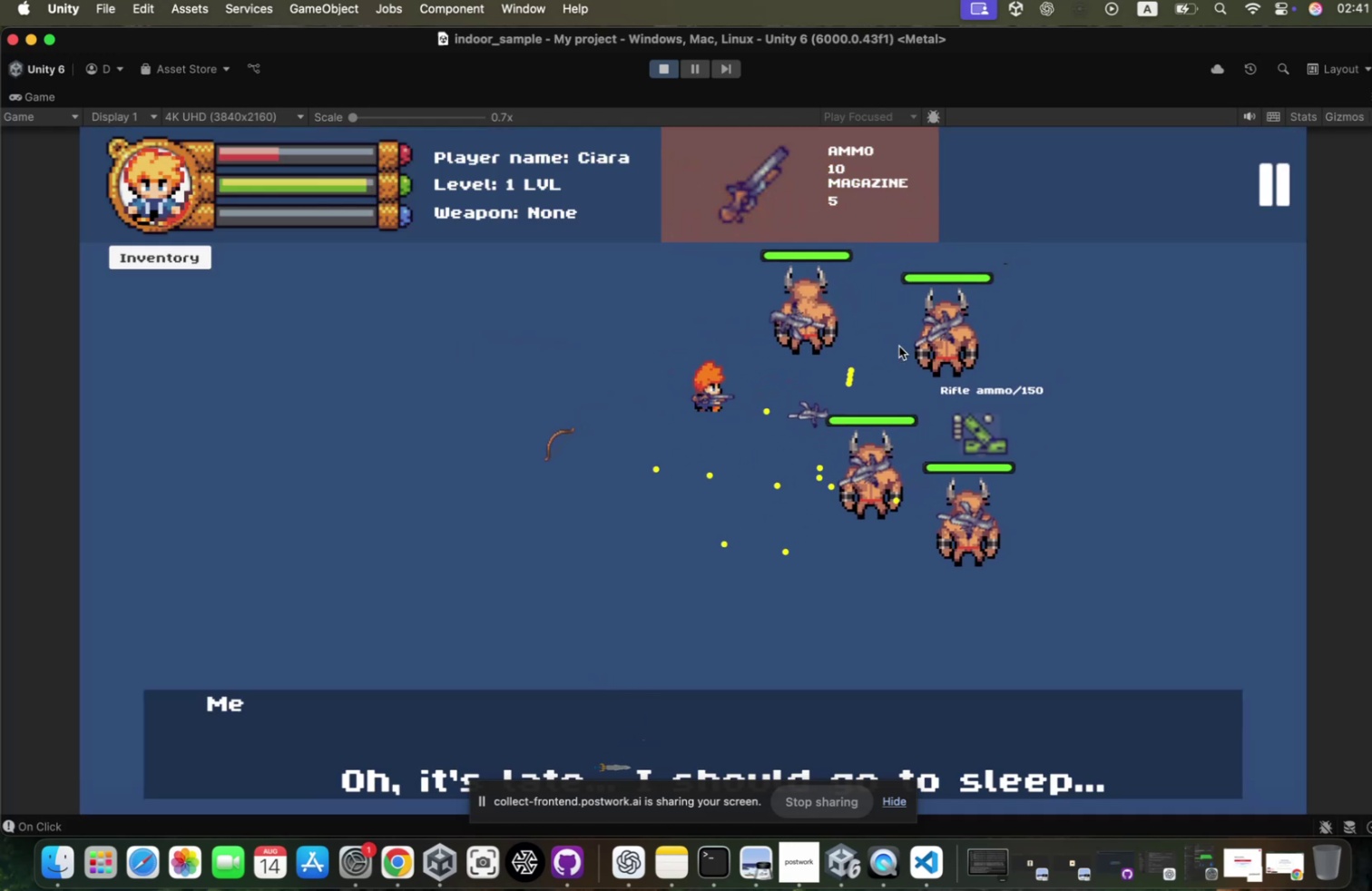 
hold_key(key=W, duration=0.59)
 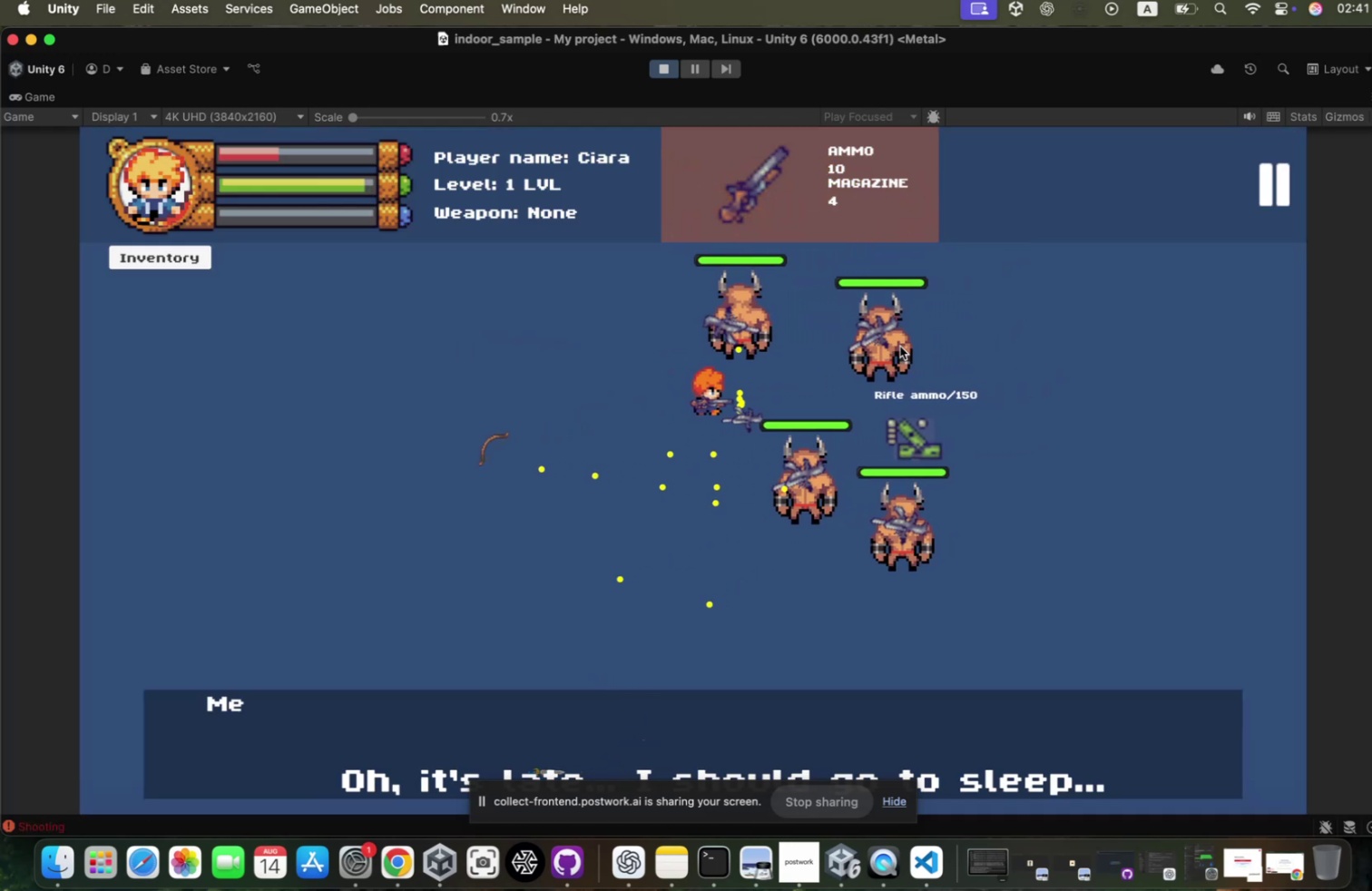 
hold_key(key=D, duration=1.51)
 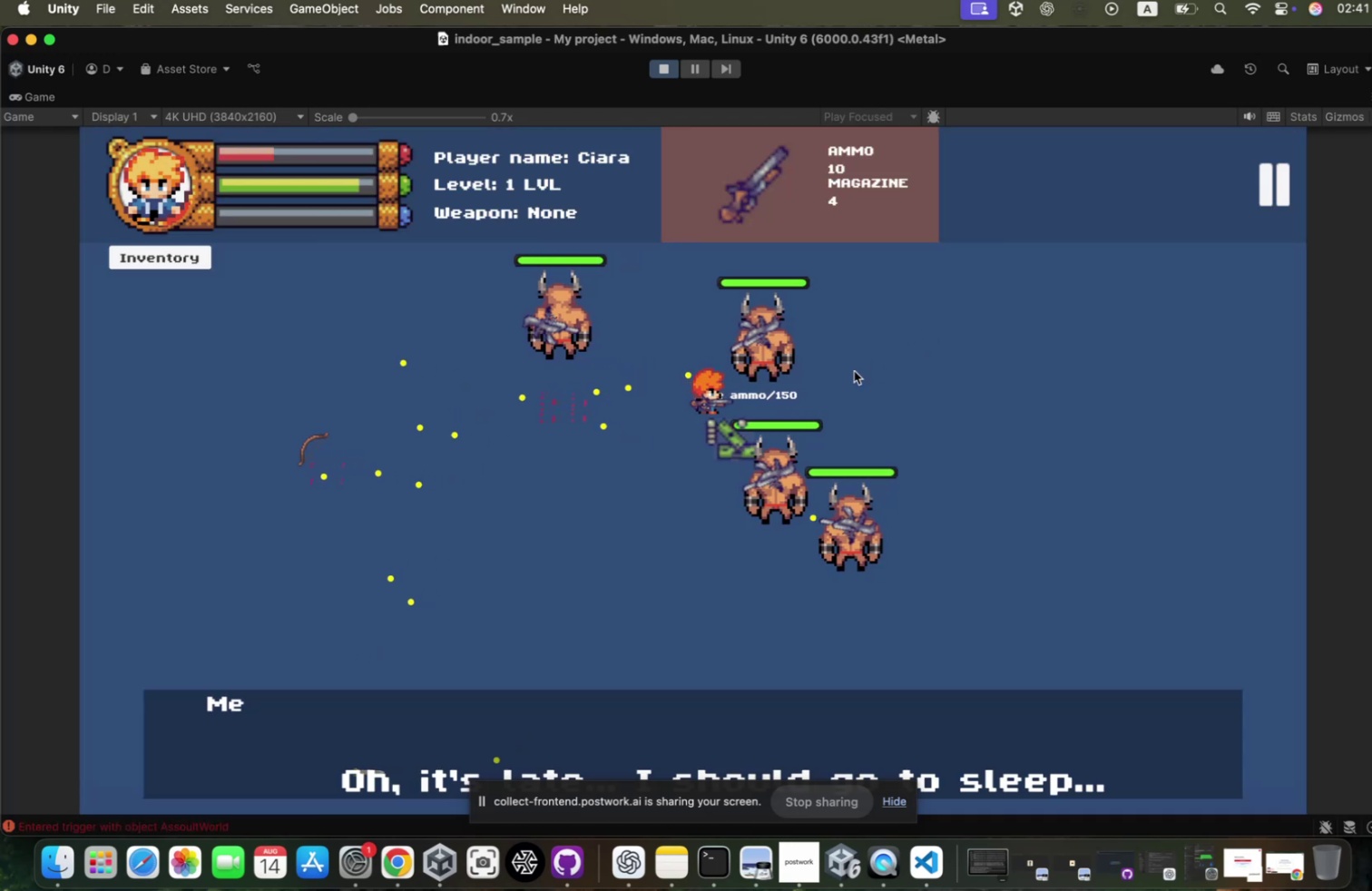 
left_click([891, 350])
 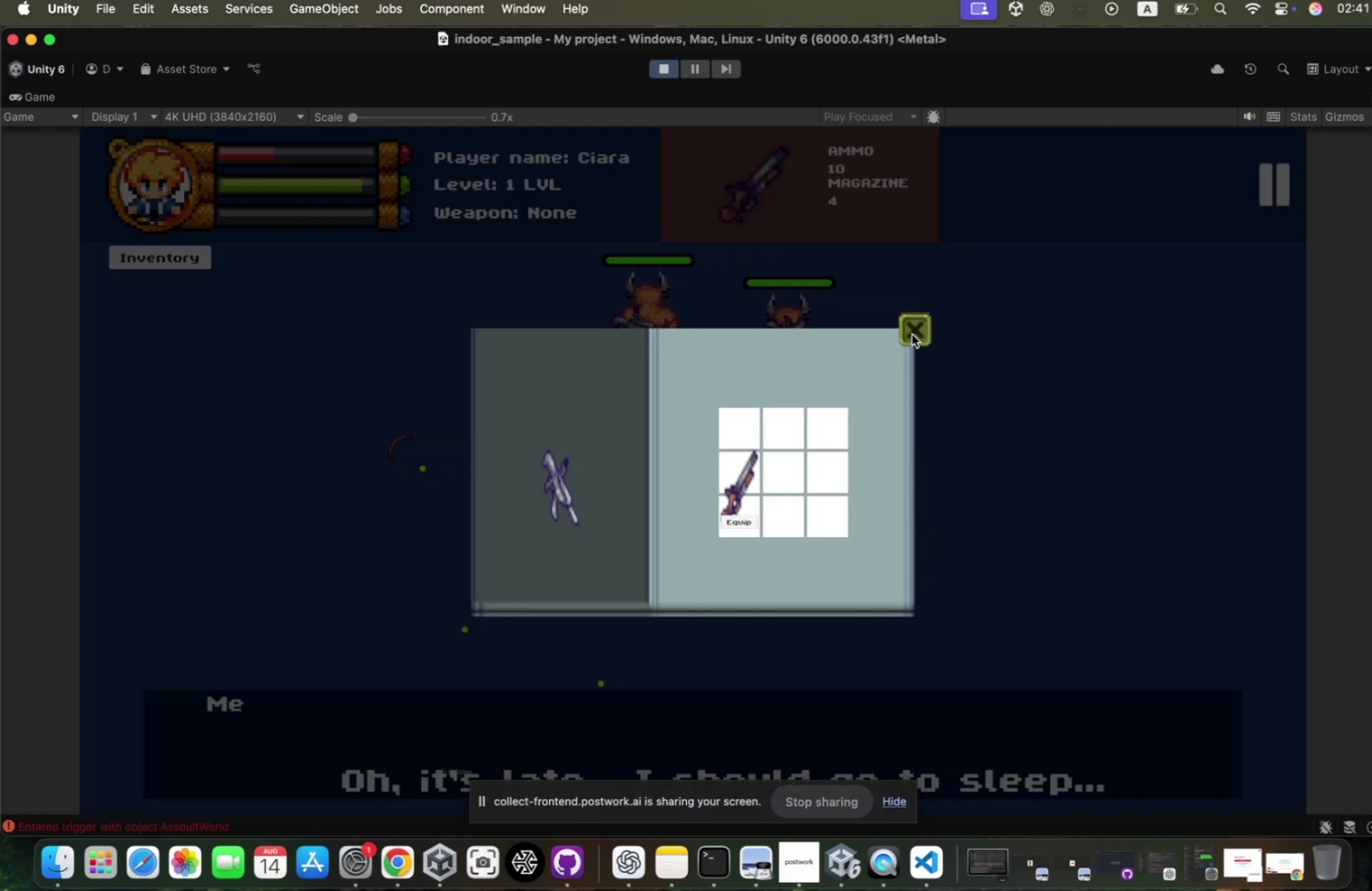 
hold_key(key=D, duration=1.51)
 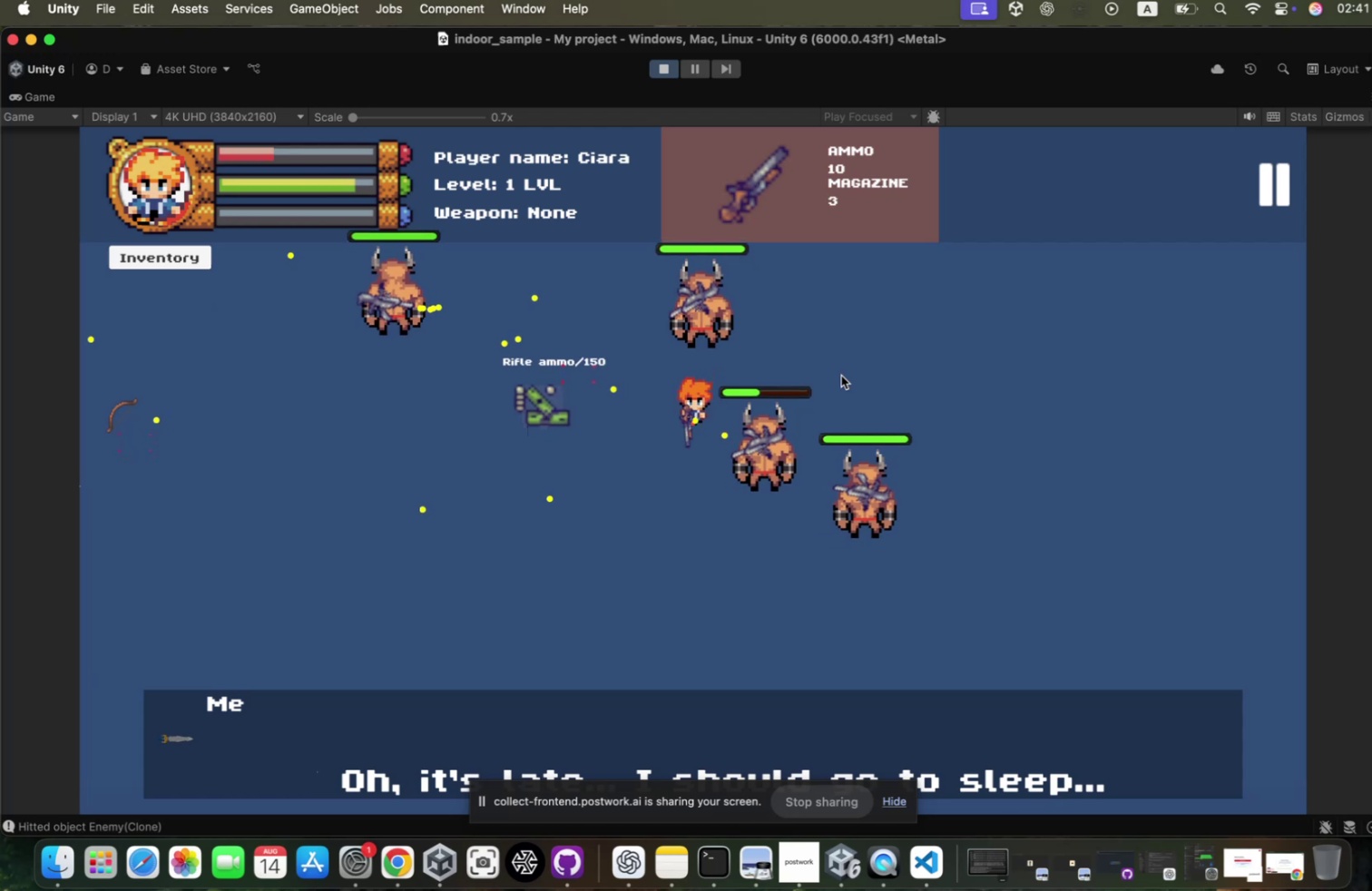 
left_click([917, 332])
 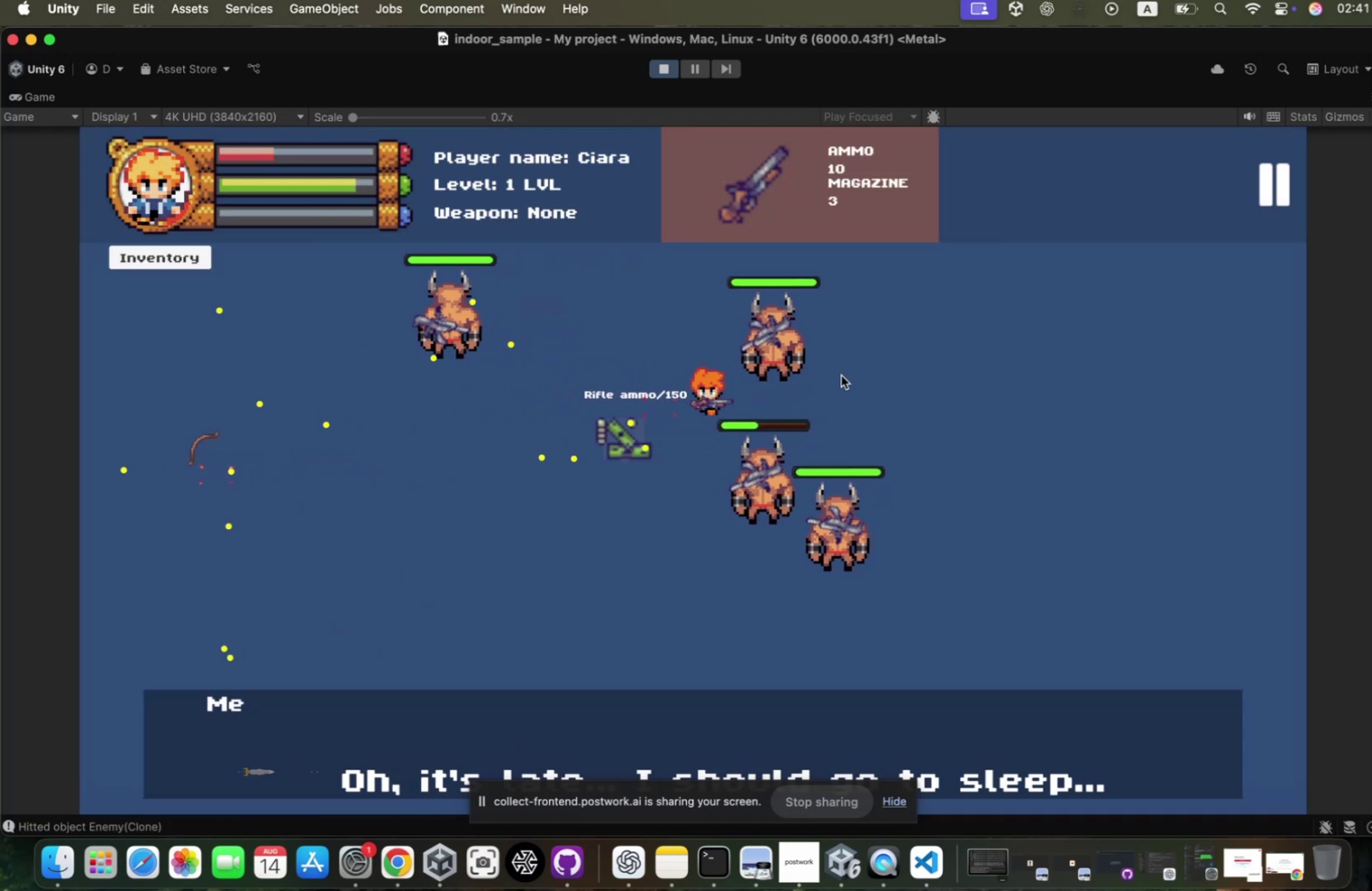 
type(dsdsddwdd)
 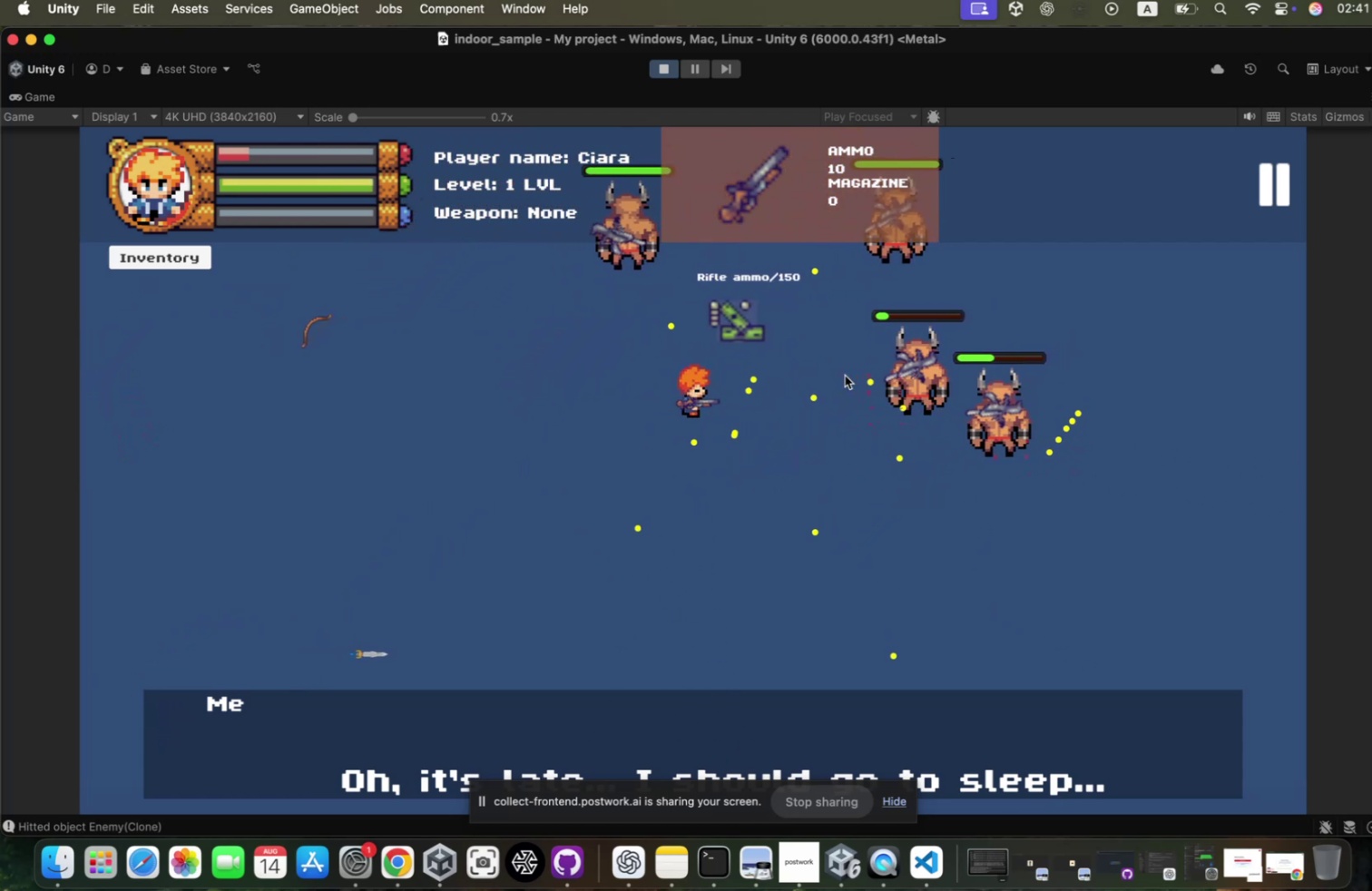 
hold_key(key=A, duration=0.41)
 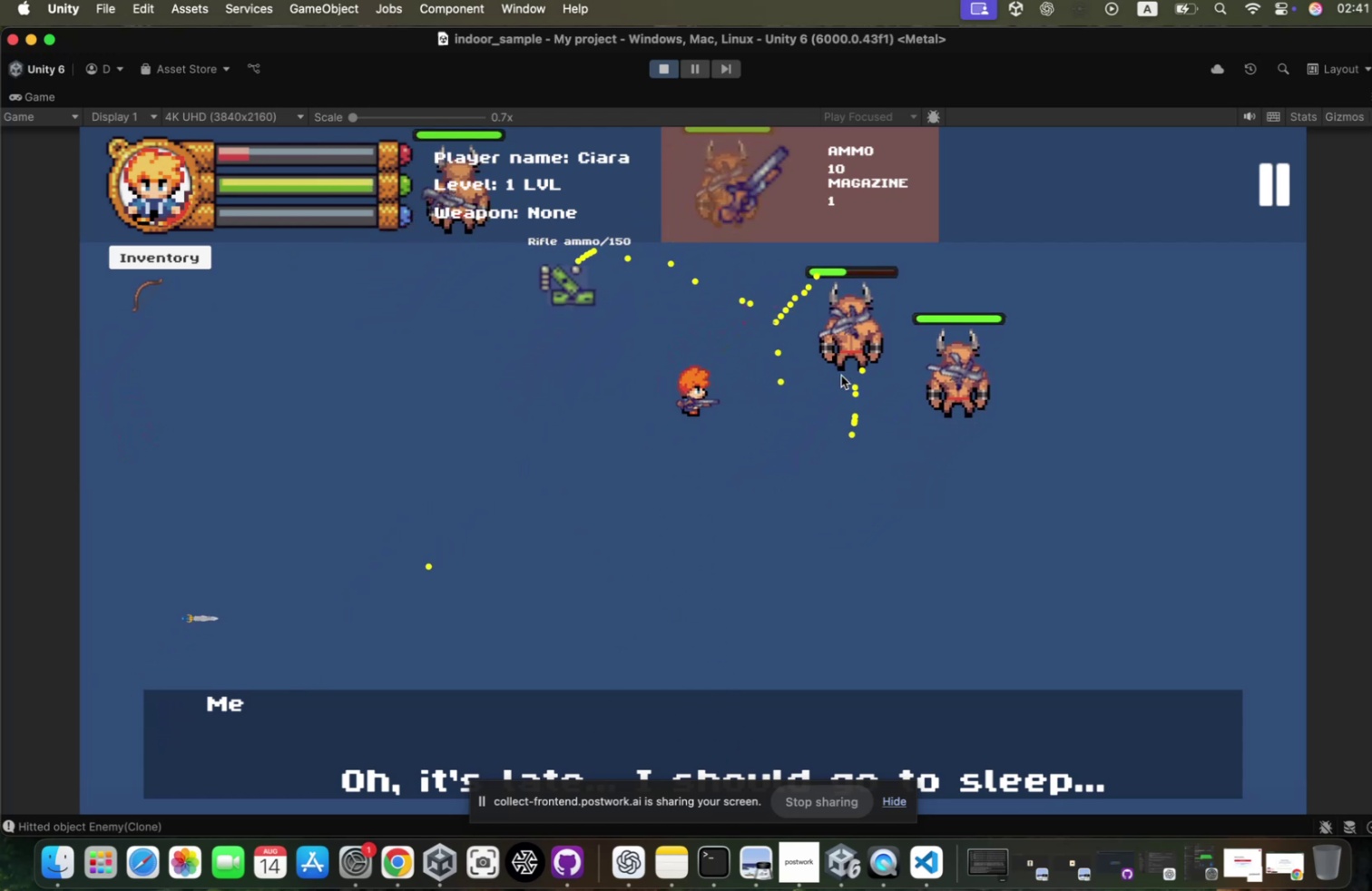 
hold_key(key=A, duration=0.89)
 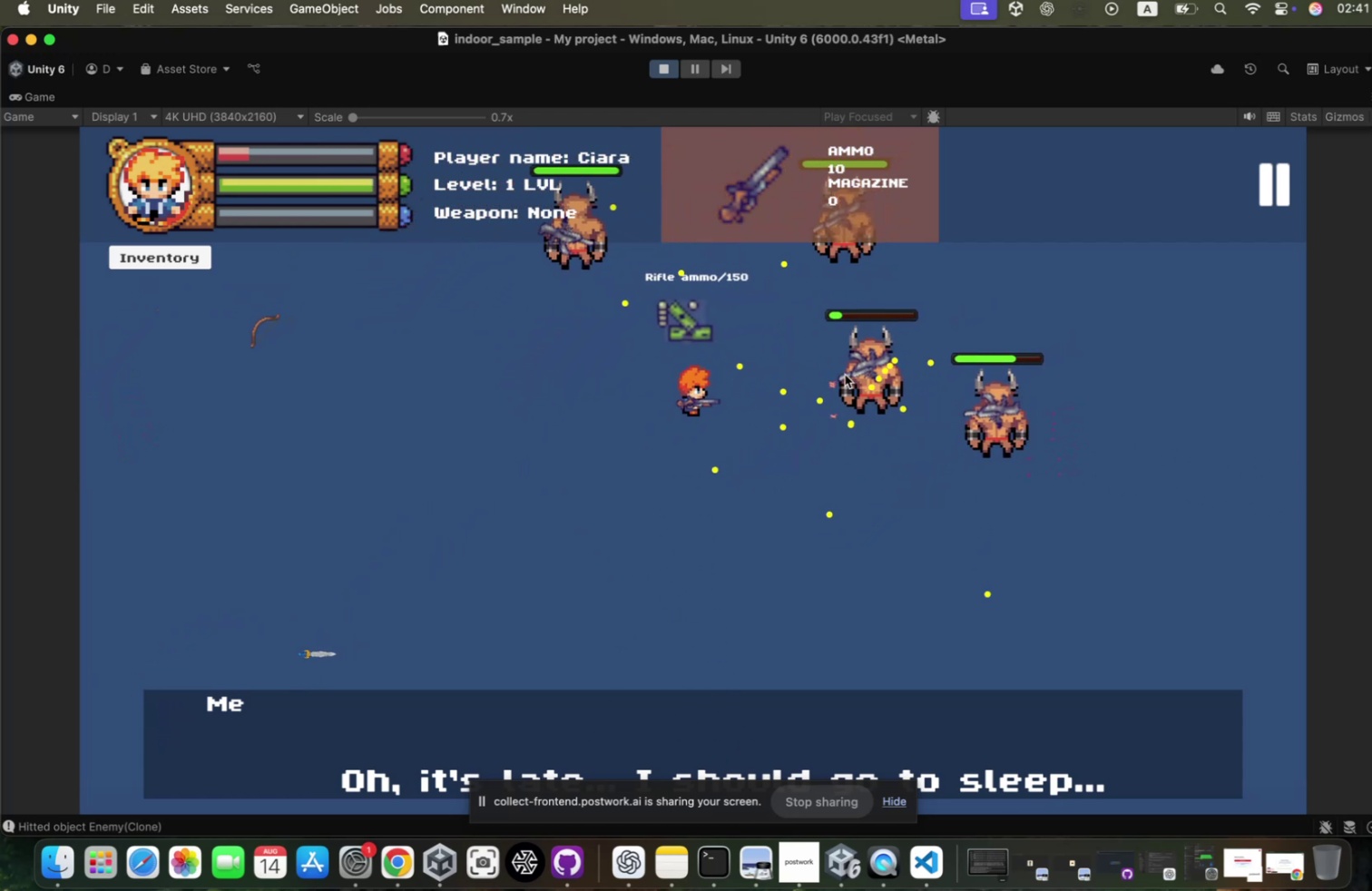 
hold_key(key=A, duration=0.46)
 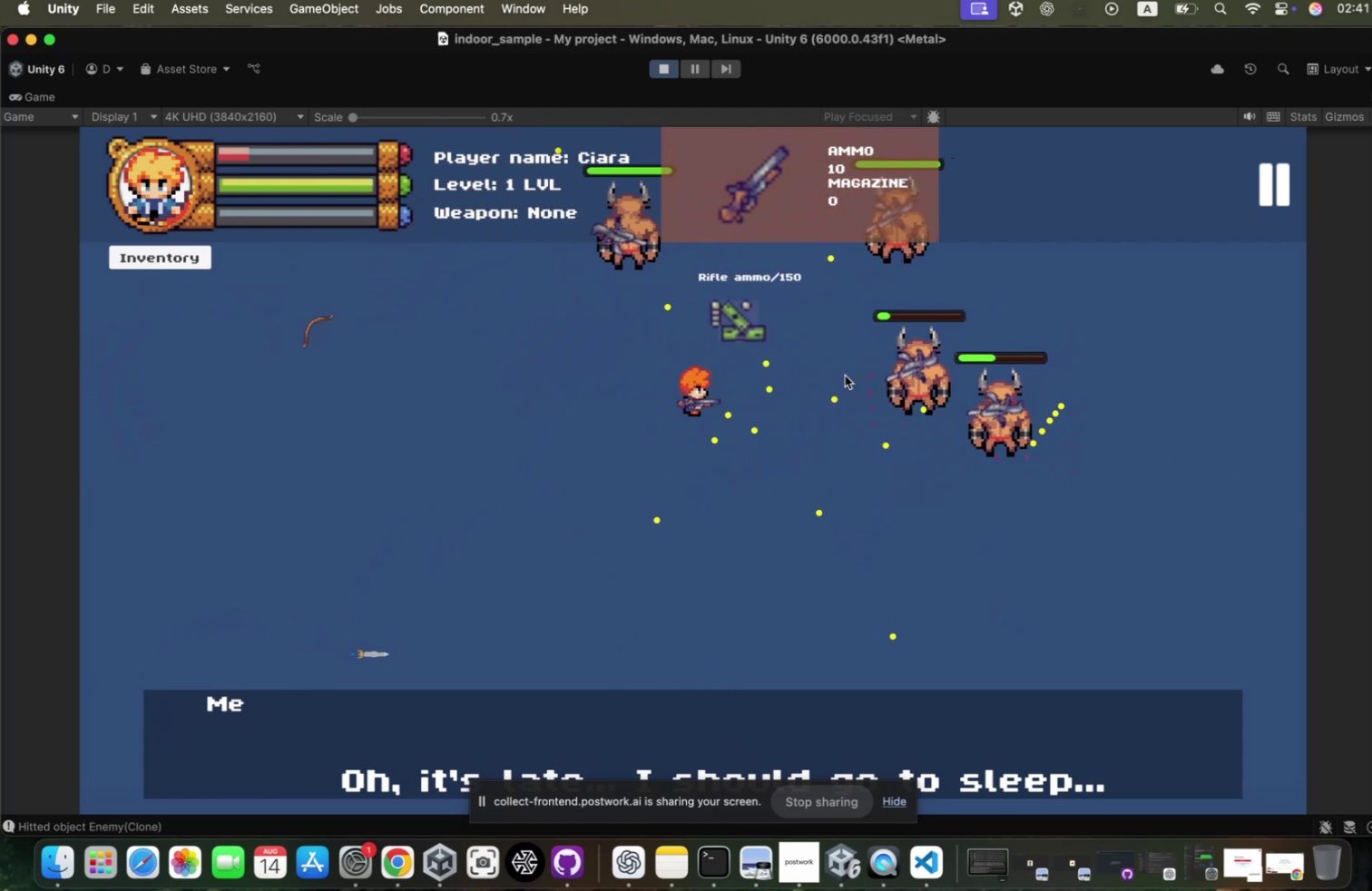 
left_click([837, 379])
 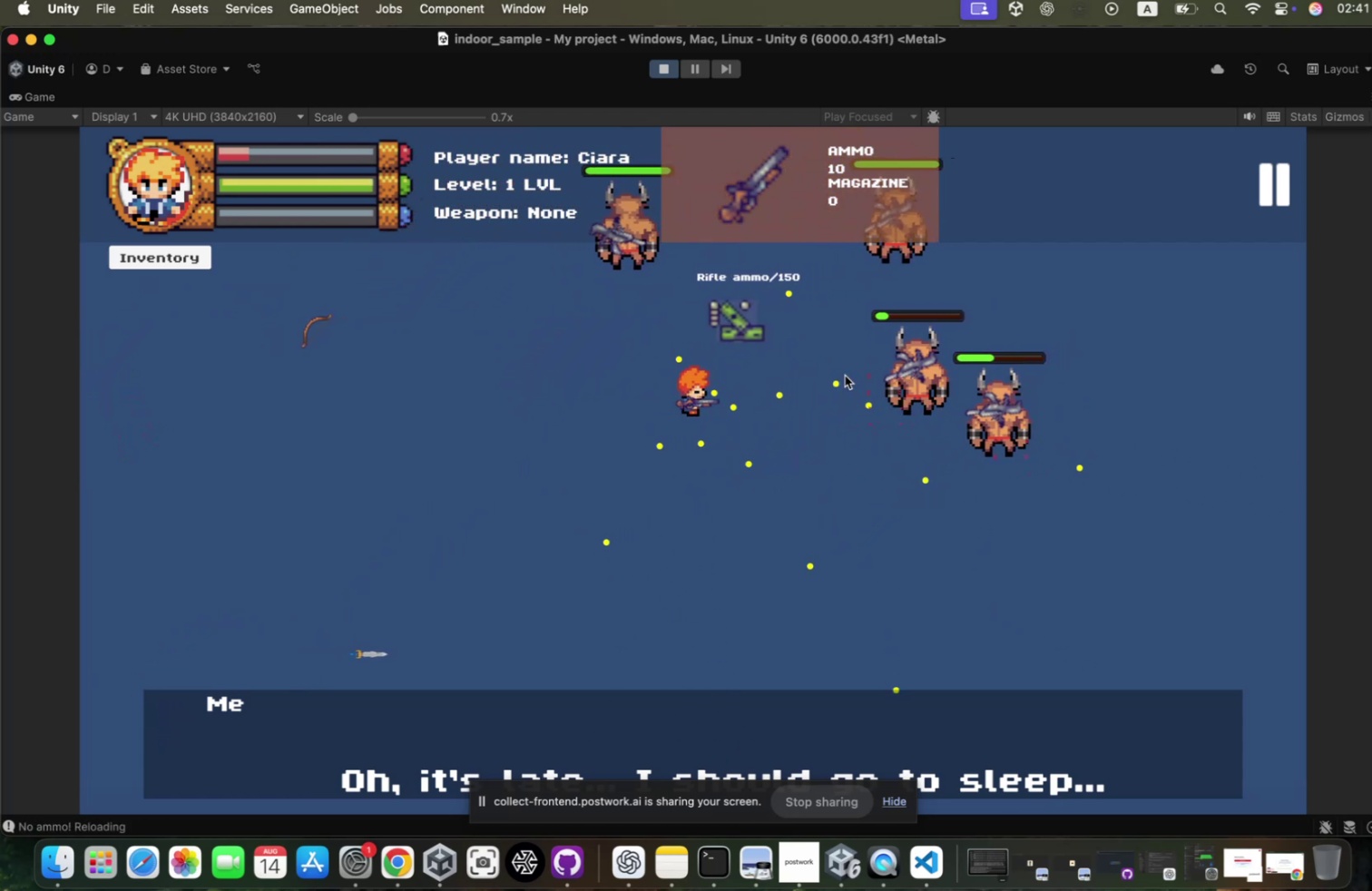 
hold_key(key=W, duration=0.44)
 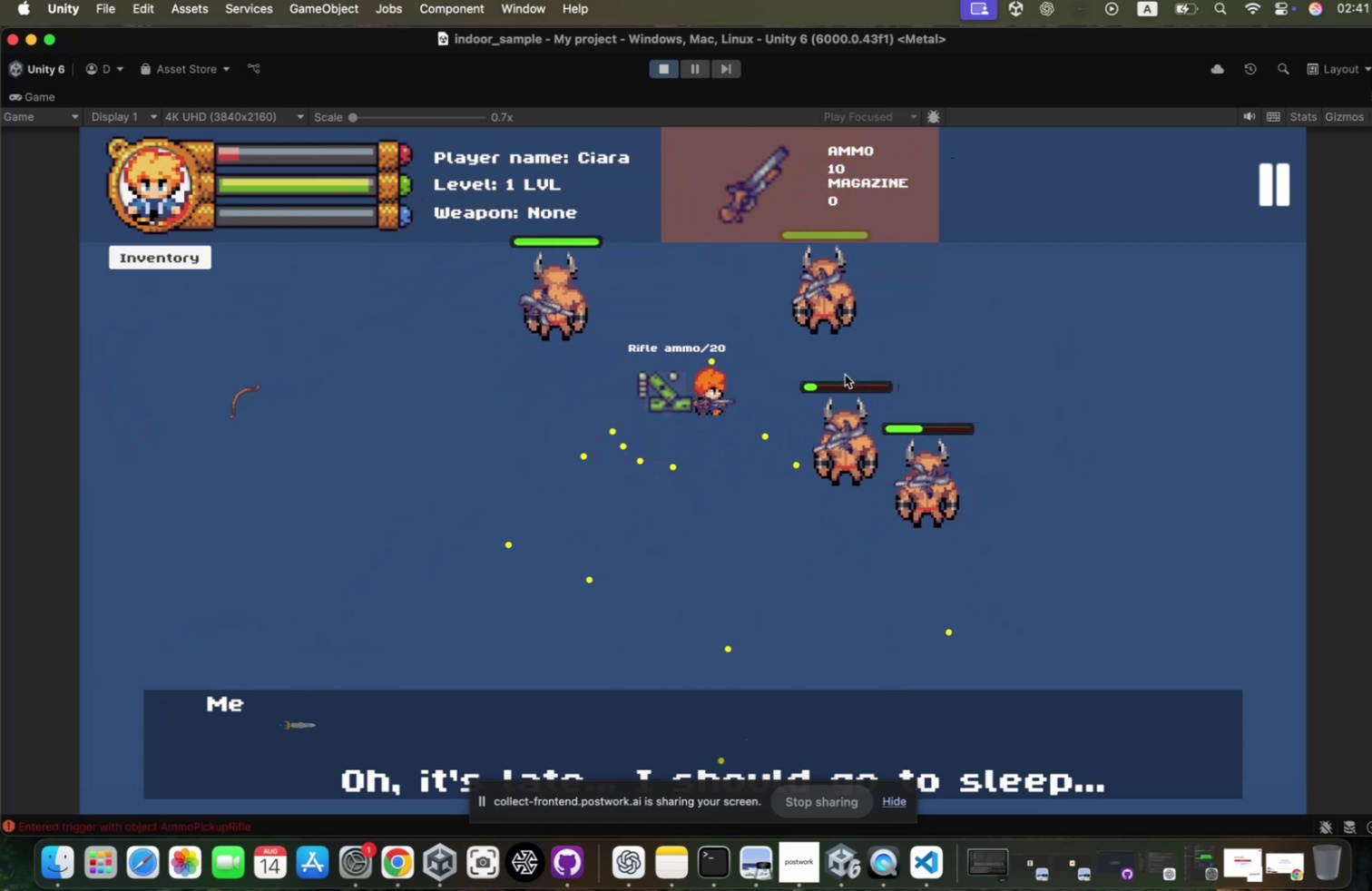 
left_click([837, 379])
 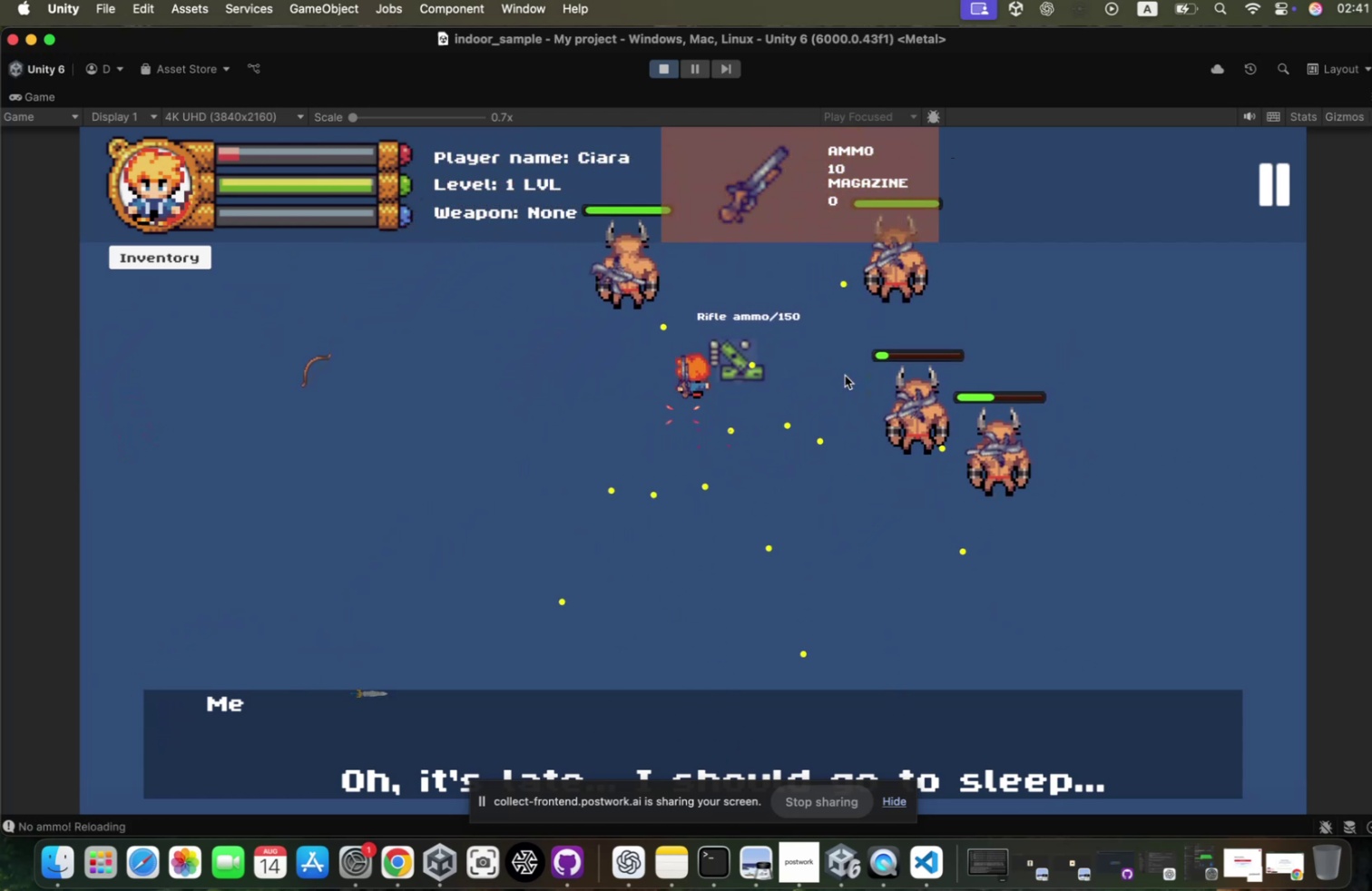 
hold_key(key=D, duration=0.55)
 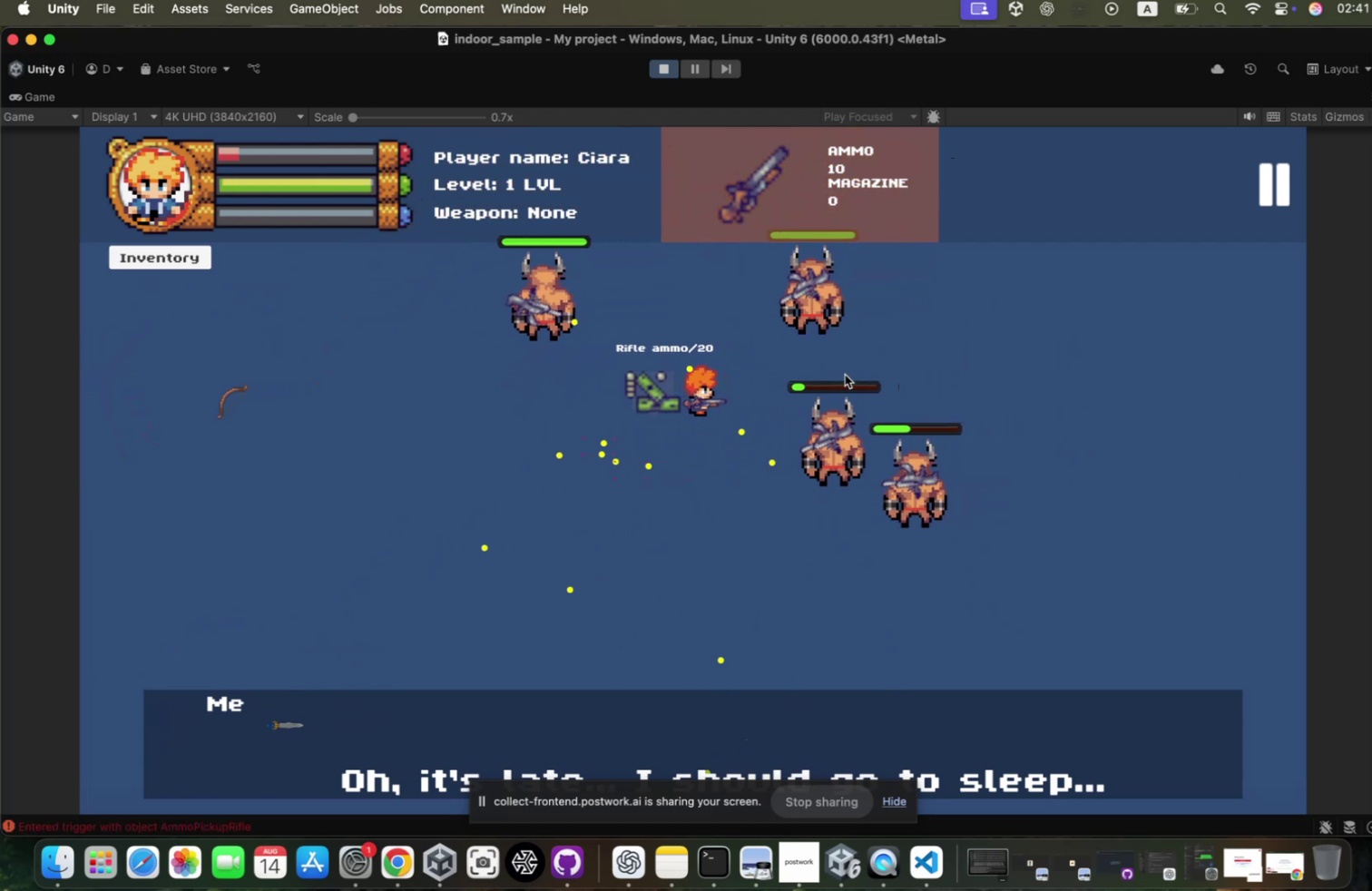 
left_click([837, 378])
 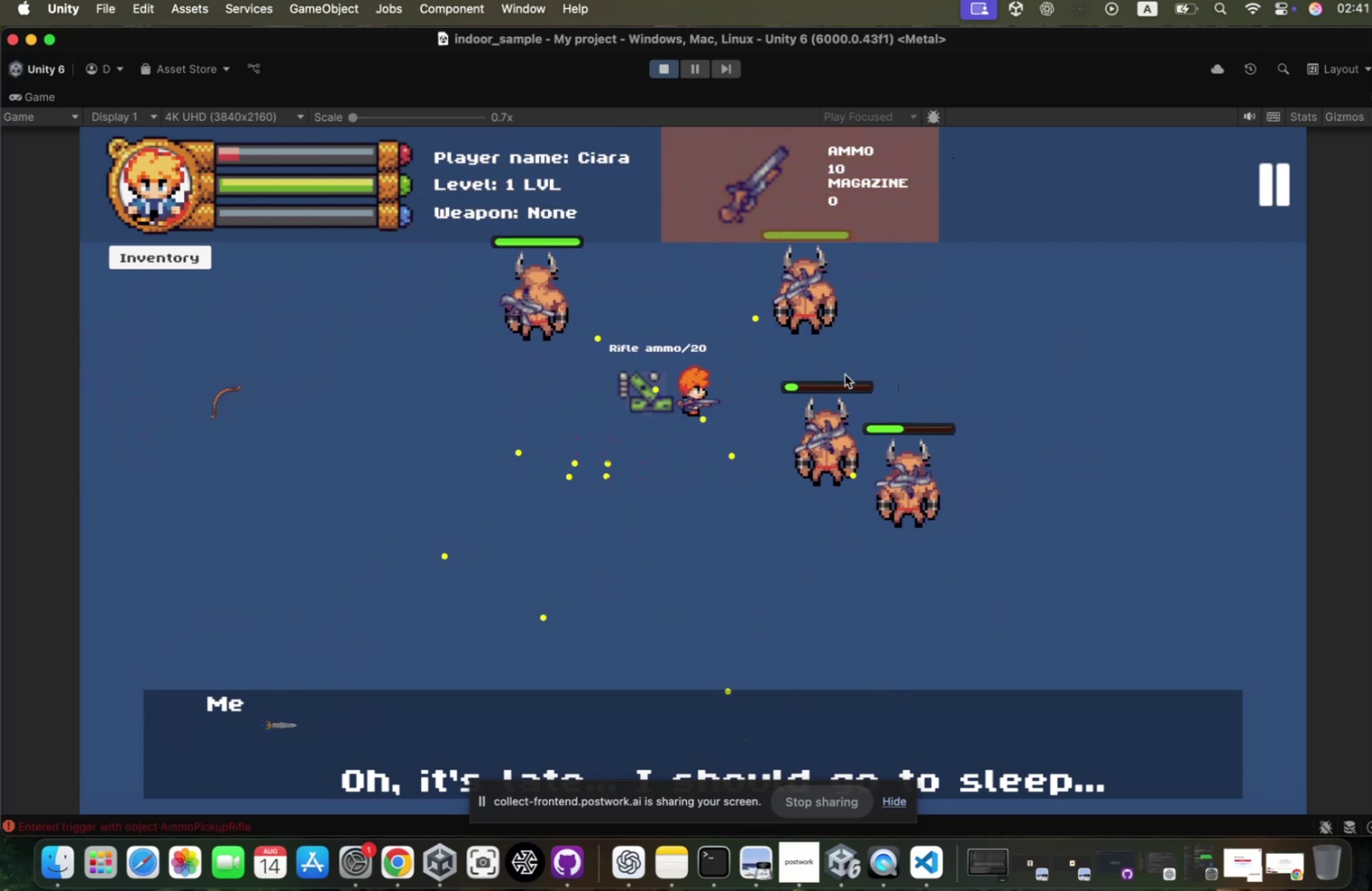 
left_click([837, 378])
 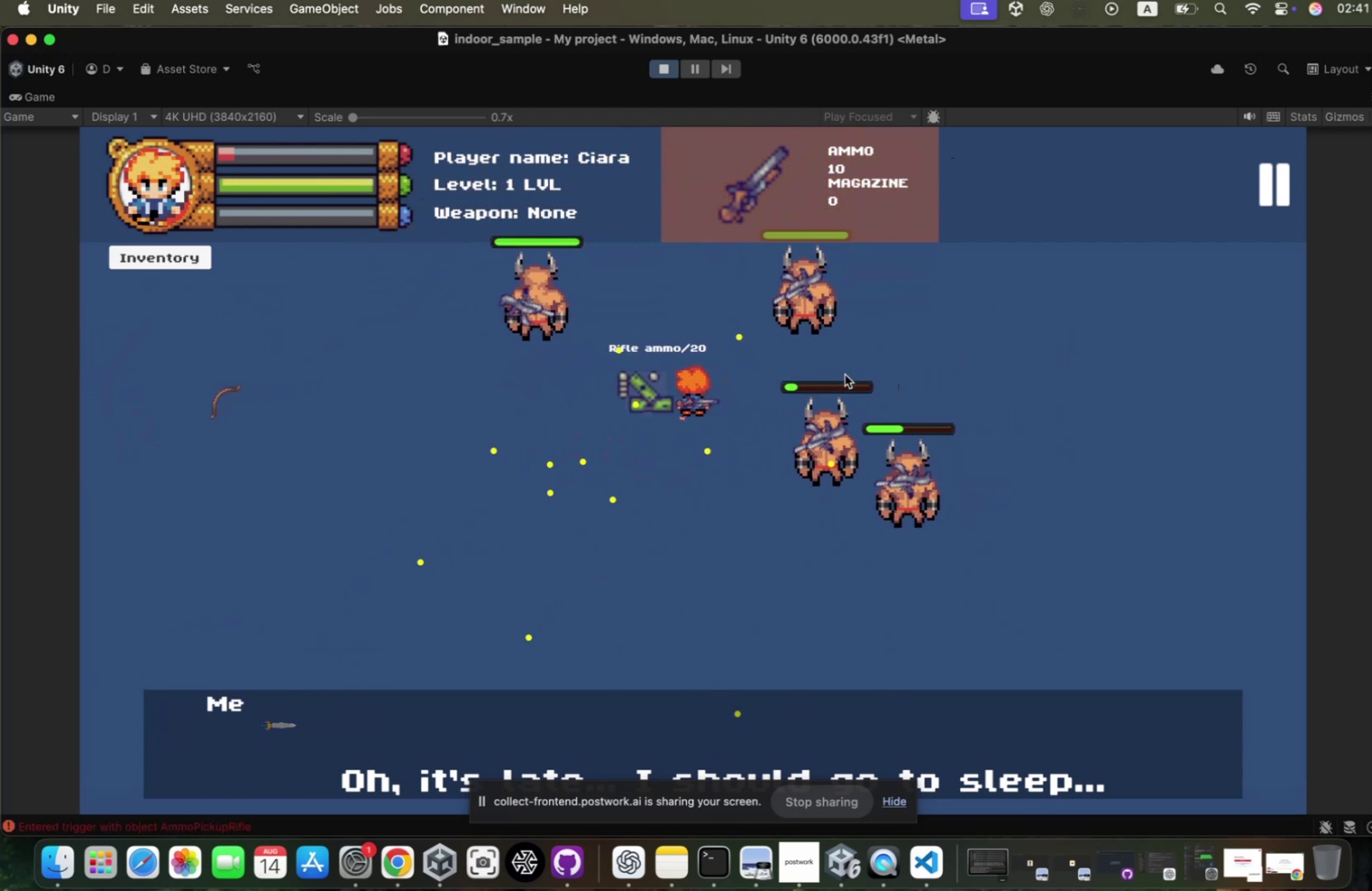 
hold_key(key=W, duration=3.07)
 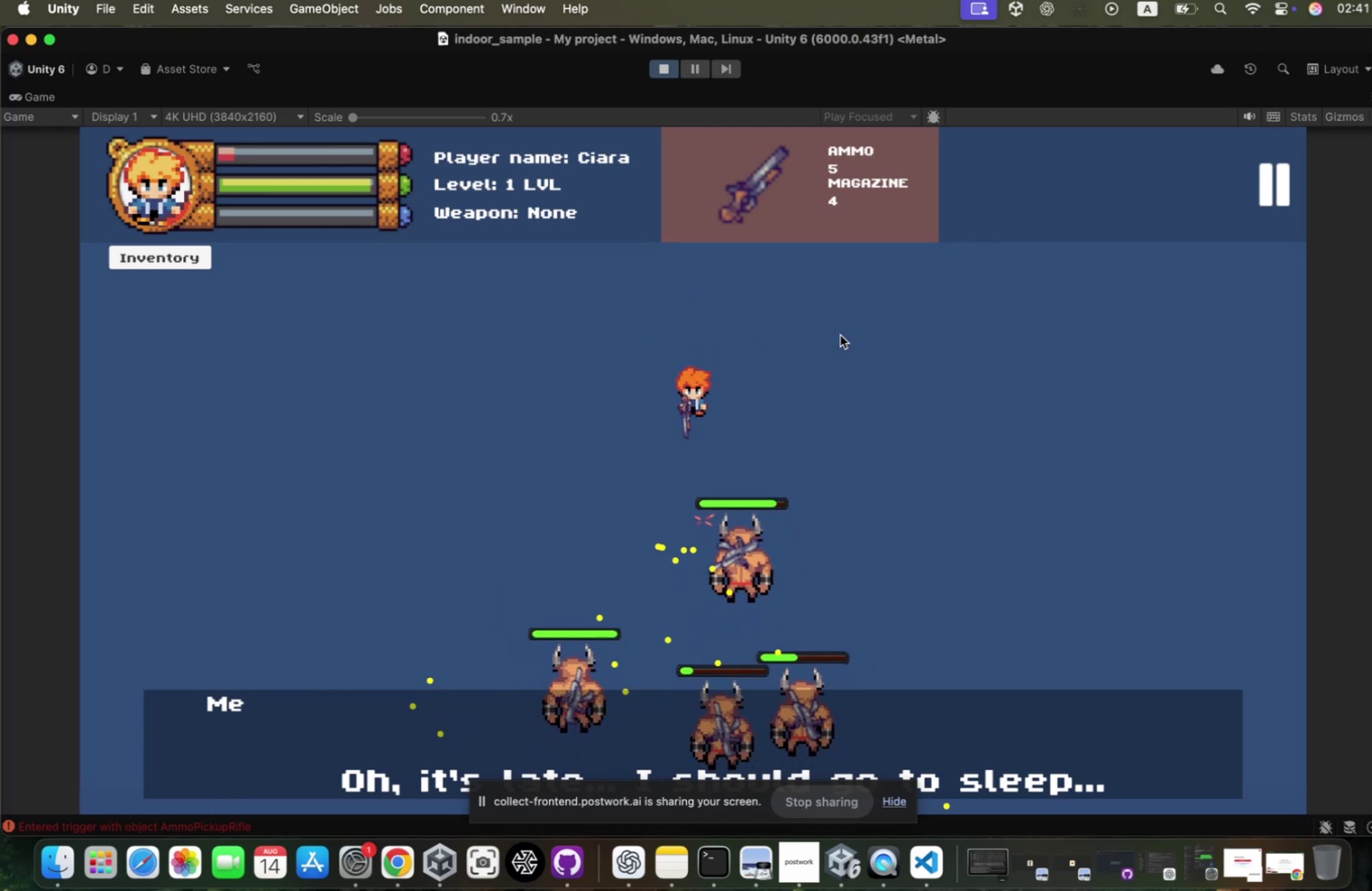 
type(rs)
 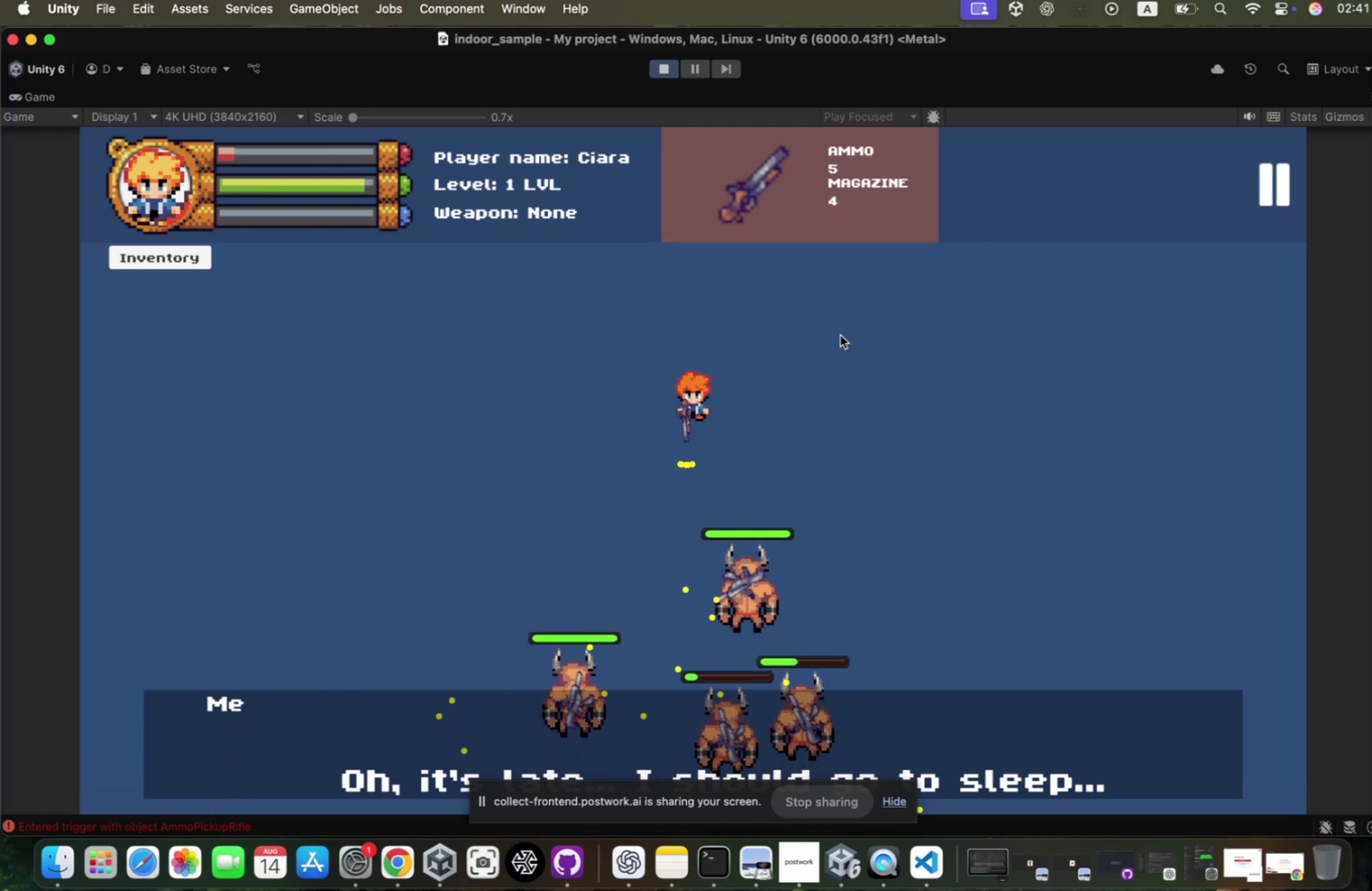 
left_click([832, 339])
 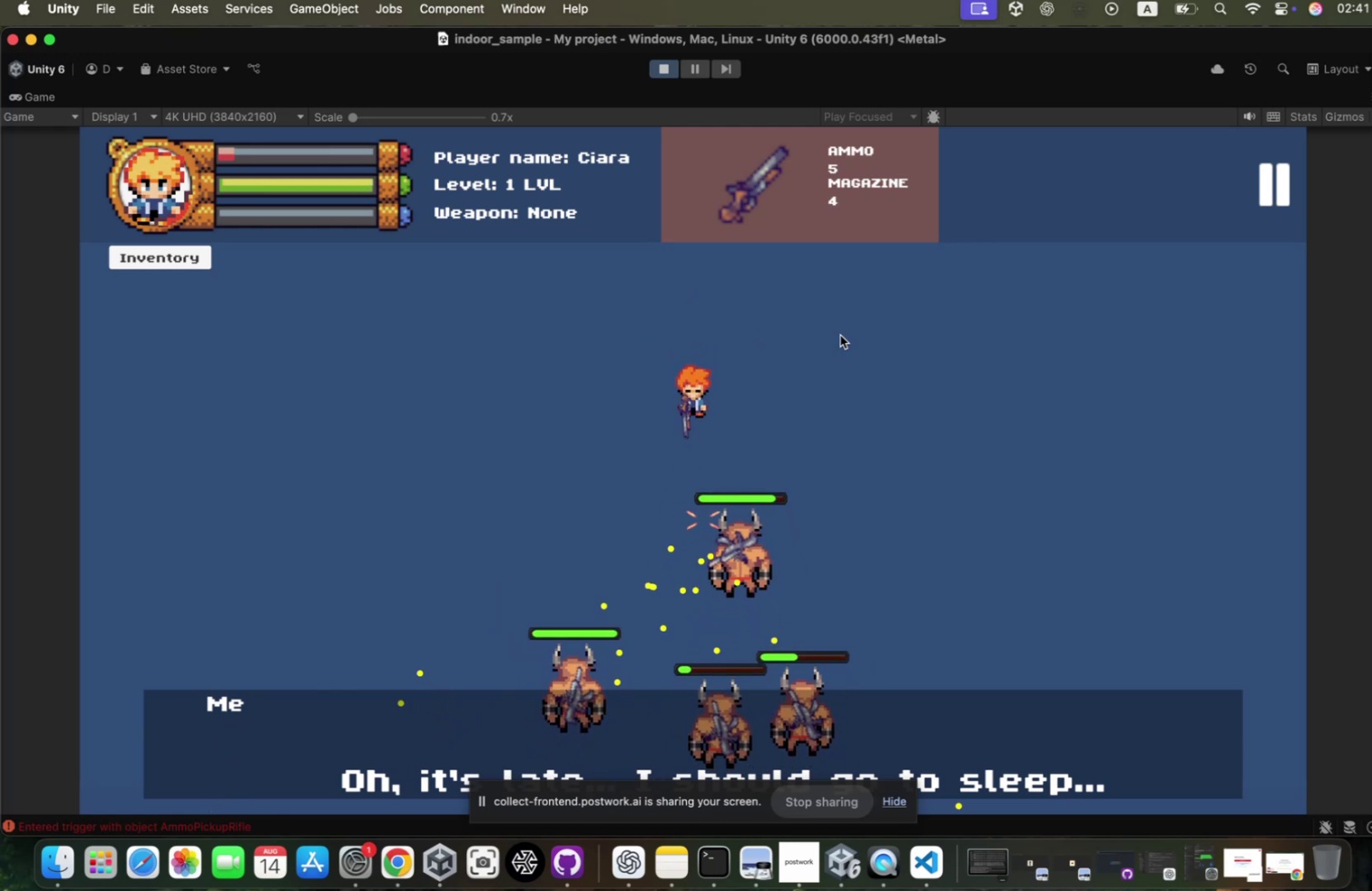 
hold_key(key=A, duration=1.82)
 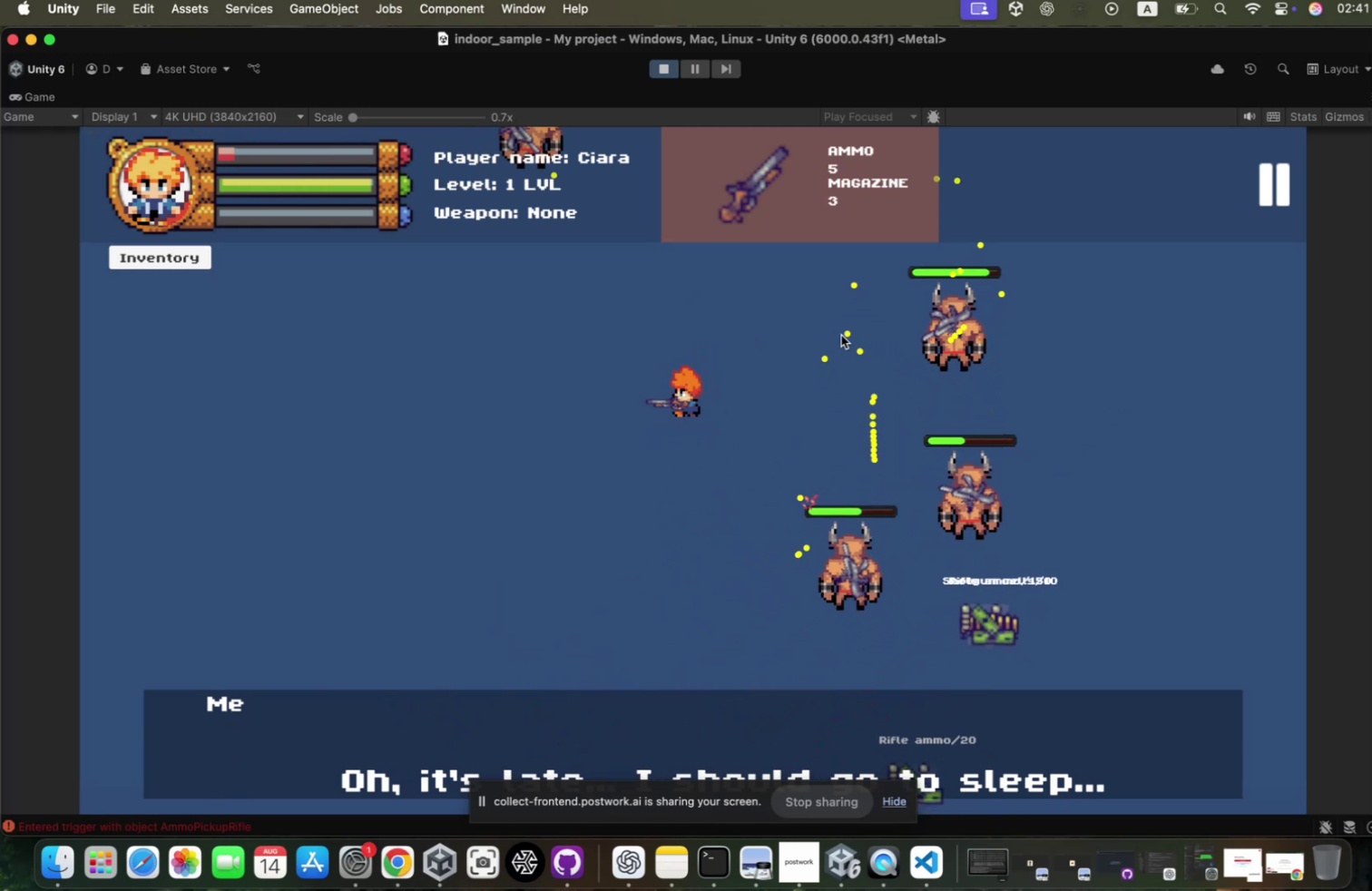 
hold_key(key=W, duration=0.49)
 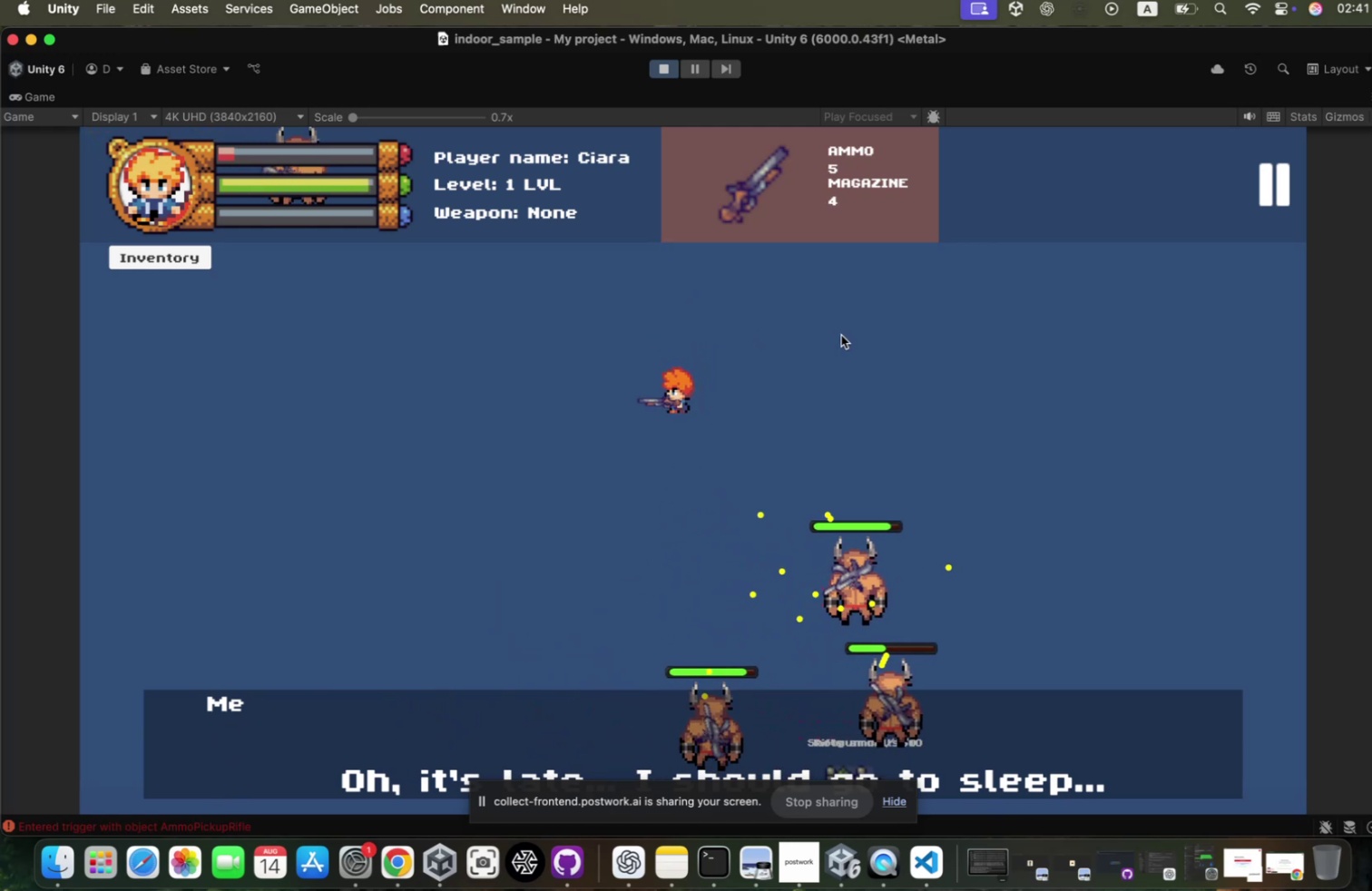 
hold_key(key=S, duration=1.0)
 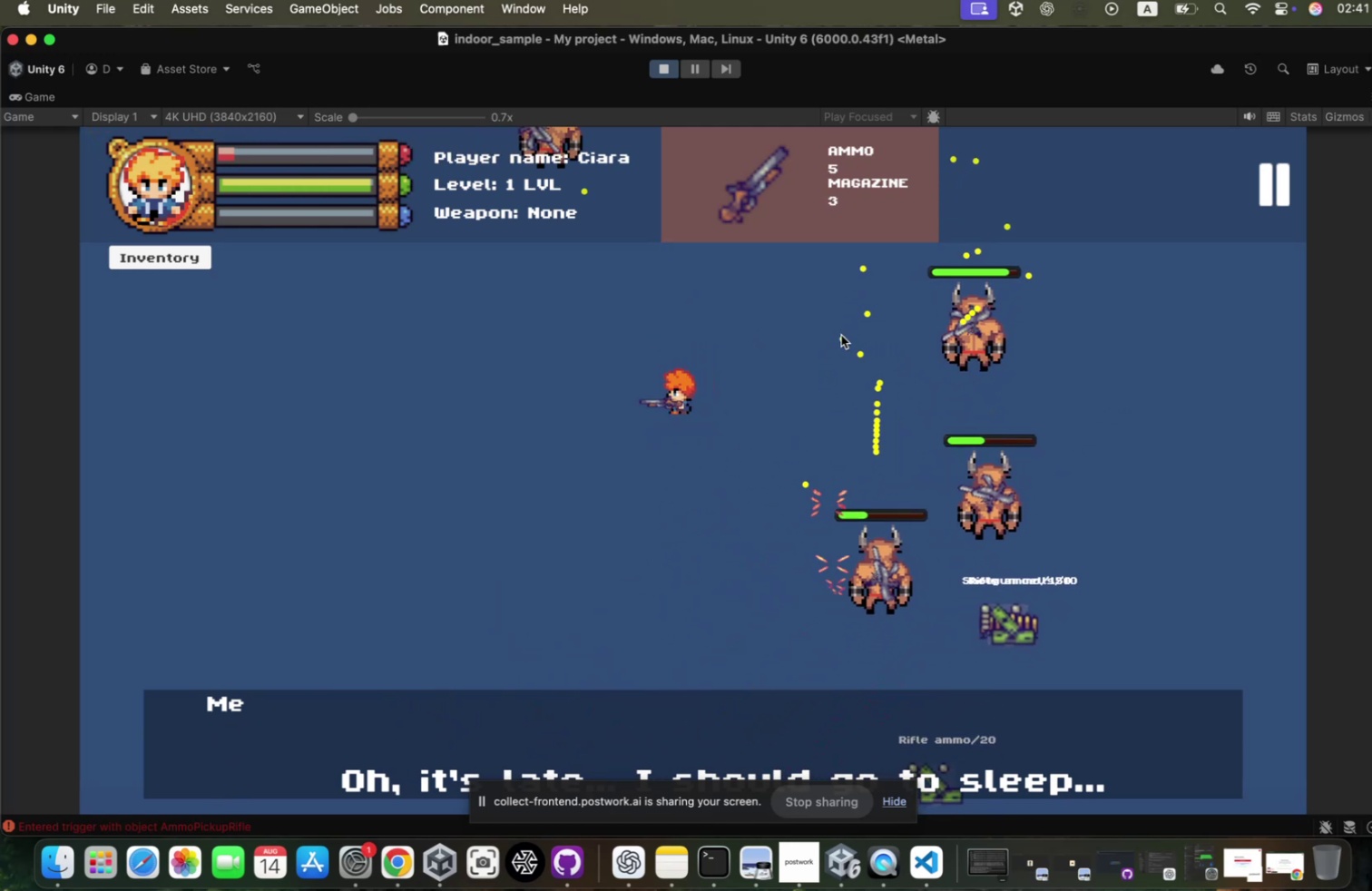 
key(D)
 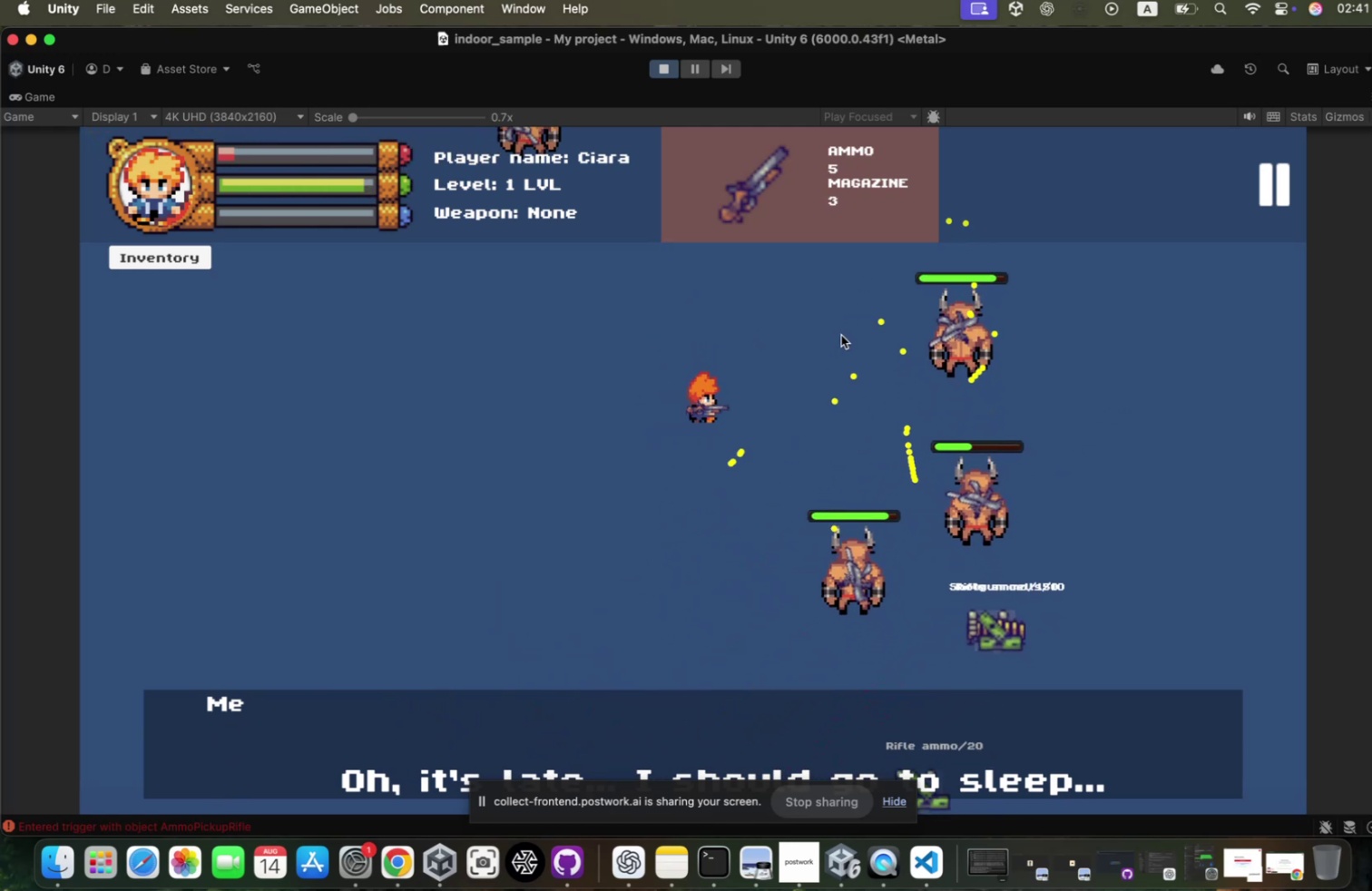 
left_click([833, 339])
 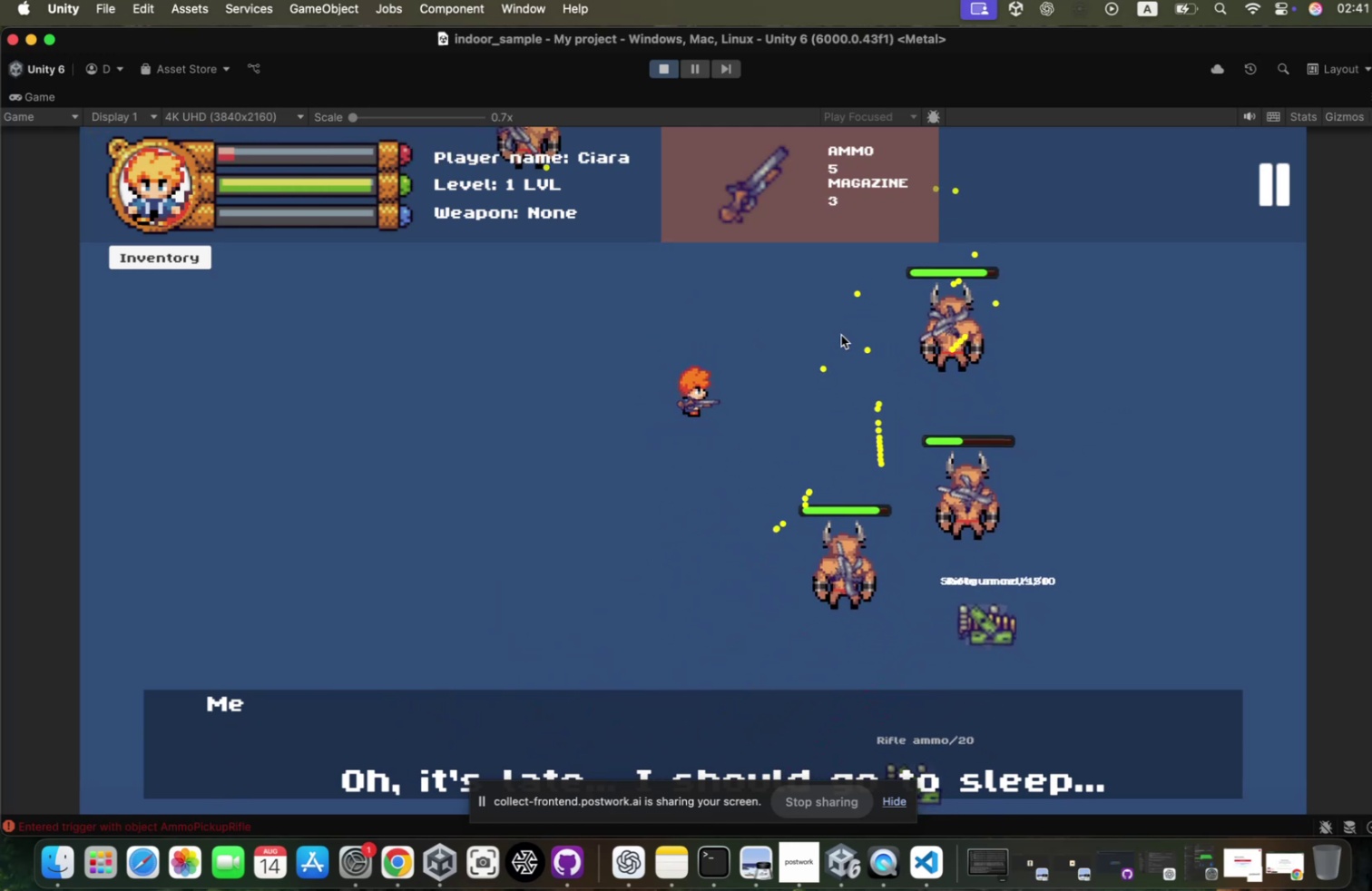 
hold_key(key=A, duration=0.93)
 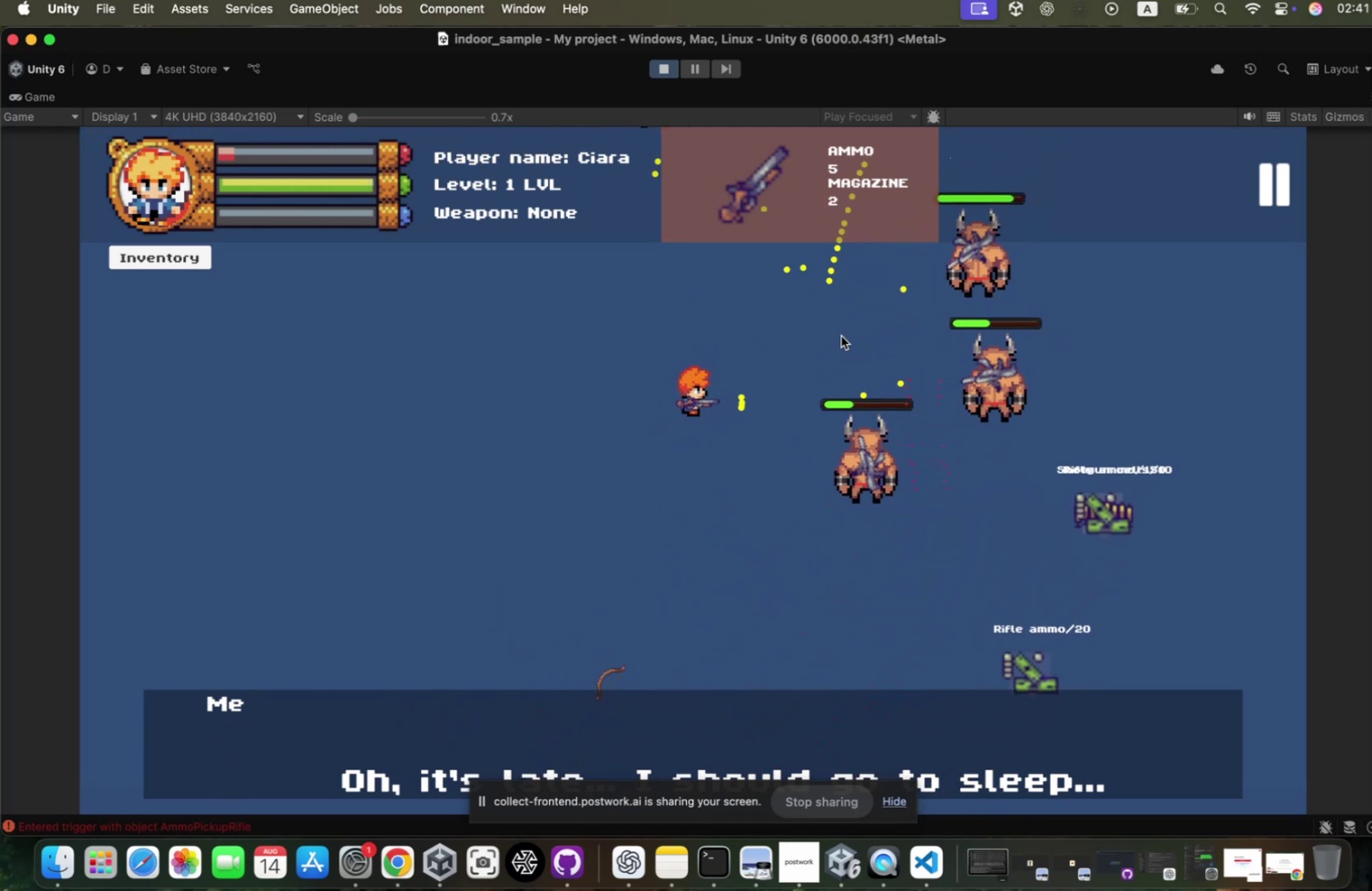 
hold_key(key=S, duration=0.67)
 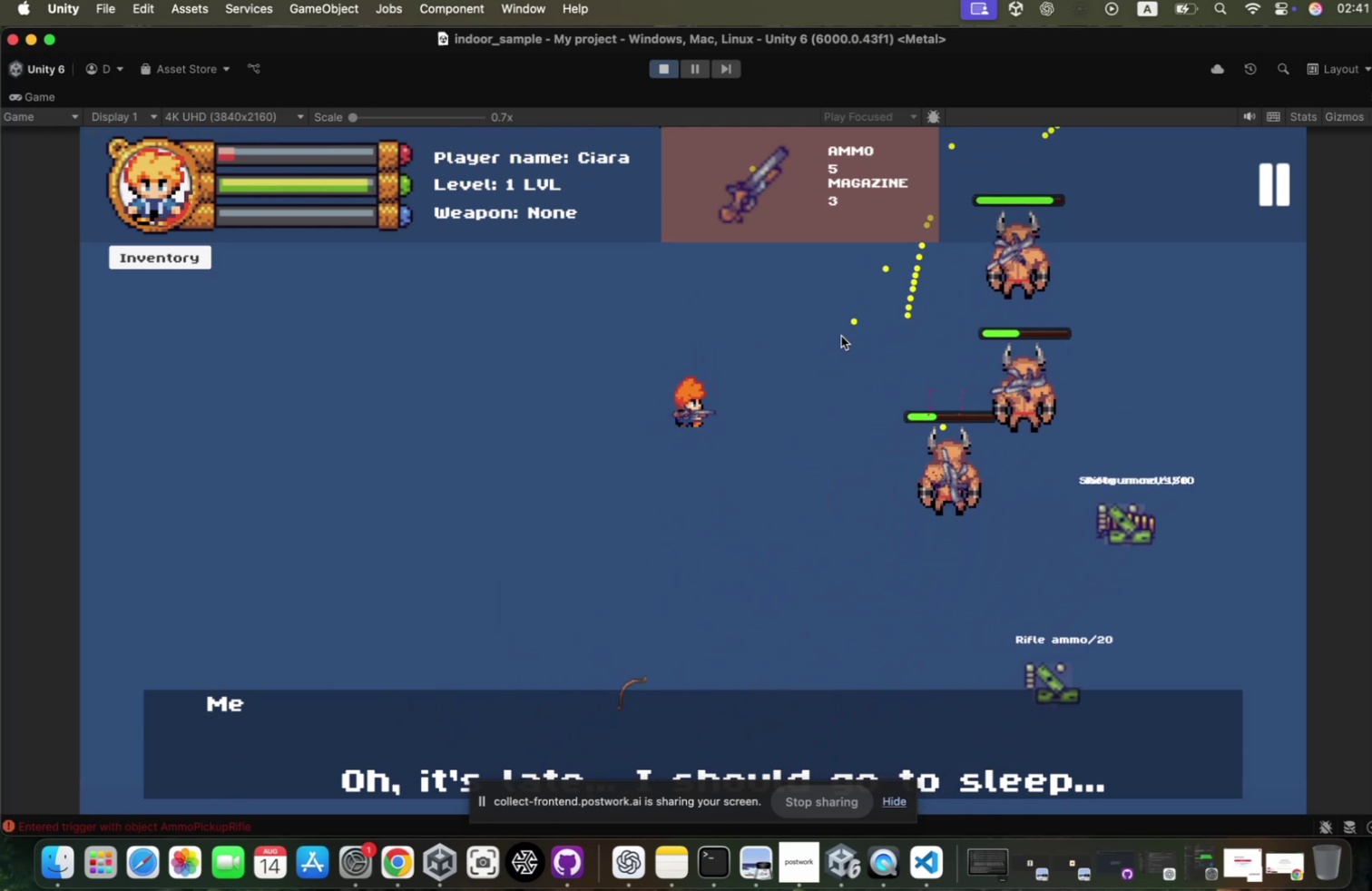 
key(D)
 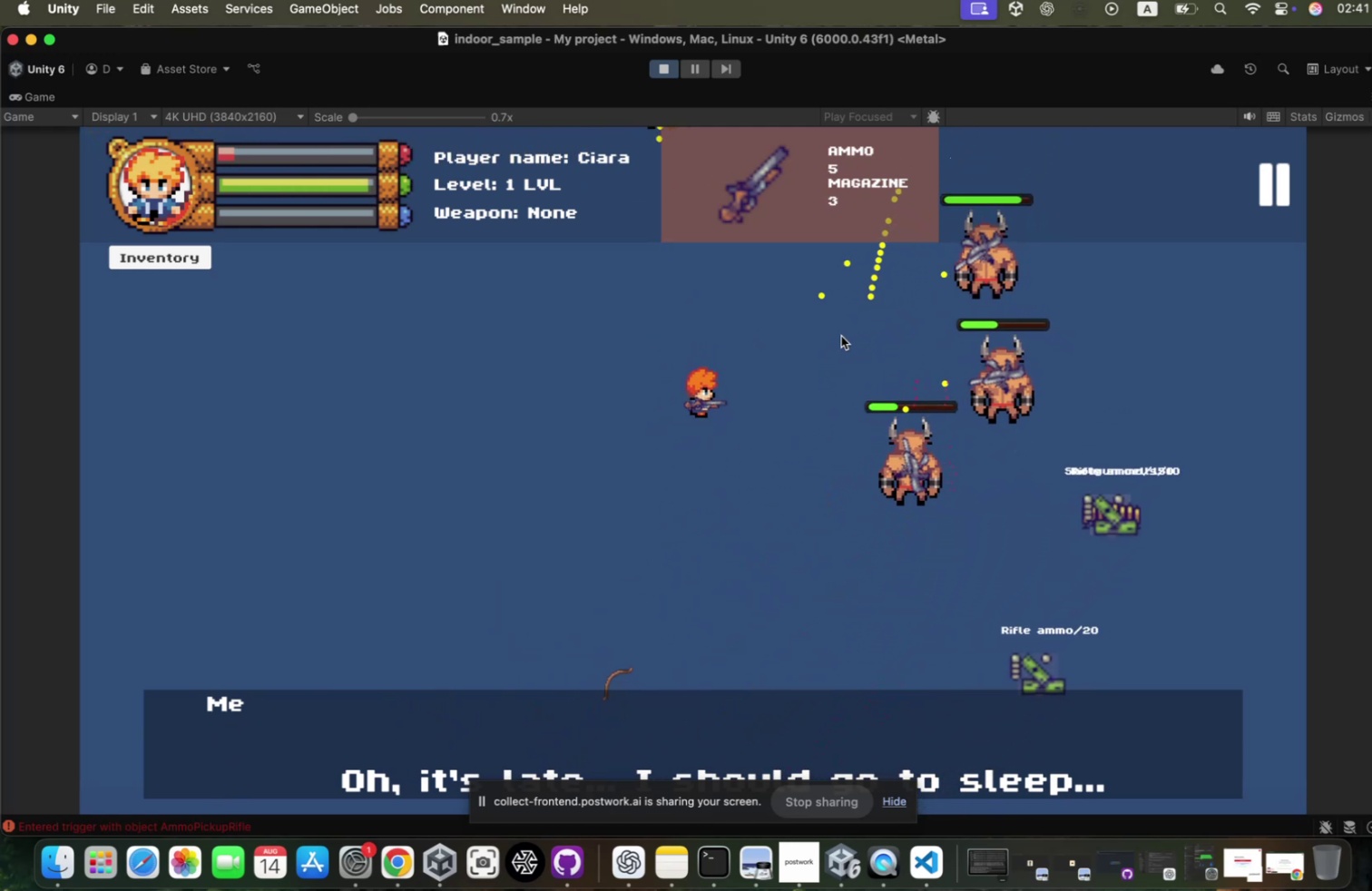 
left_click([833, 340])
 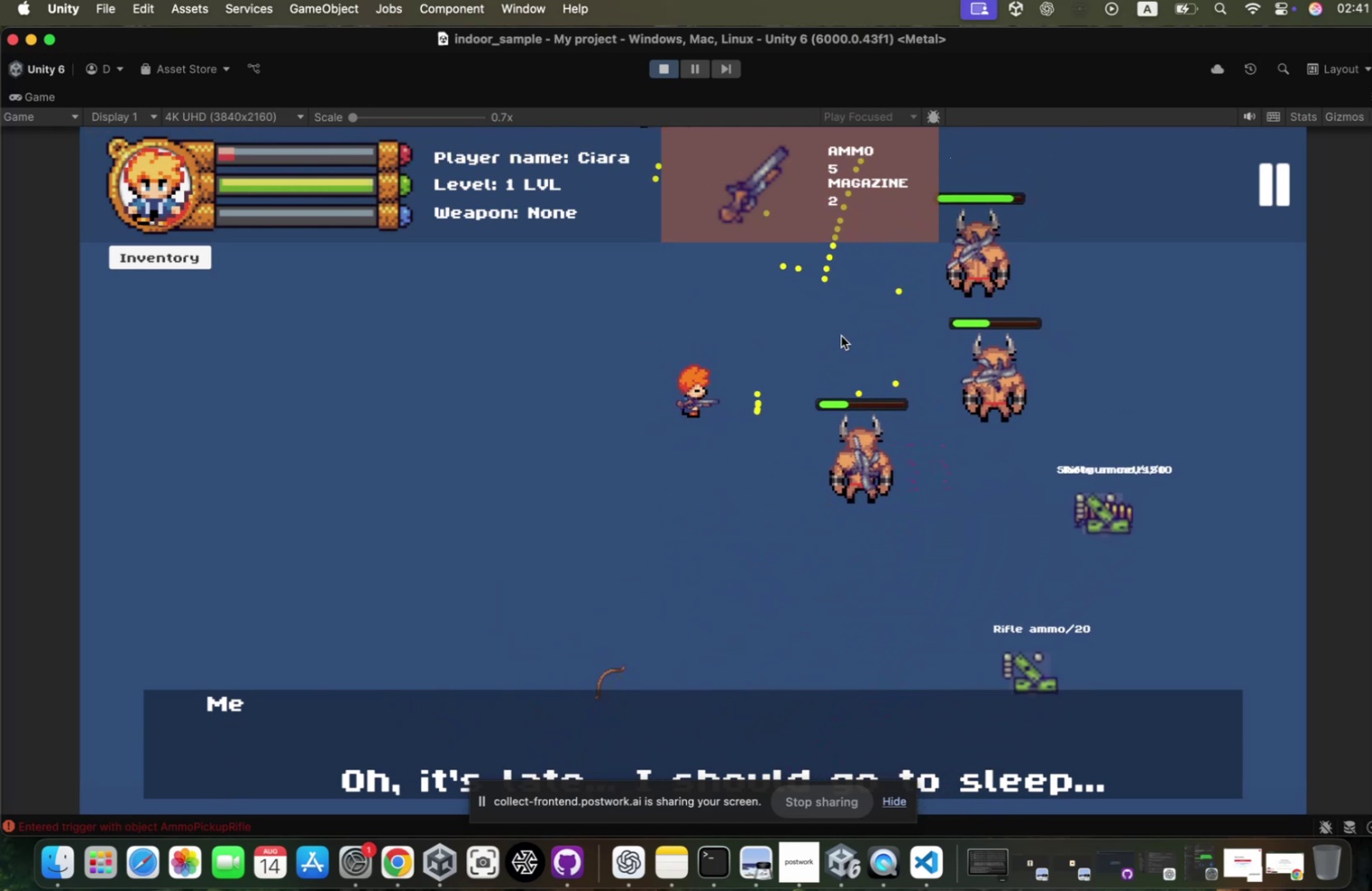 
left_click([833, 340])
 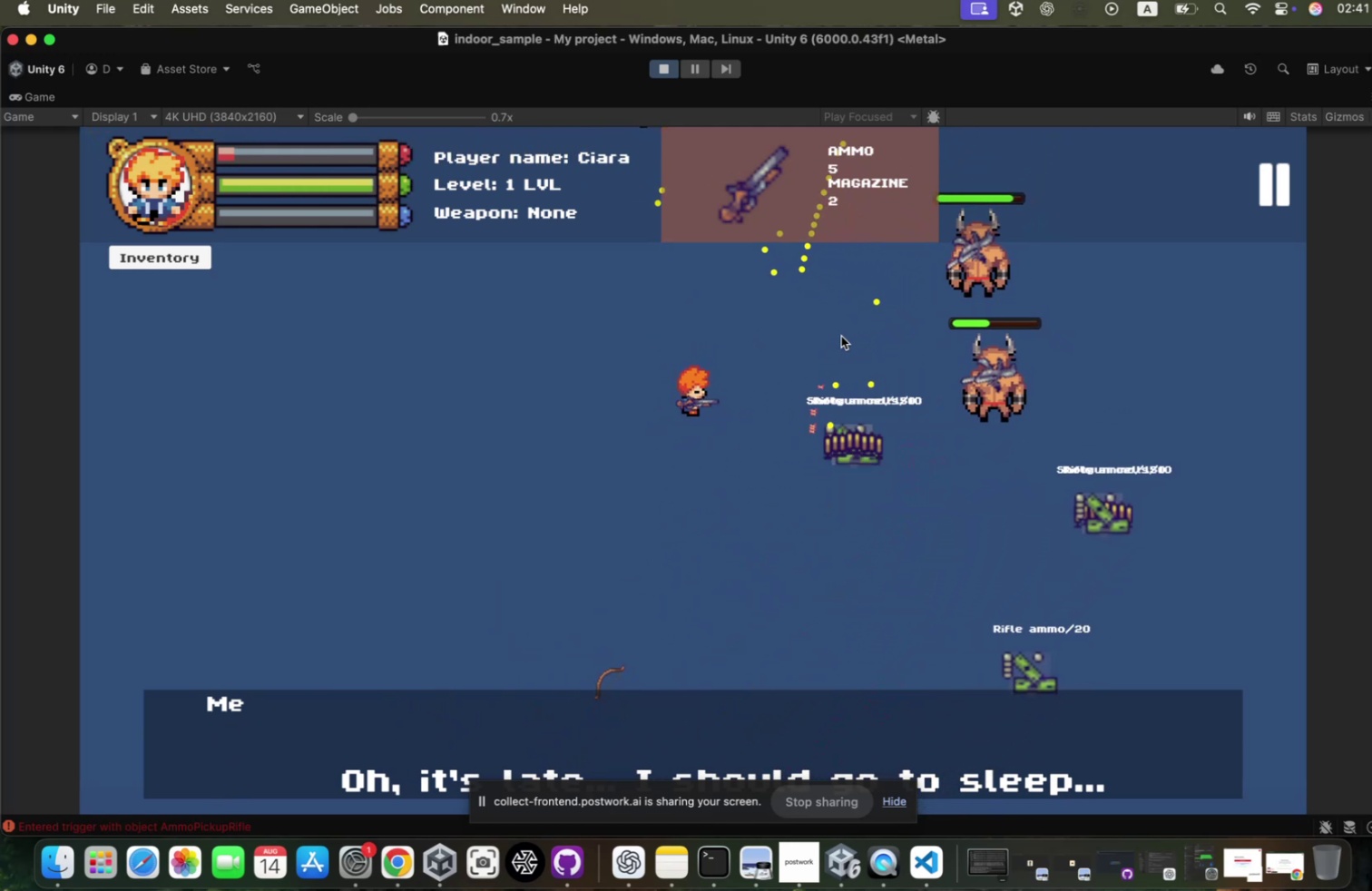 
hold_key(key=S, duration=0.92)
 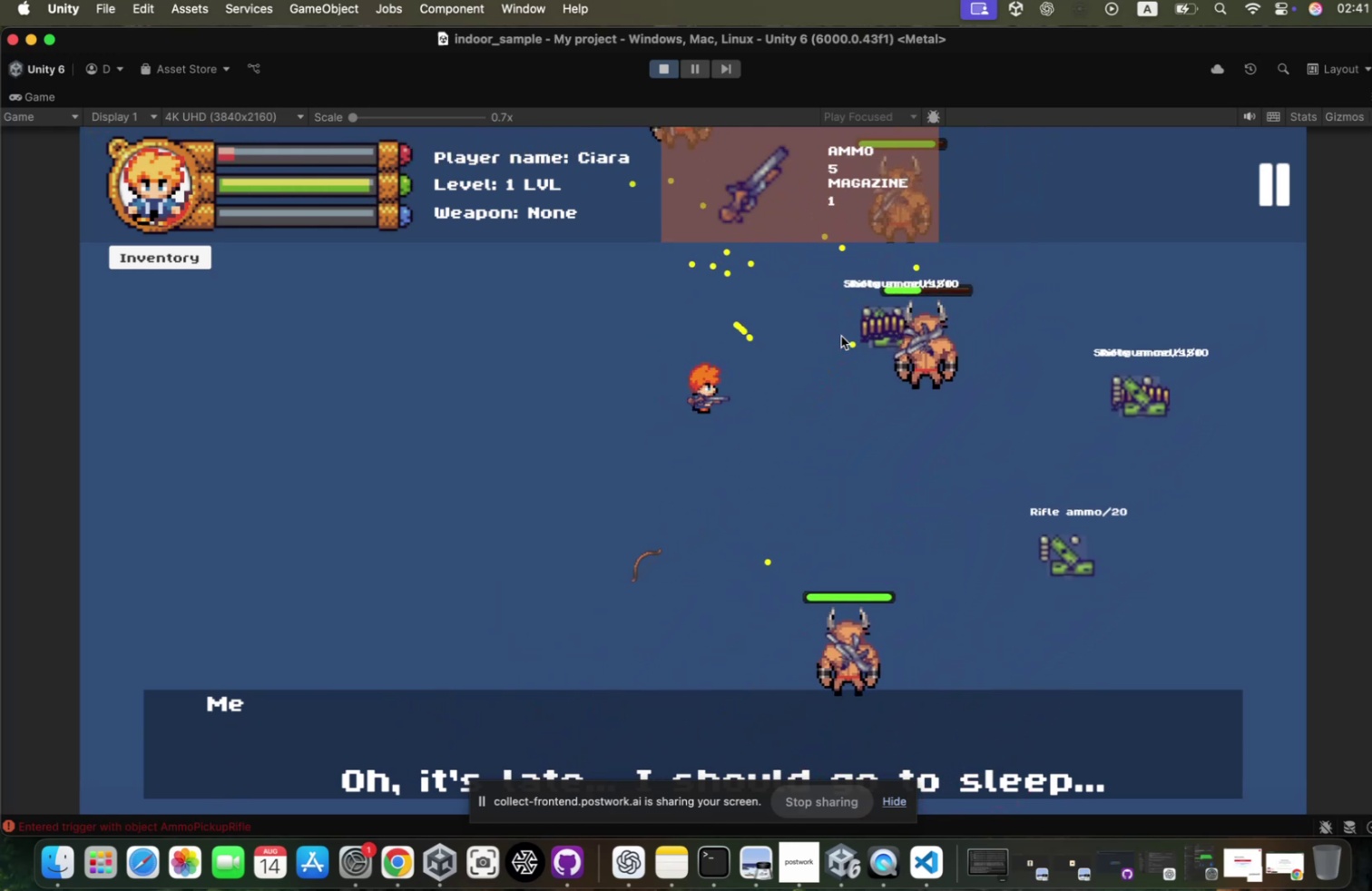 
hold_key(key=A, duration=0.6)
 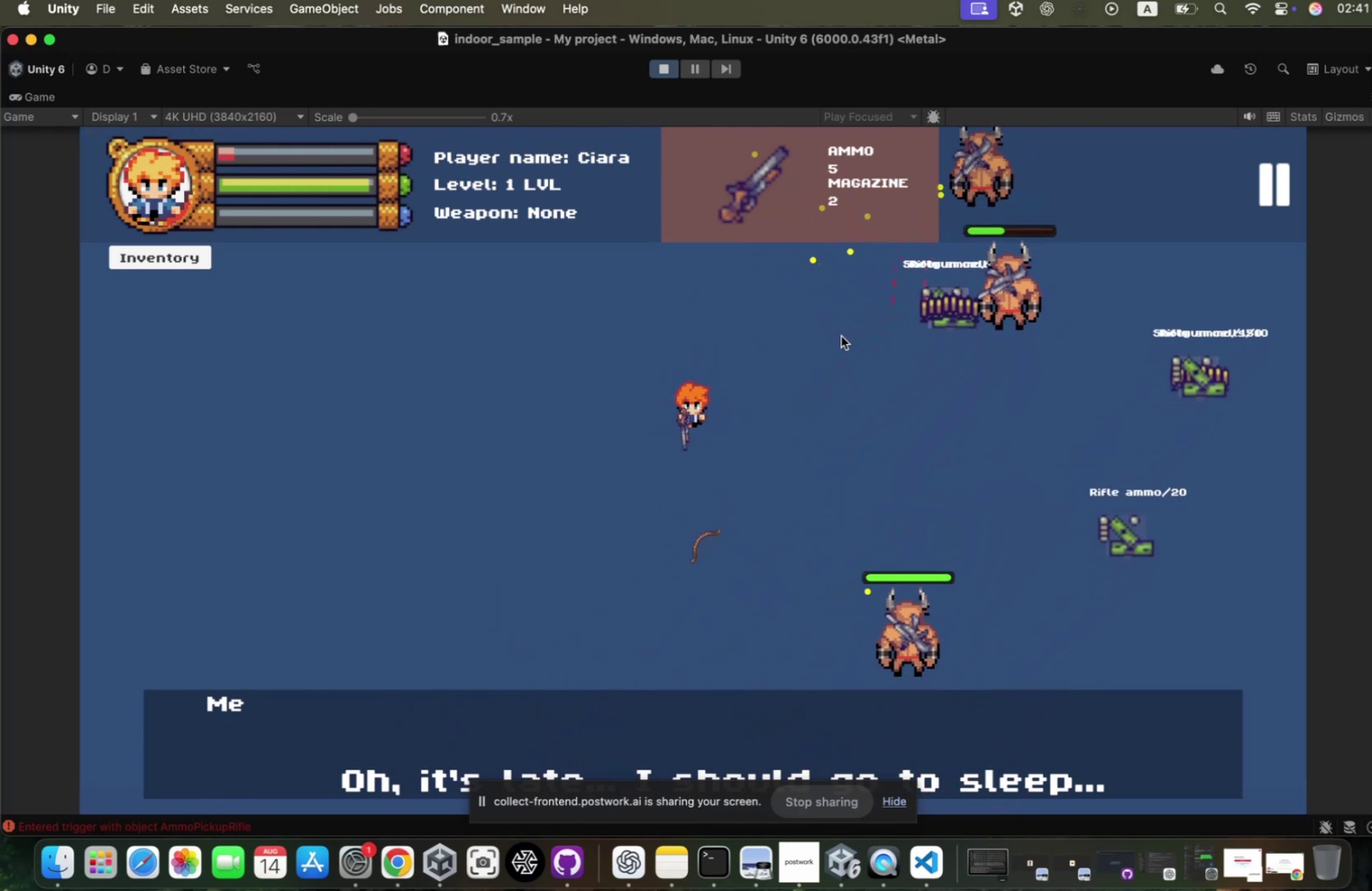 
hold_key(key=D, duration=0.44)
 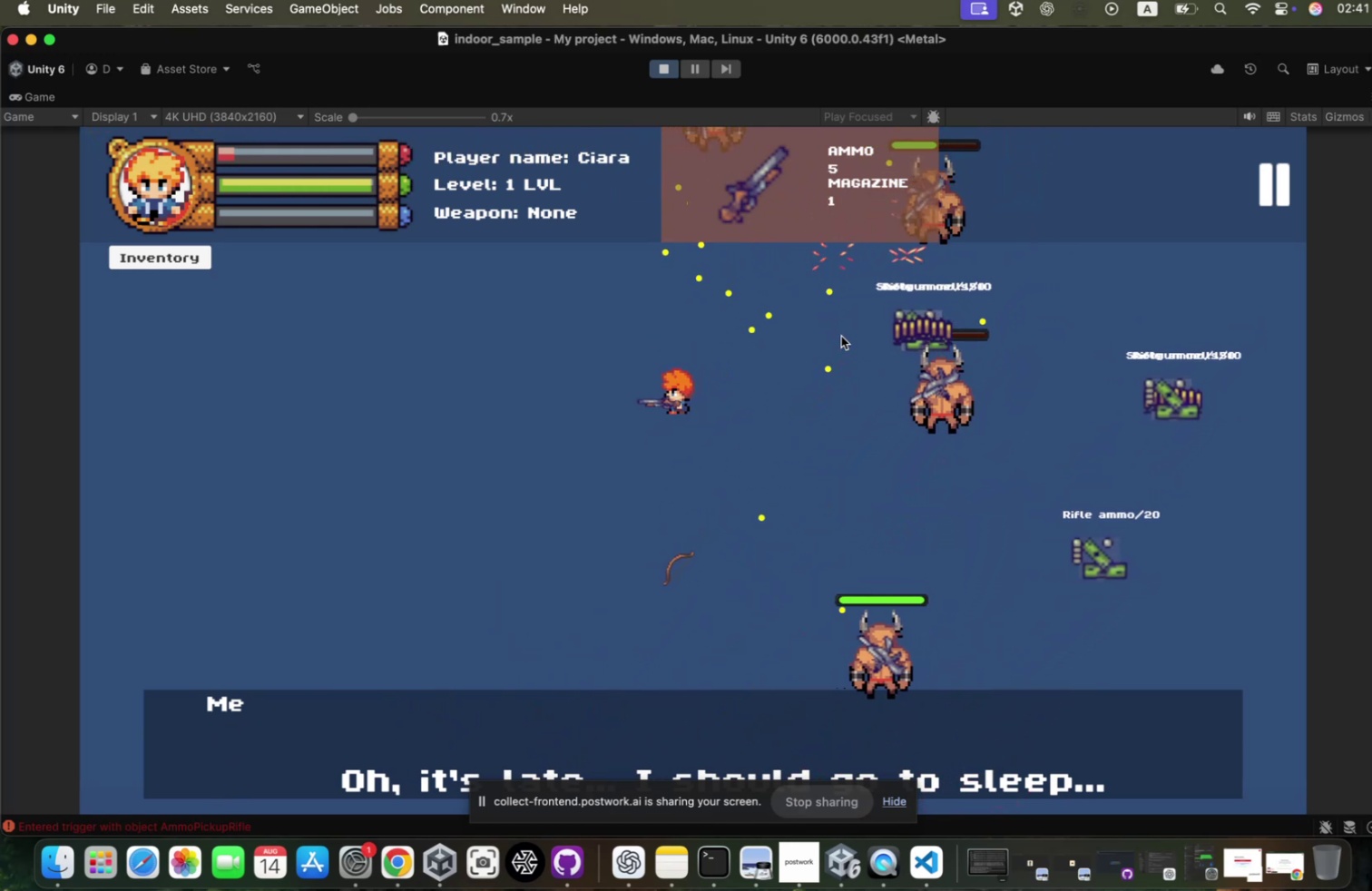 
key(W)
 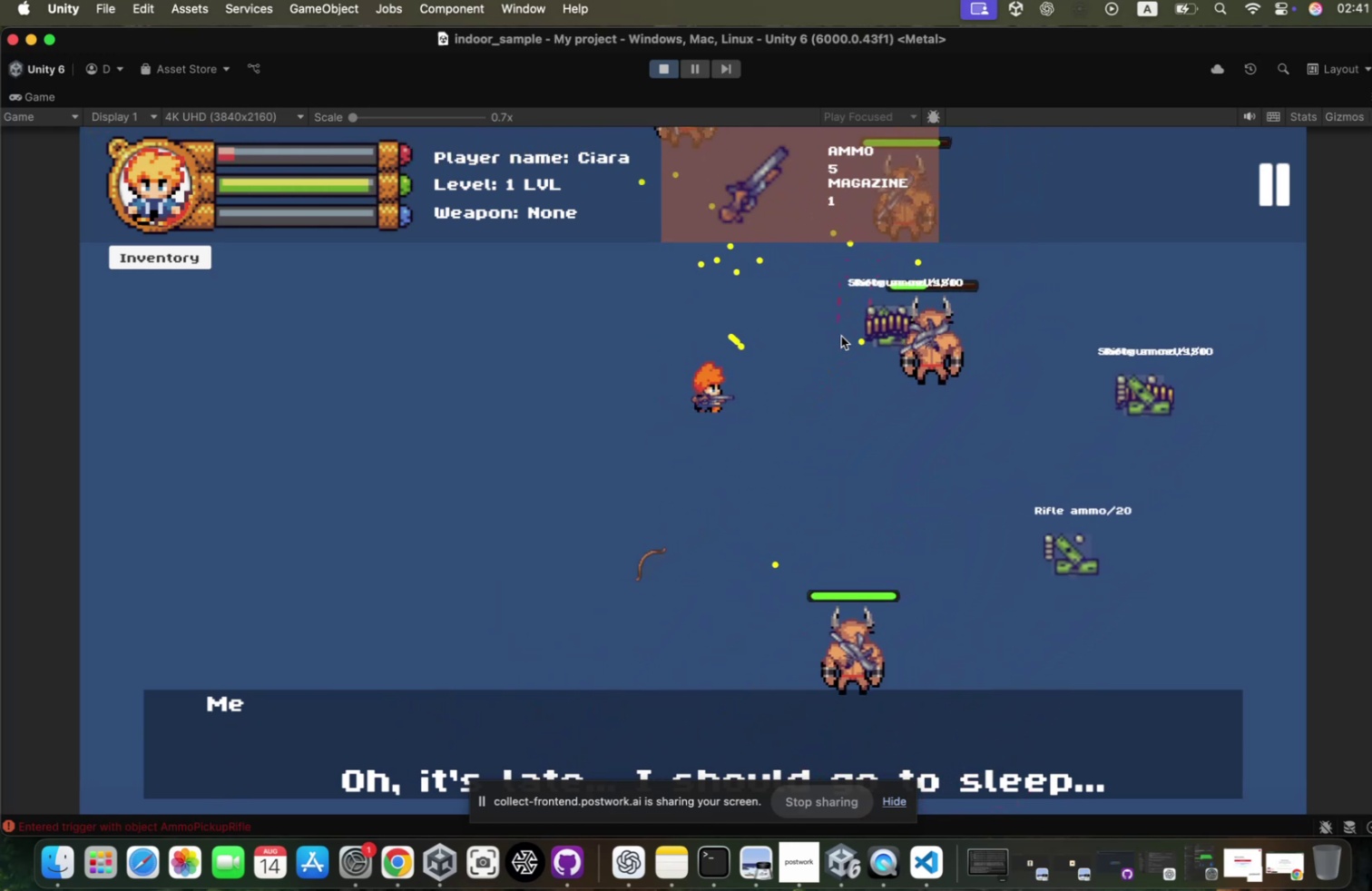 
left_click([833, 340])
 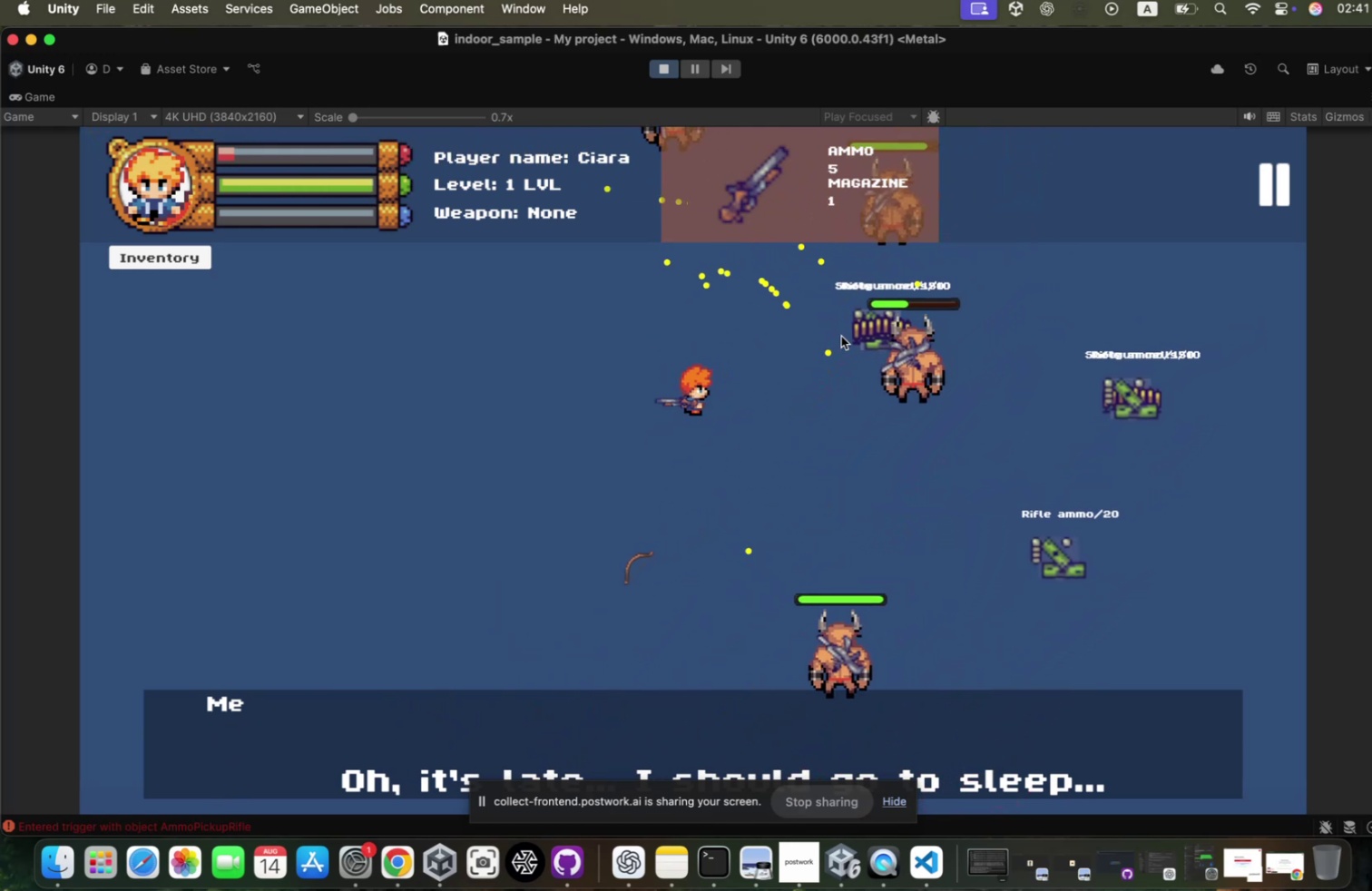 
hold_key(key=A, duration=1.08)
 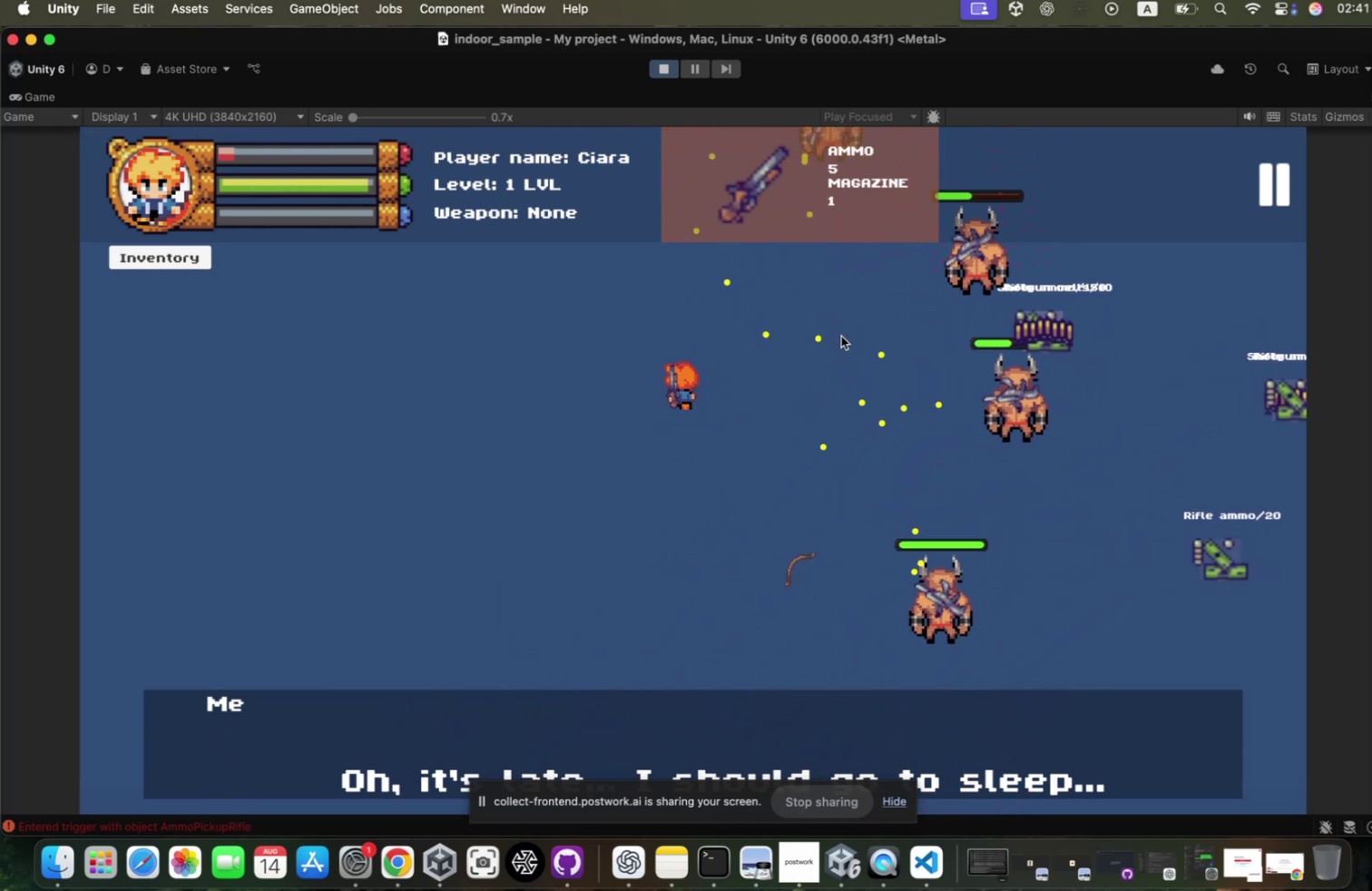 
type(wd)
 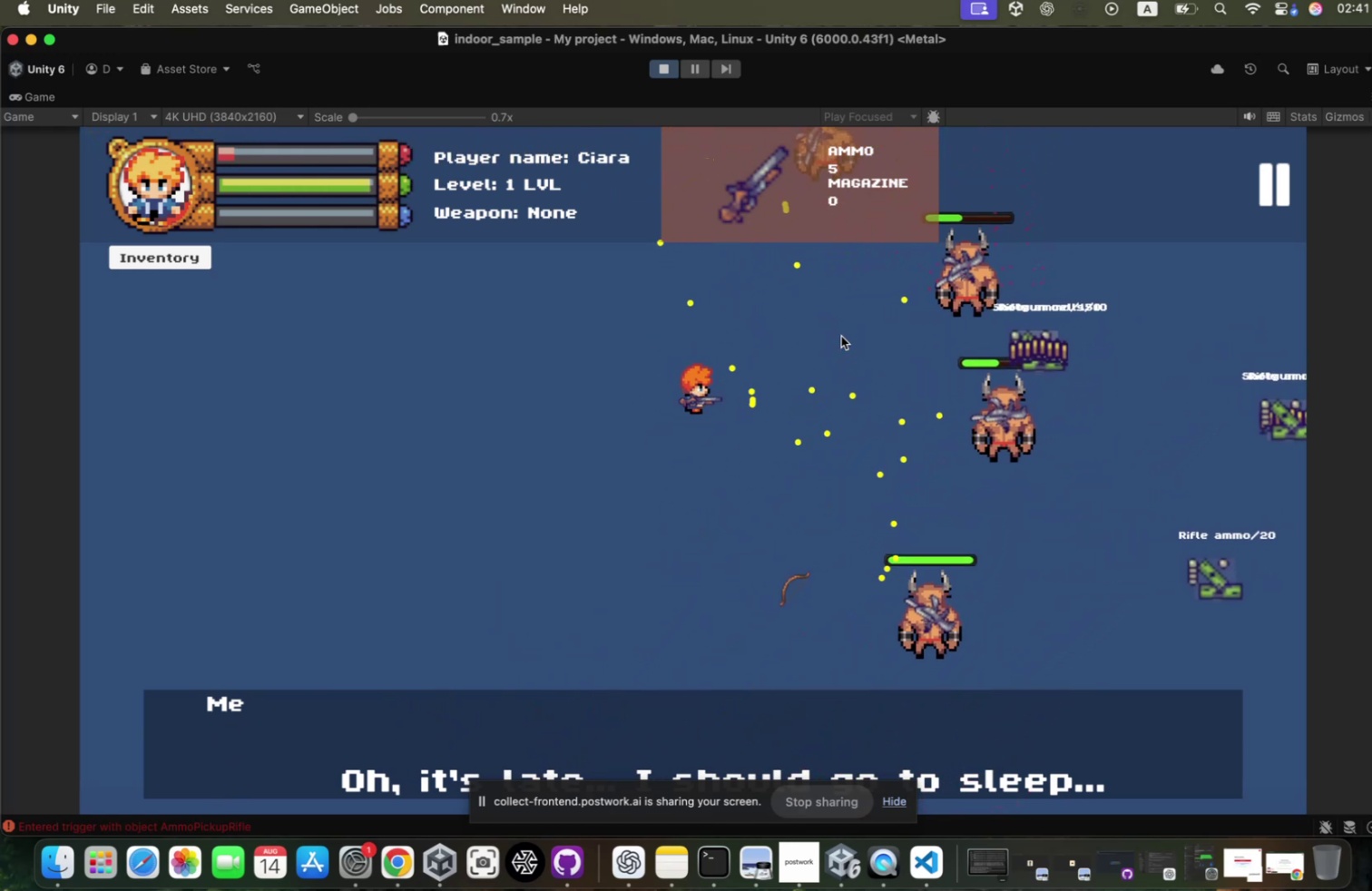 
hold_key(key=A, duration=0.83)
 